 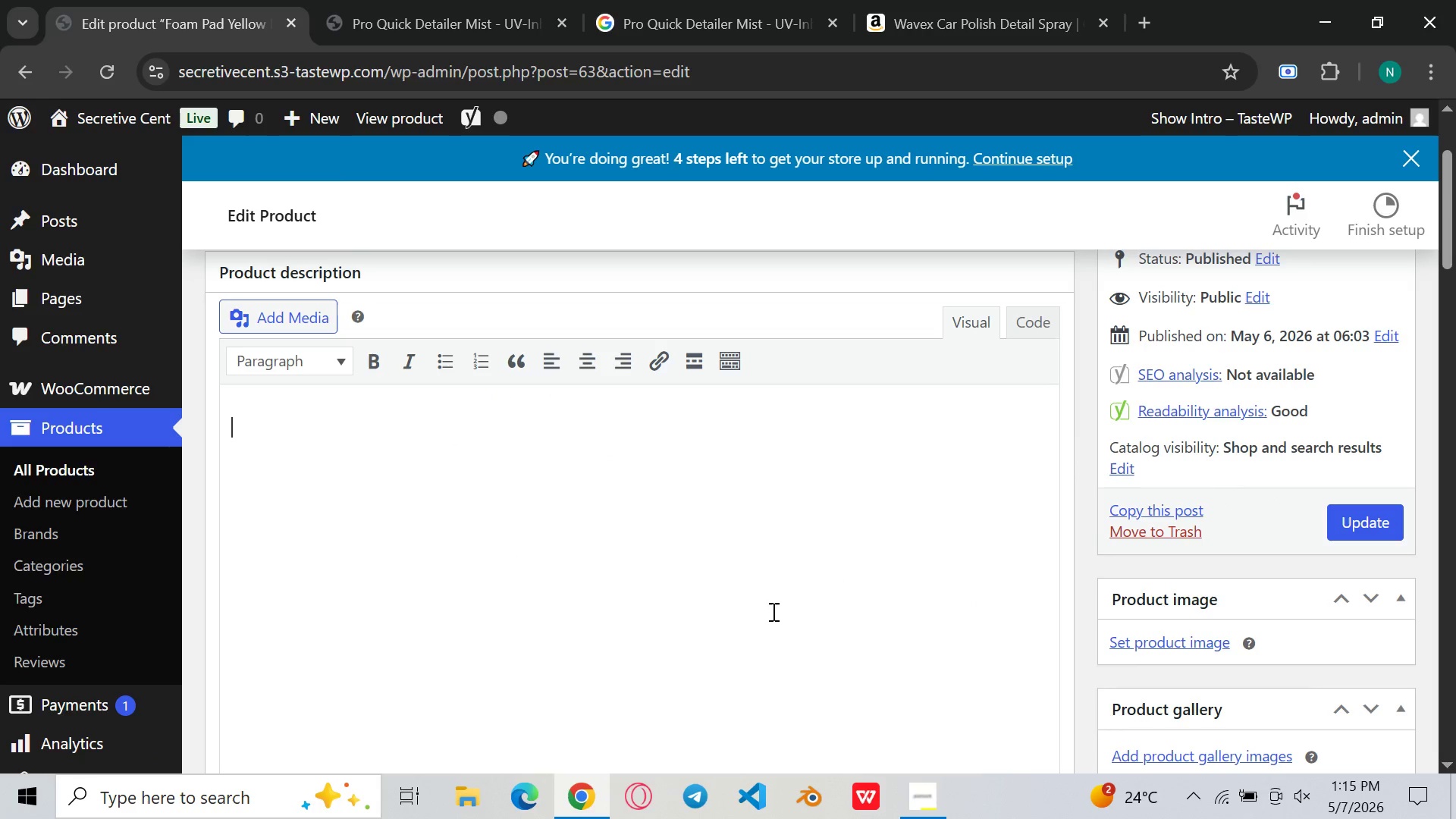 
left_click([1015, 336])
 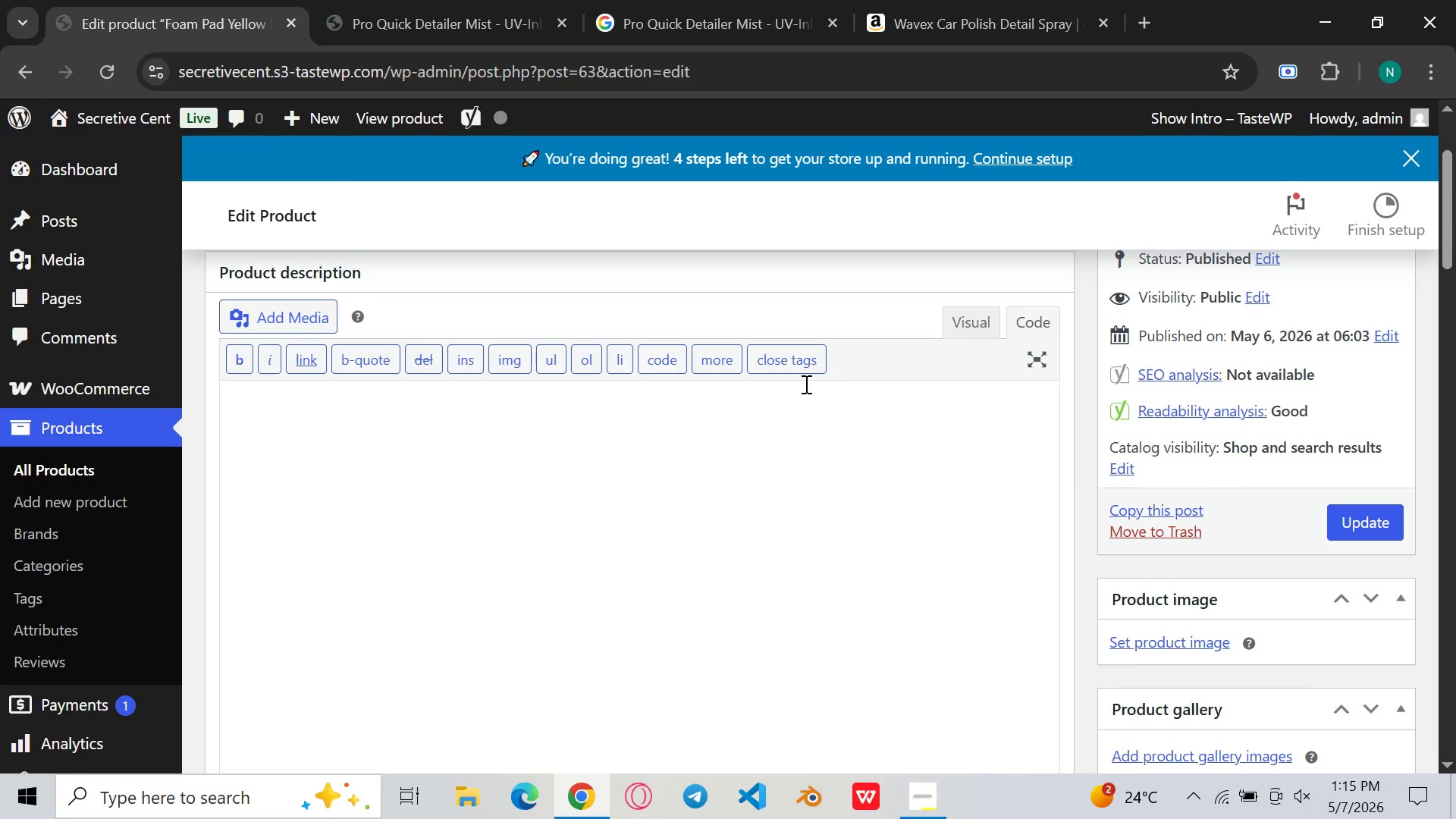 
type(<h3>Technical Specificatiom)
key(Backspace)
type(n </j)
key(Backspace)
type(h3><u.)
key(Backspace)
type(l><li>)
 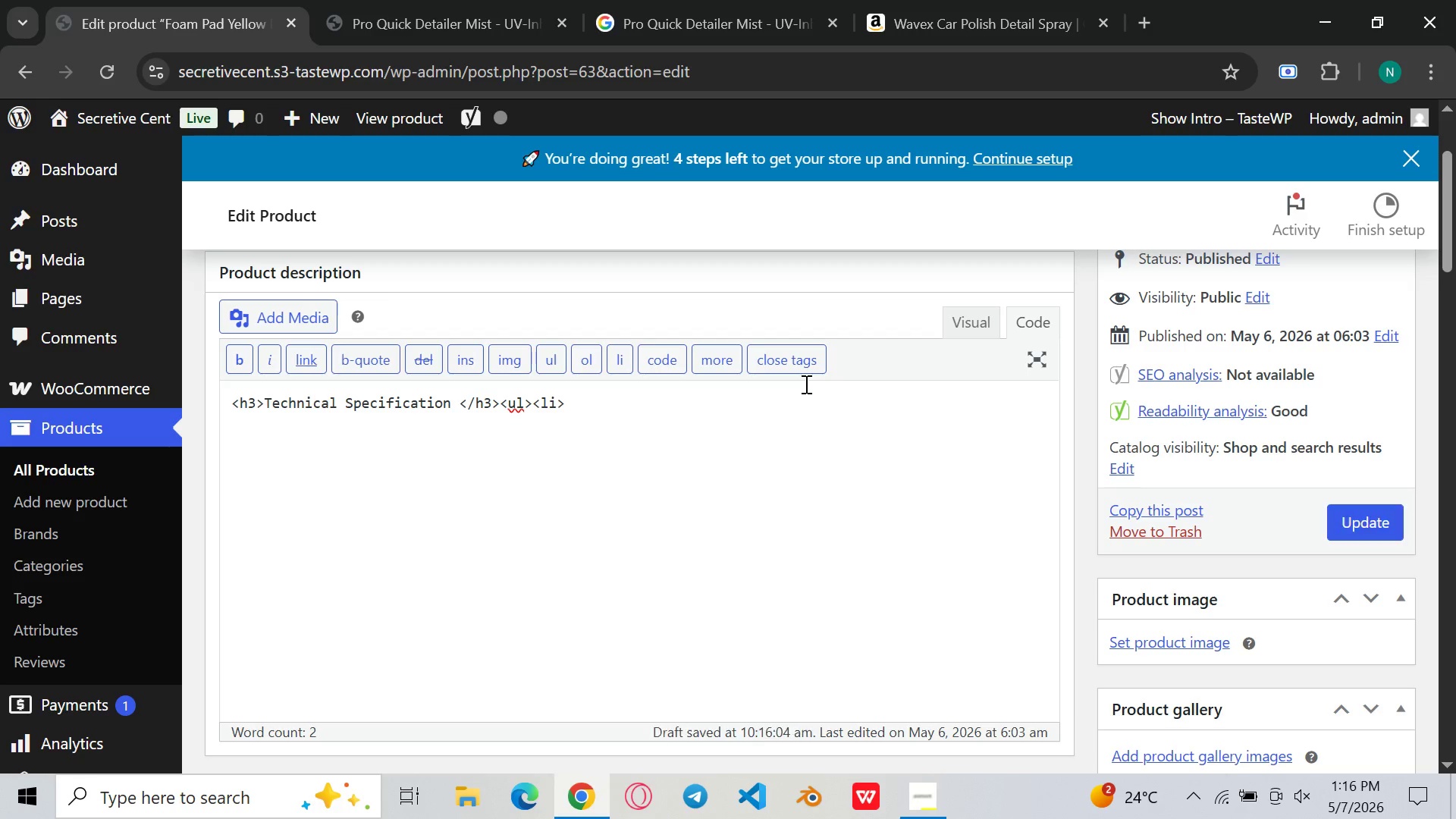 
type(<strong> Diameter )
 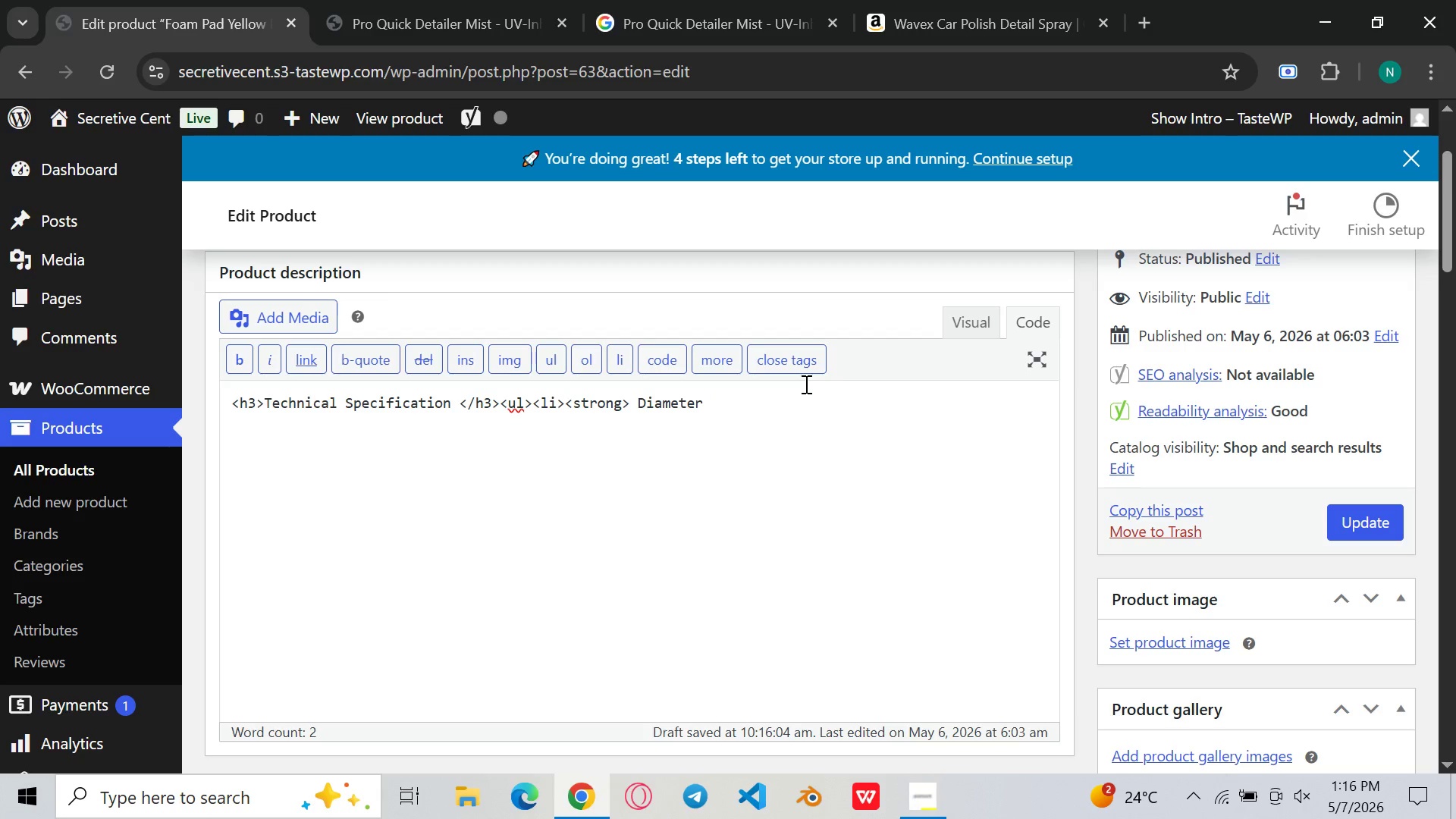 
key(Shift+Semicolon)
 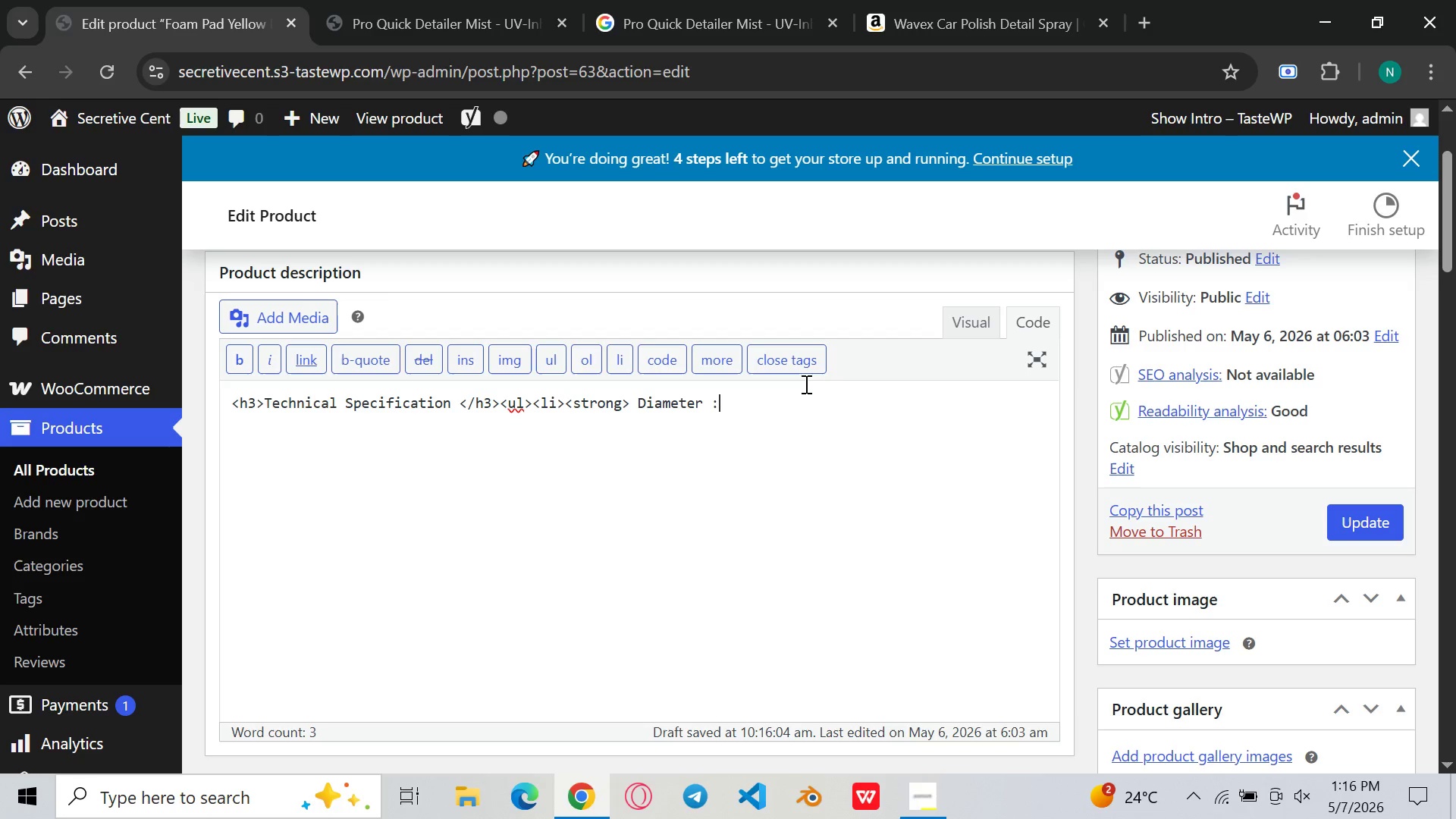 
wait(5.8)
 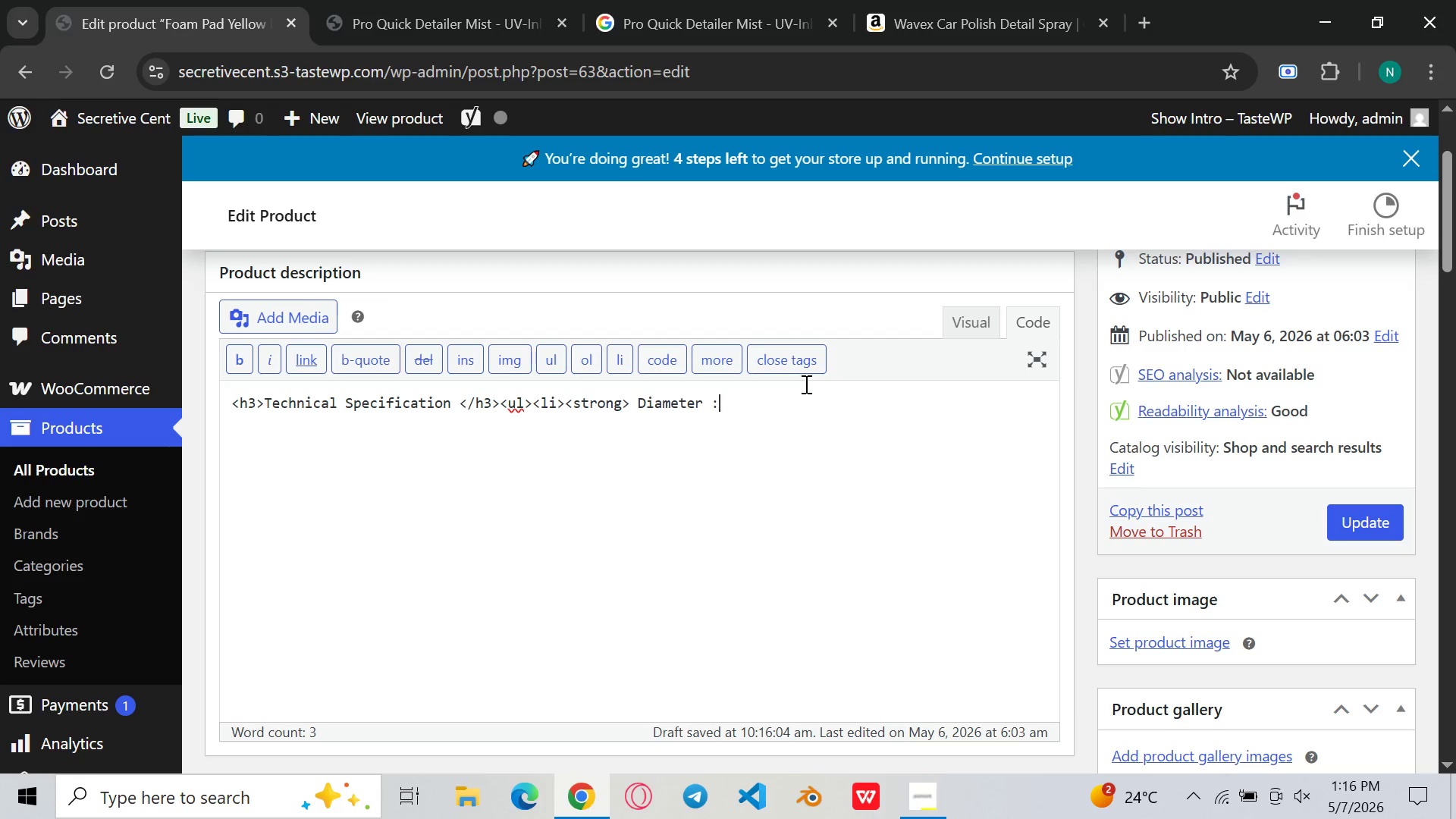 
type(</strong>5.5)
 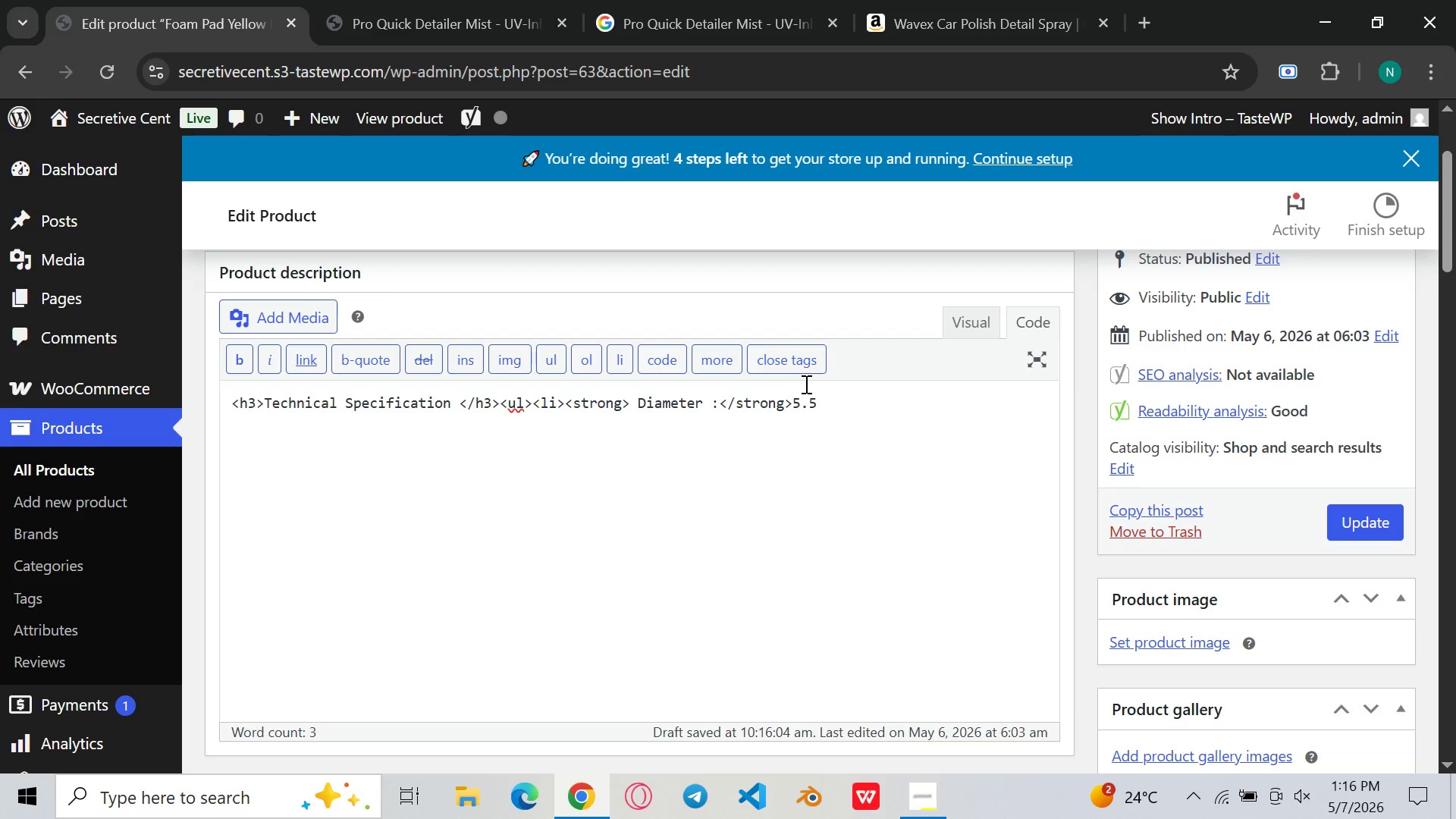 
left_click([790, 403])
 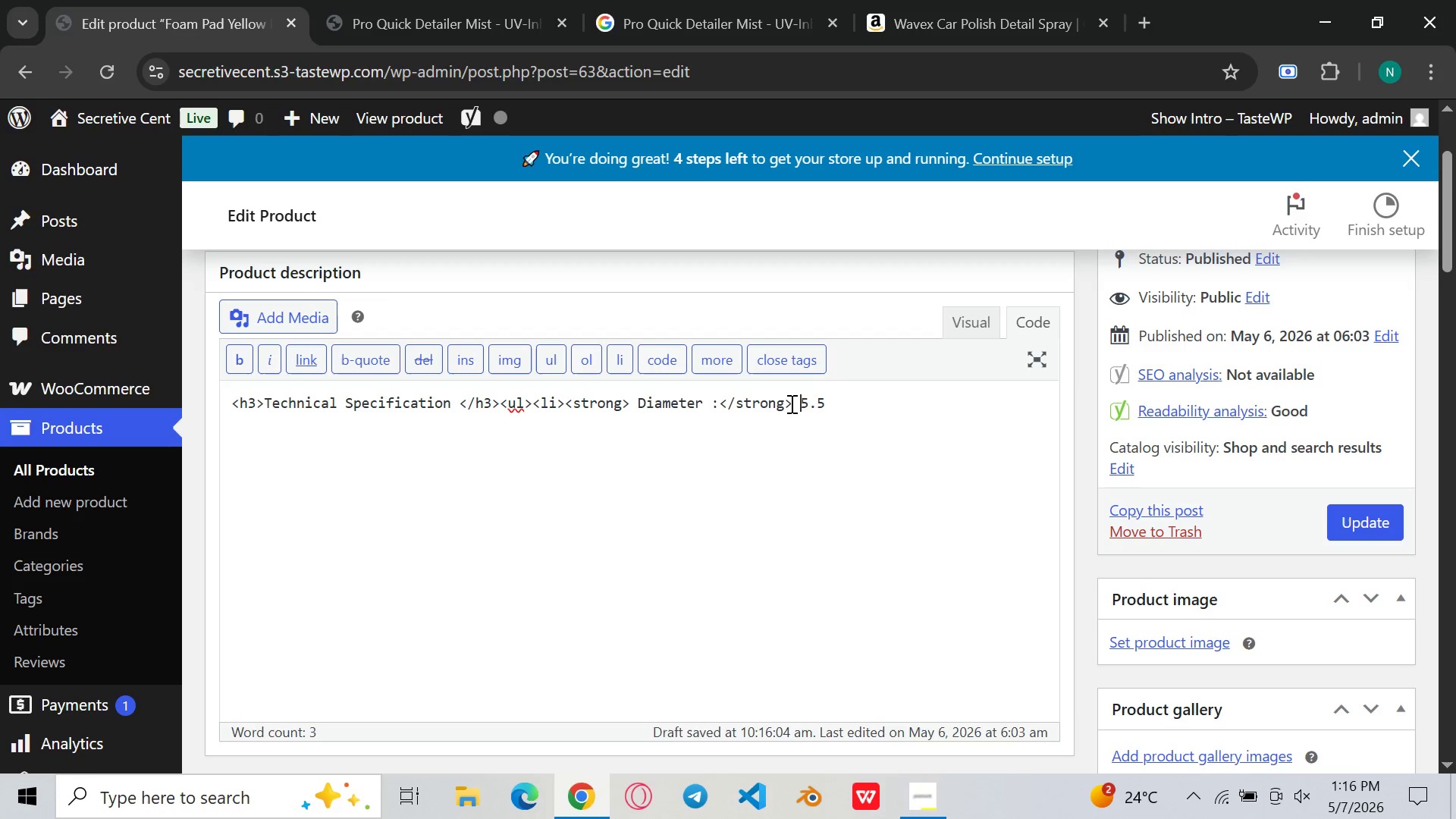 
key(Space)
 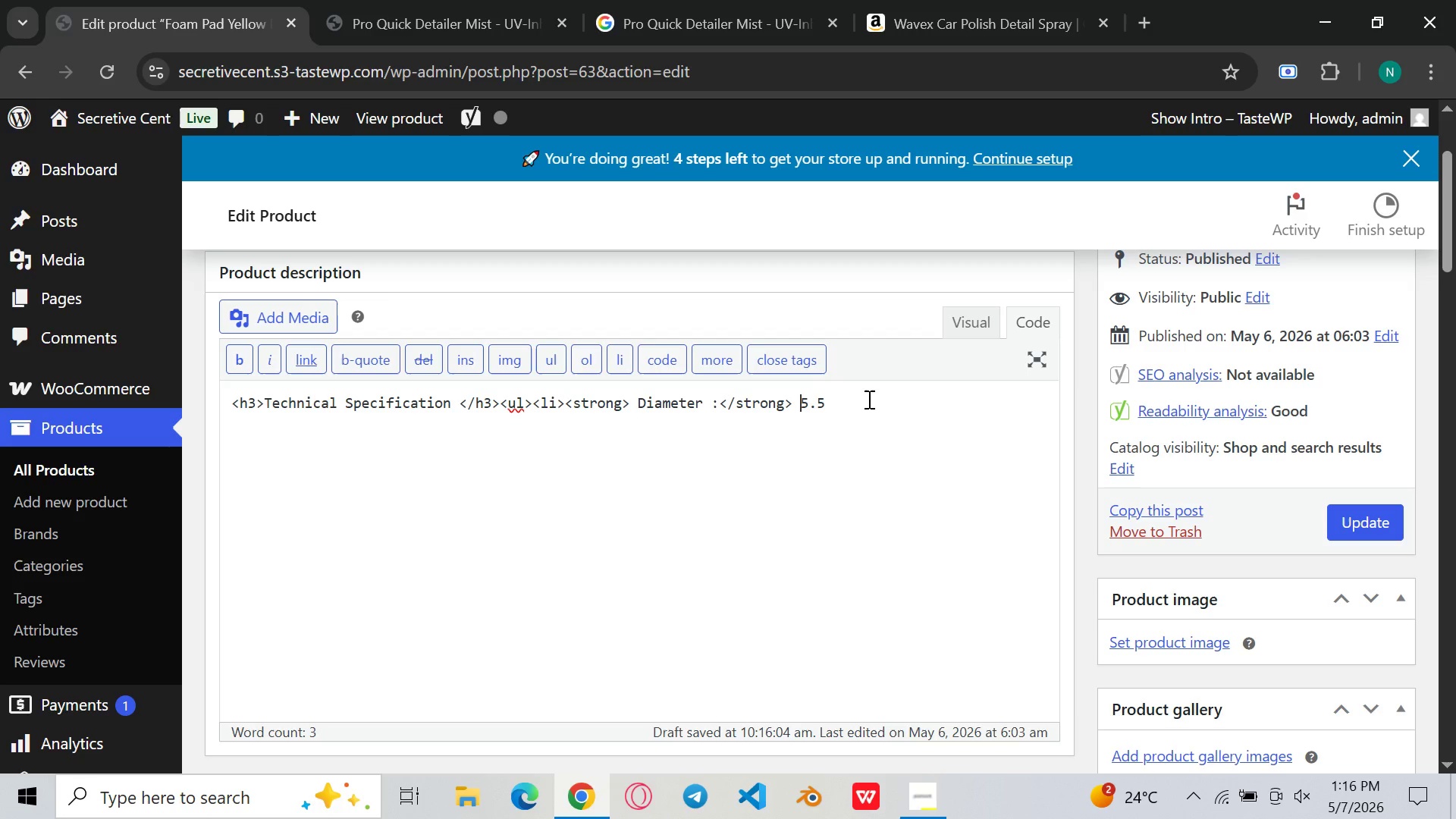 
left_click([868, 399])
 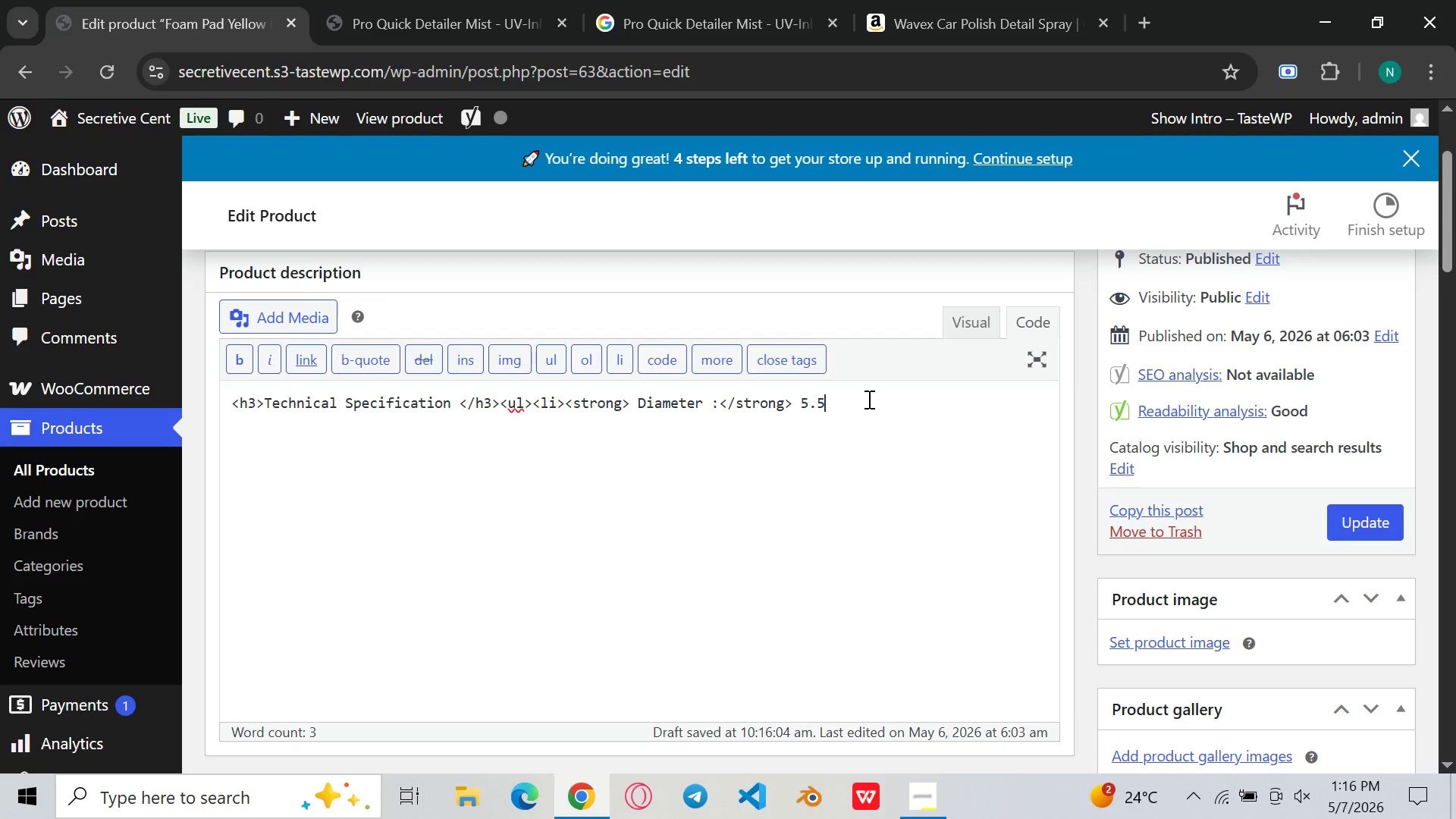 
type( inches backing plate)
 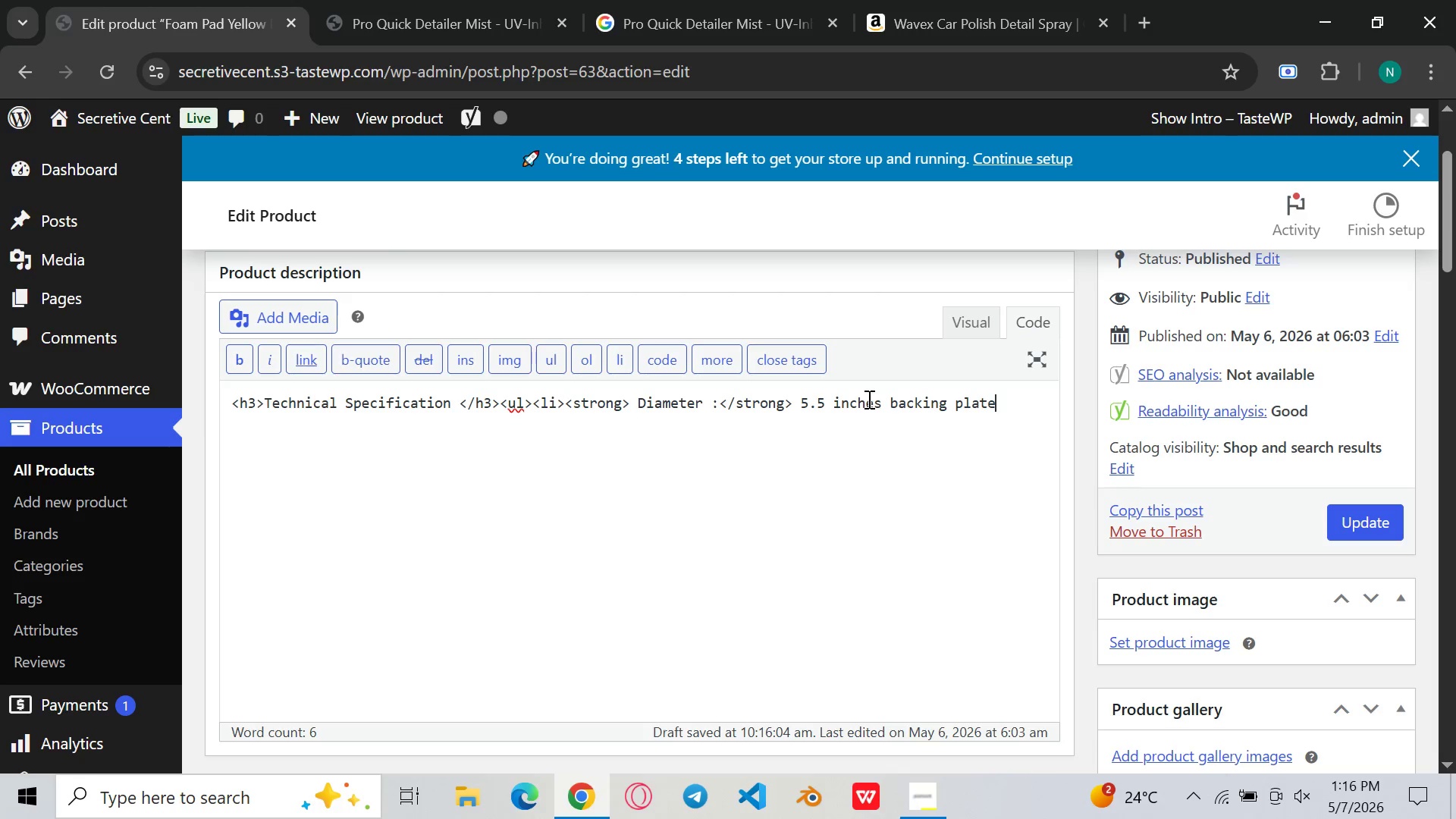 
left_click([888, 400])
 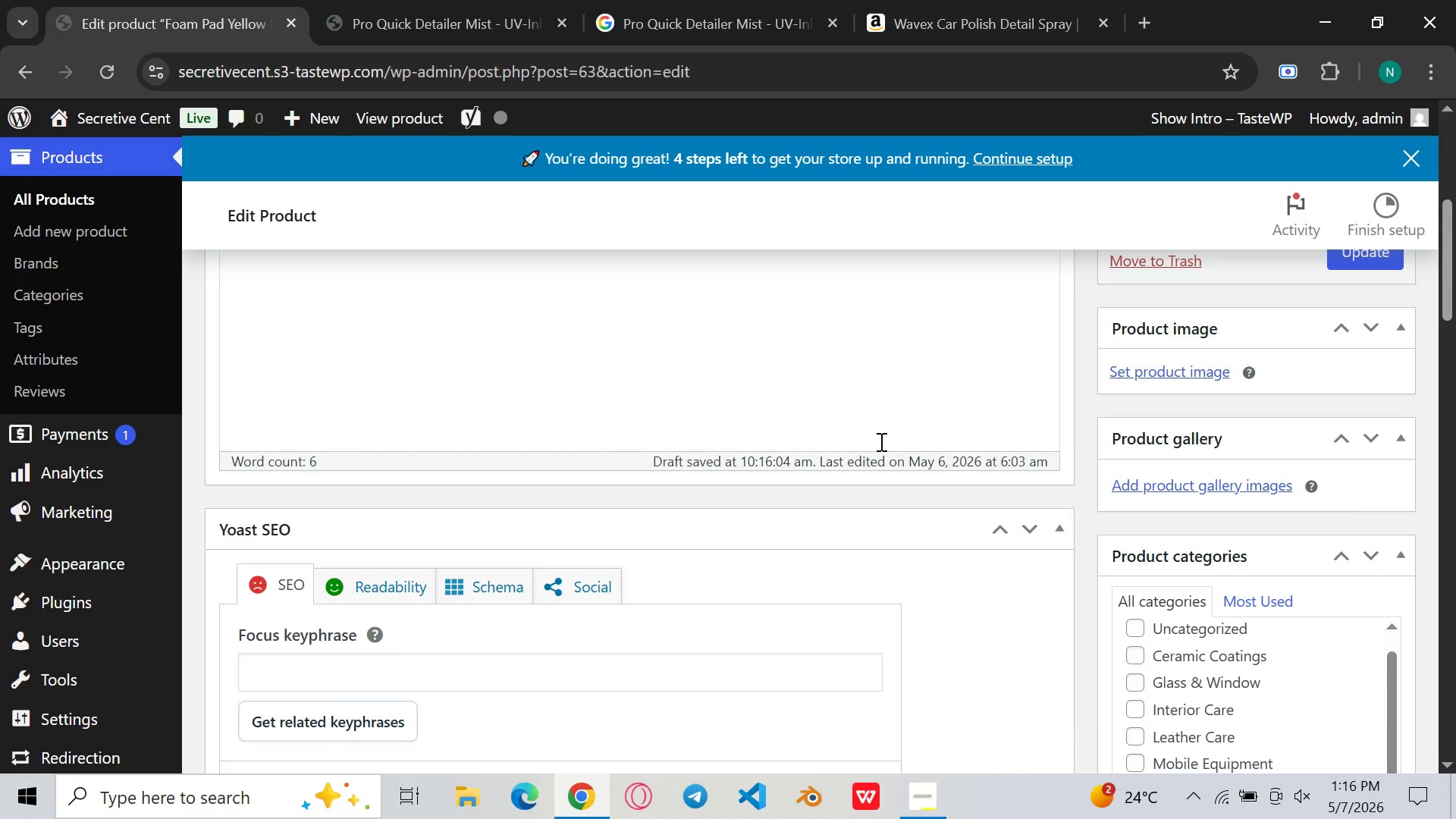 
wait(15.33)
 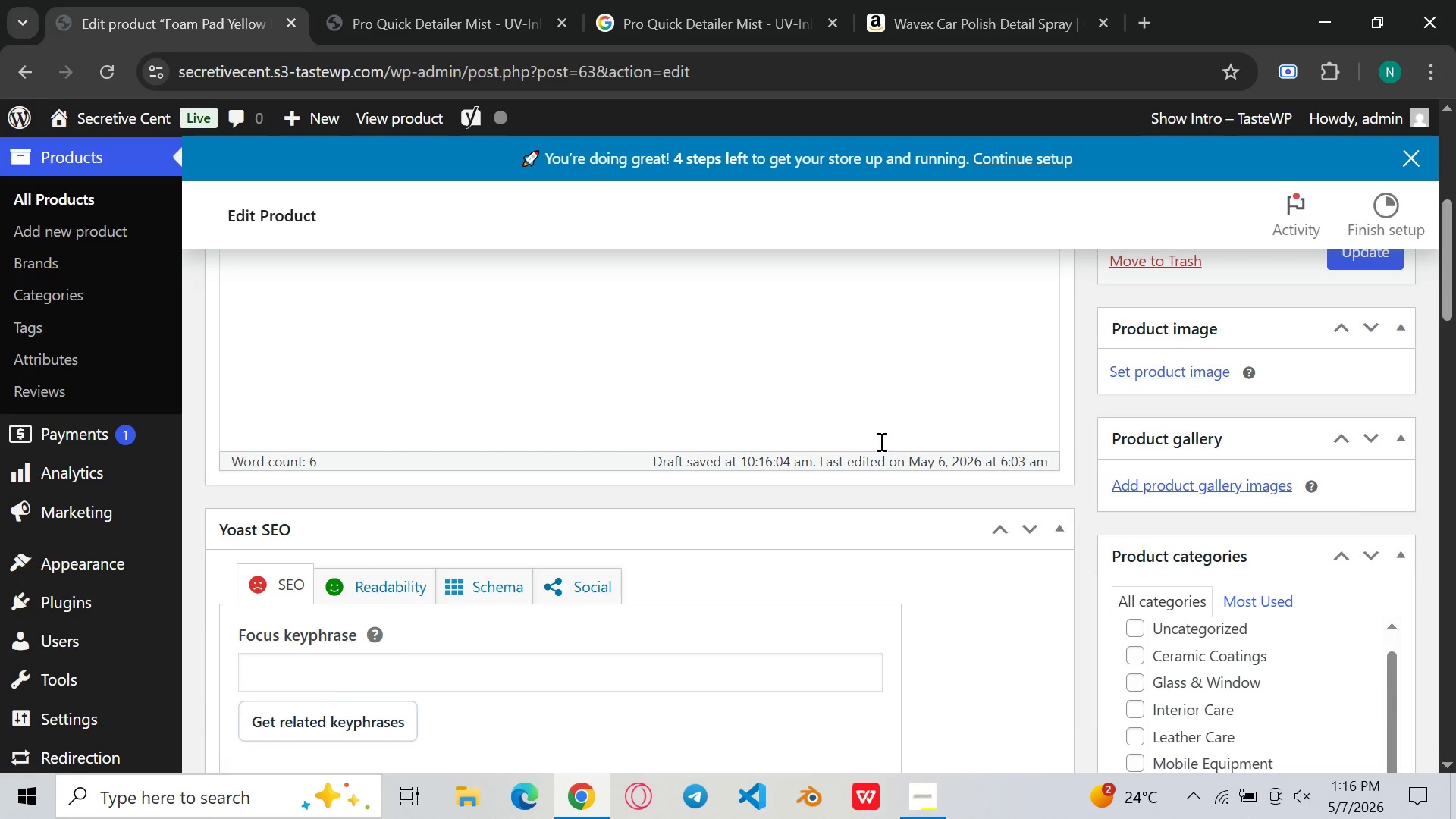 
left_click([993, 598])
 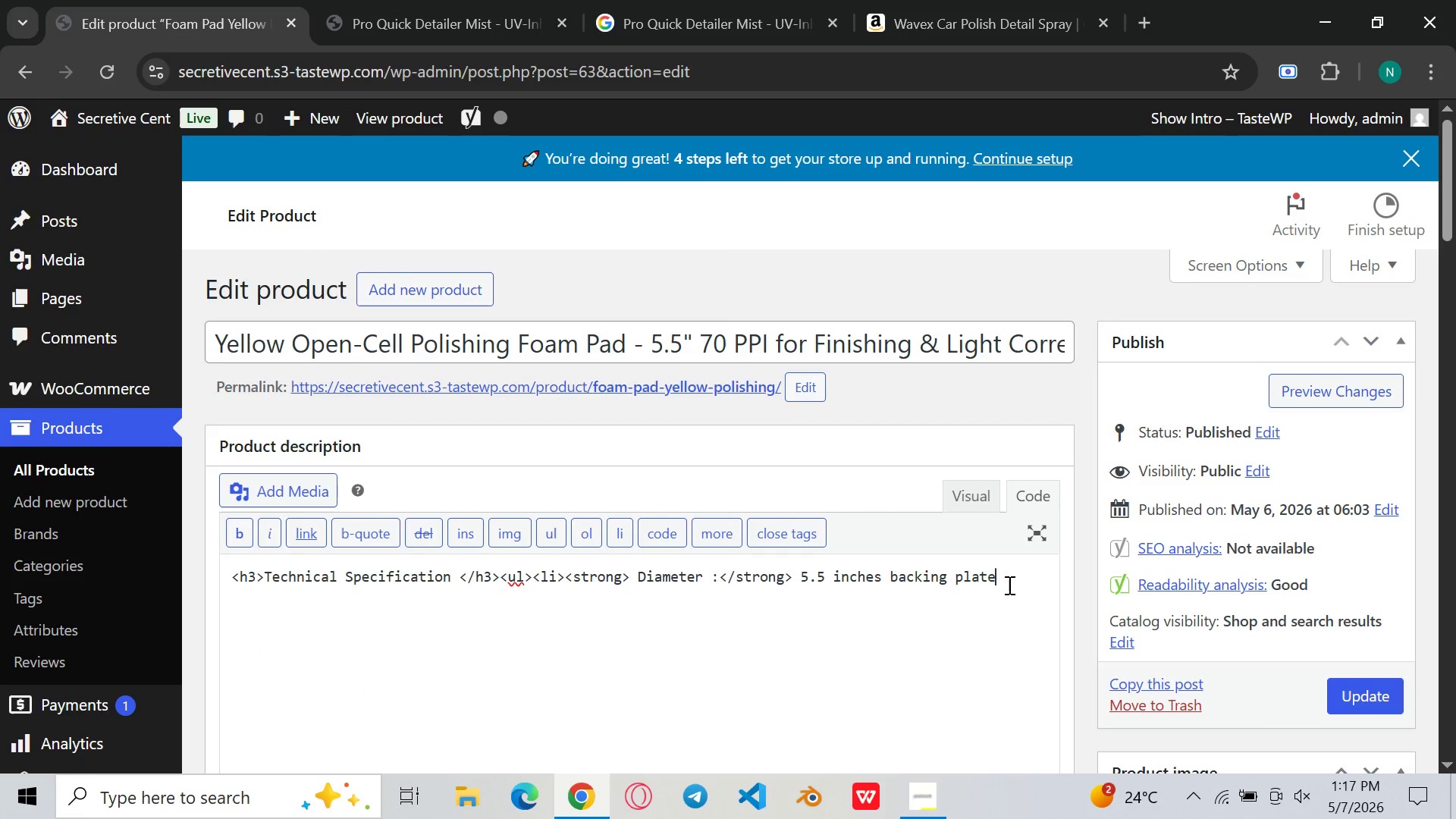 
key(Space)
 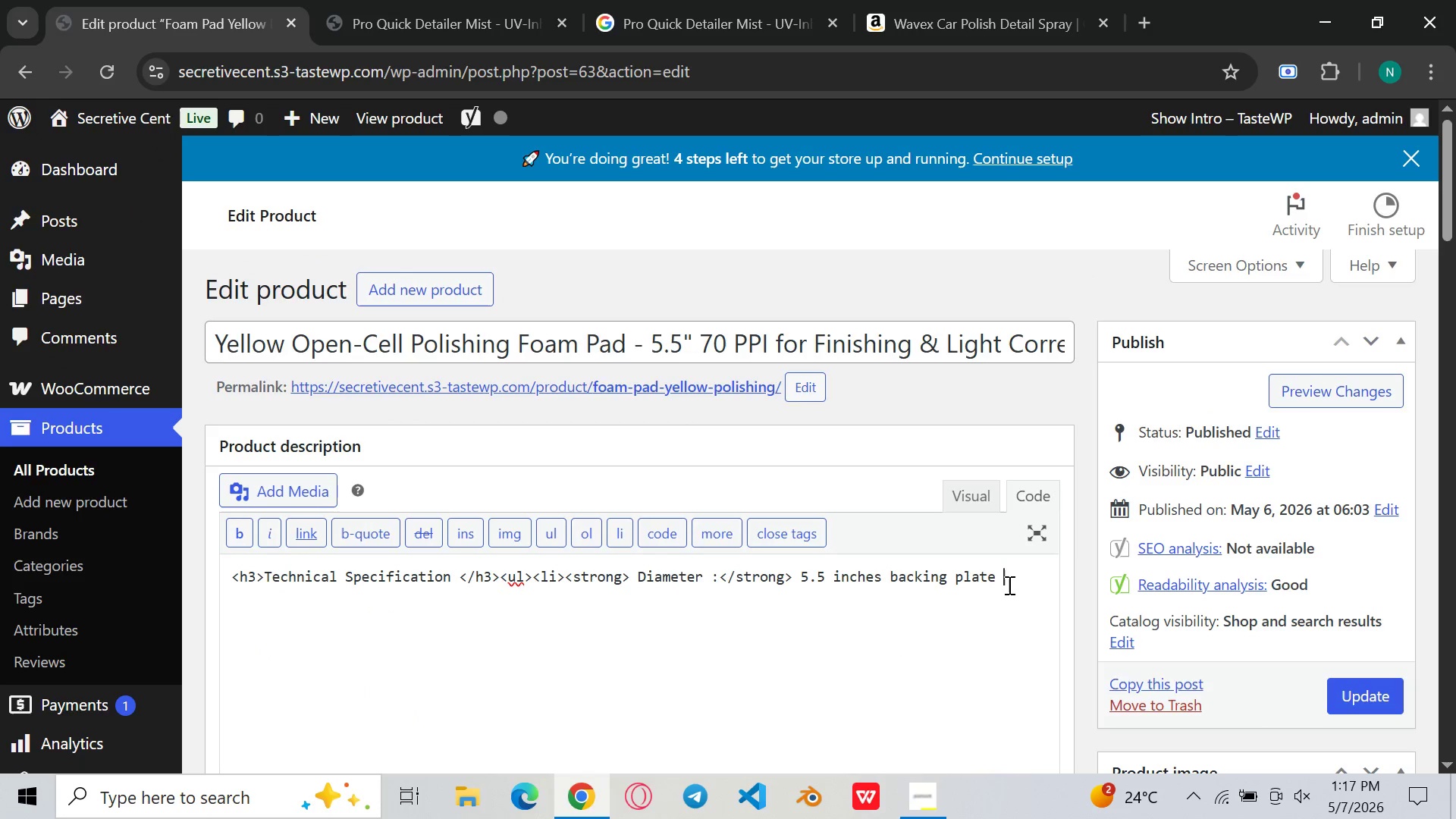 
type(- the slight ovwv)
key(Backspace)
key(Backspace)
type(erhang is standard and prevents backing plate edge marks)
 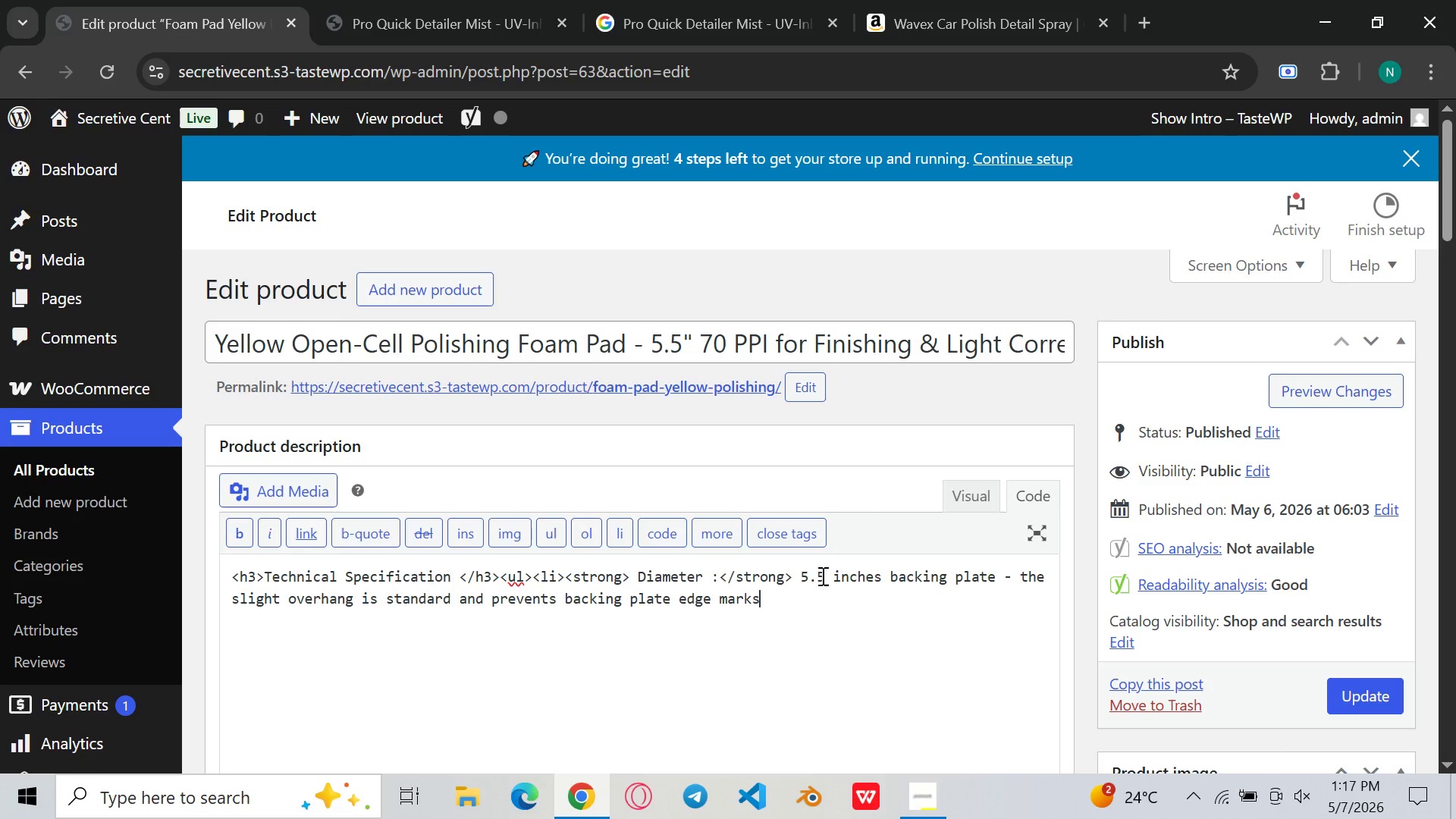 
wait(14.78)
 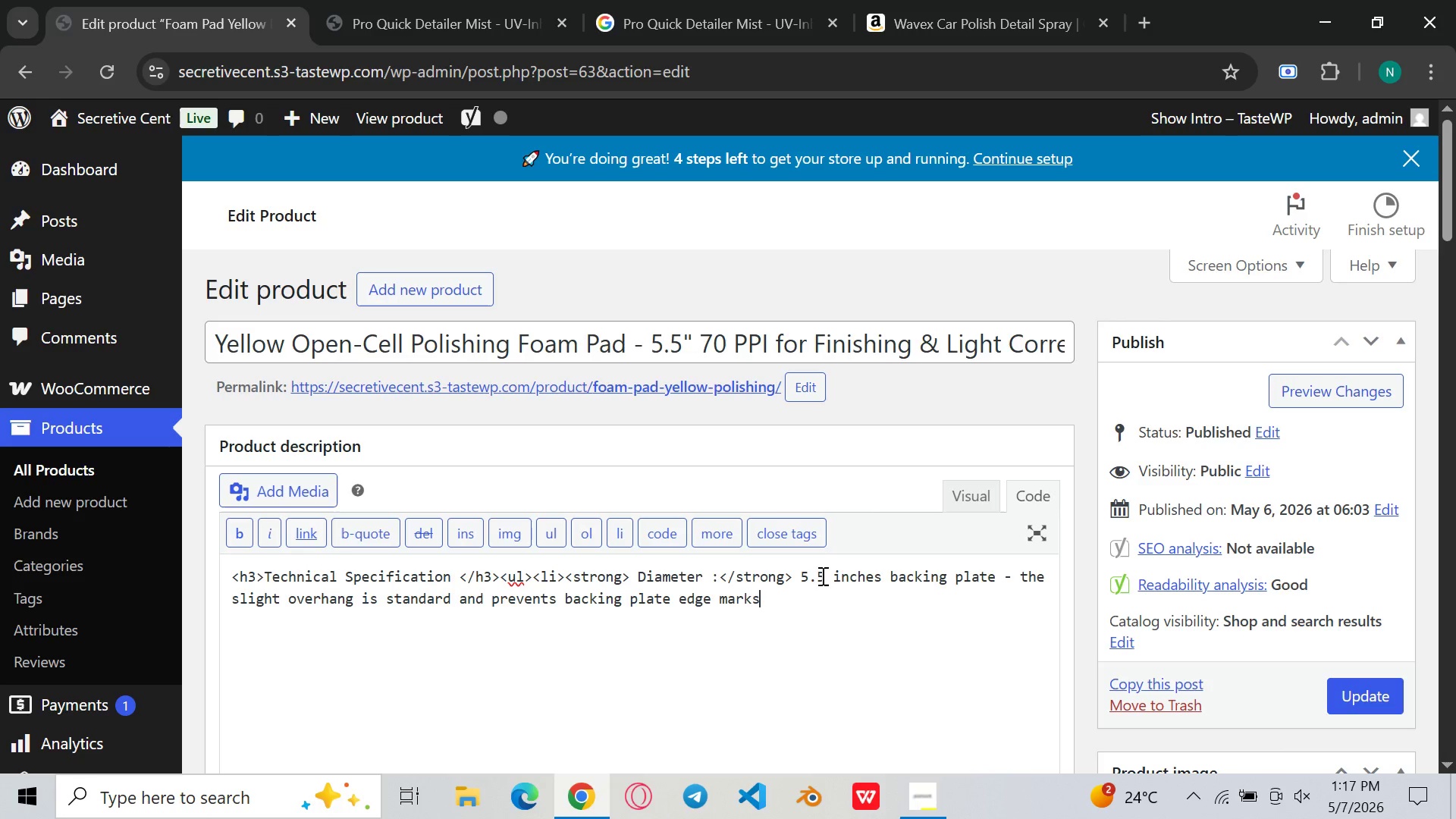 
left_click([876, 583])
 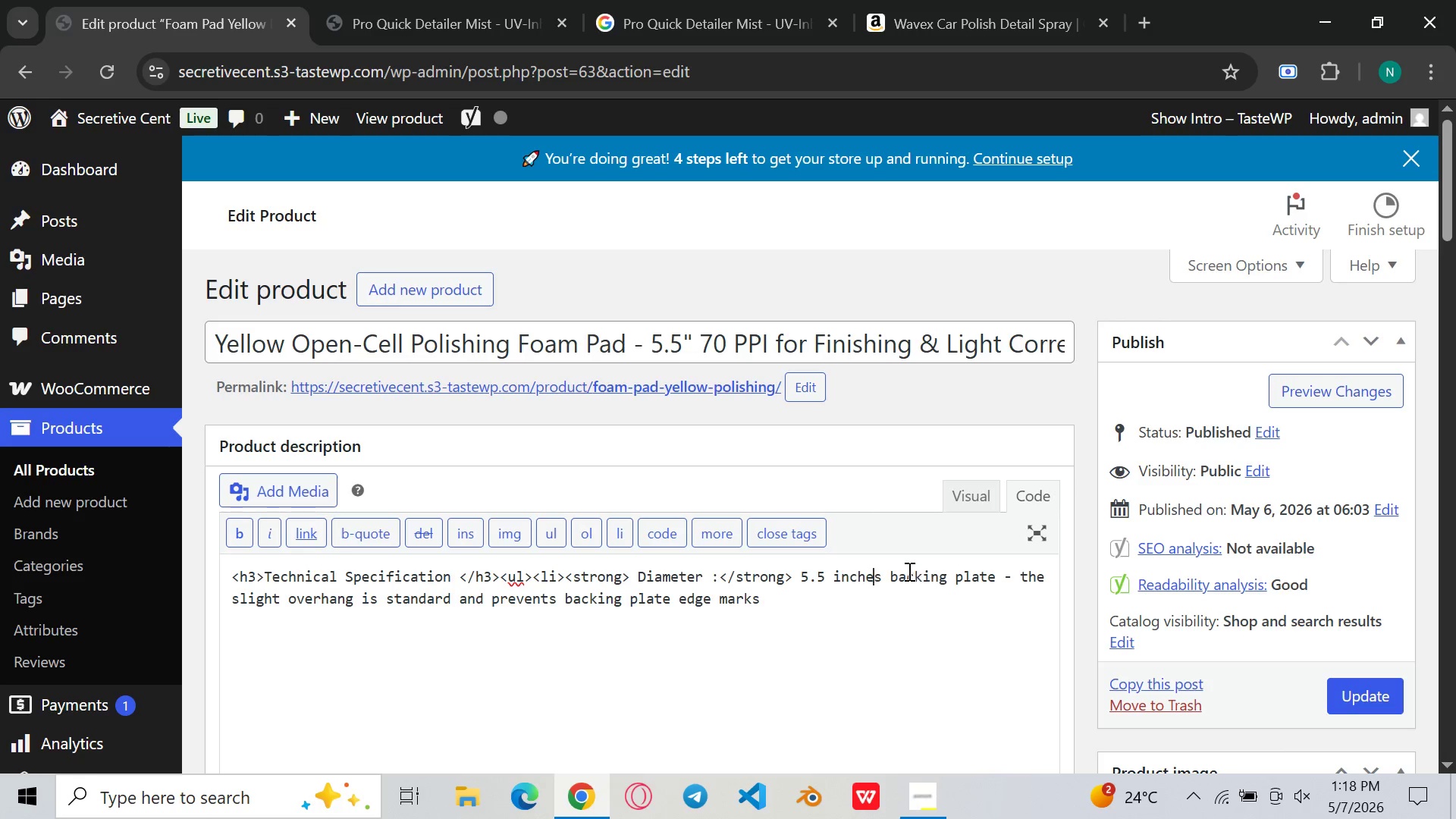 
left_click([893, 570])
 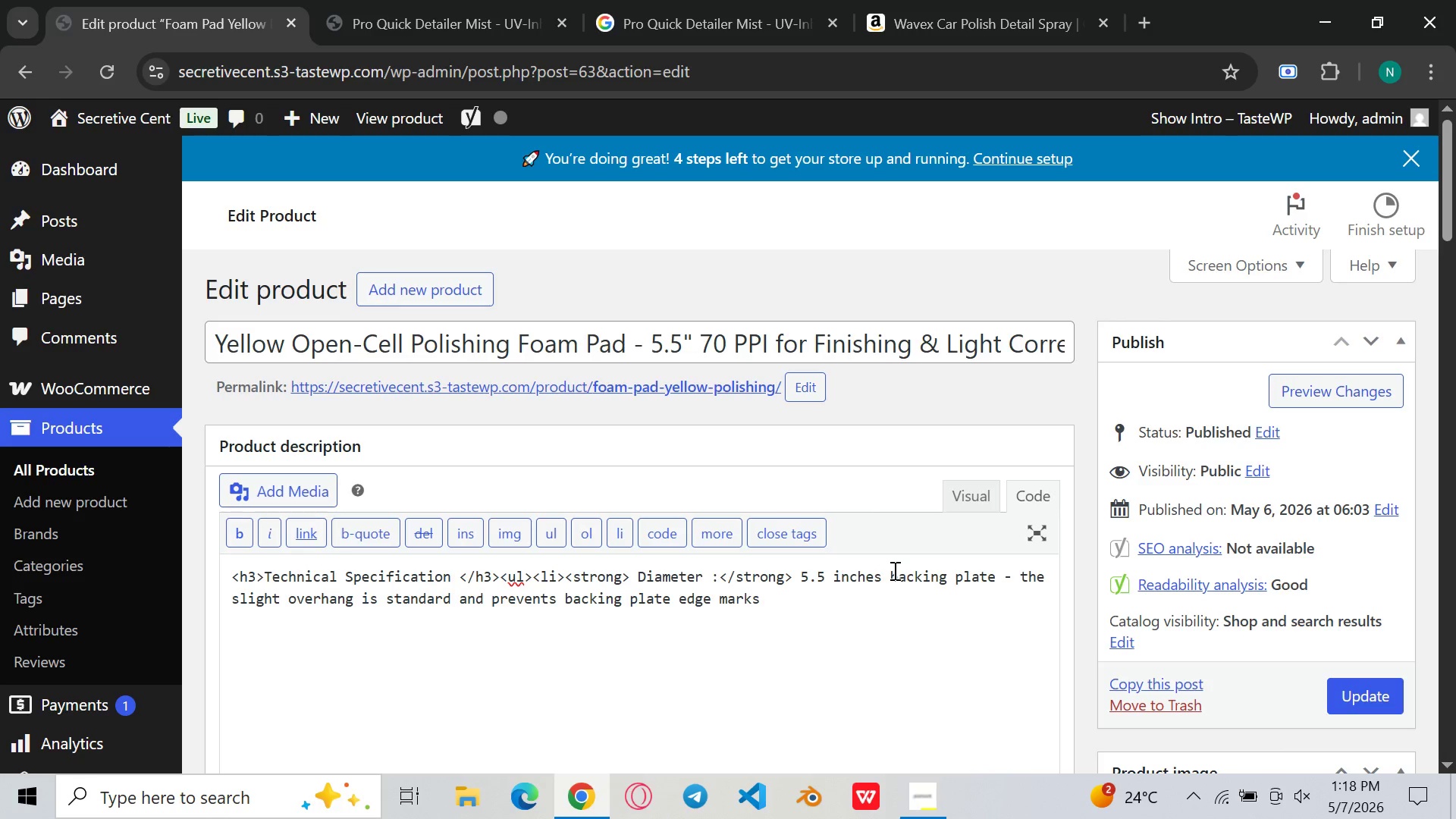 
type(fits 5 inche)
key(Backspace)
type( )
 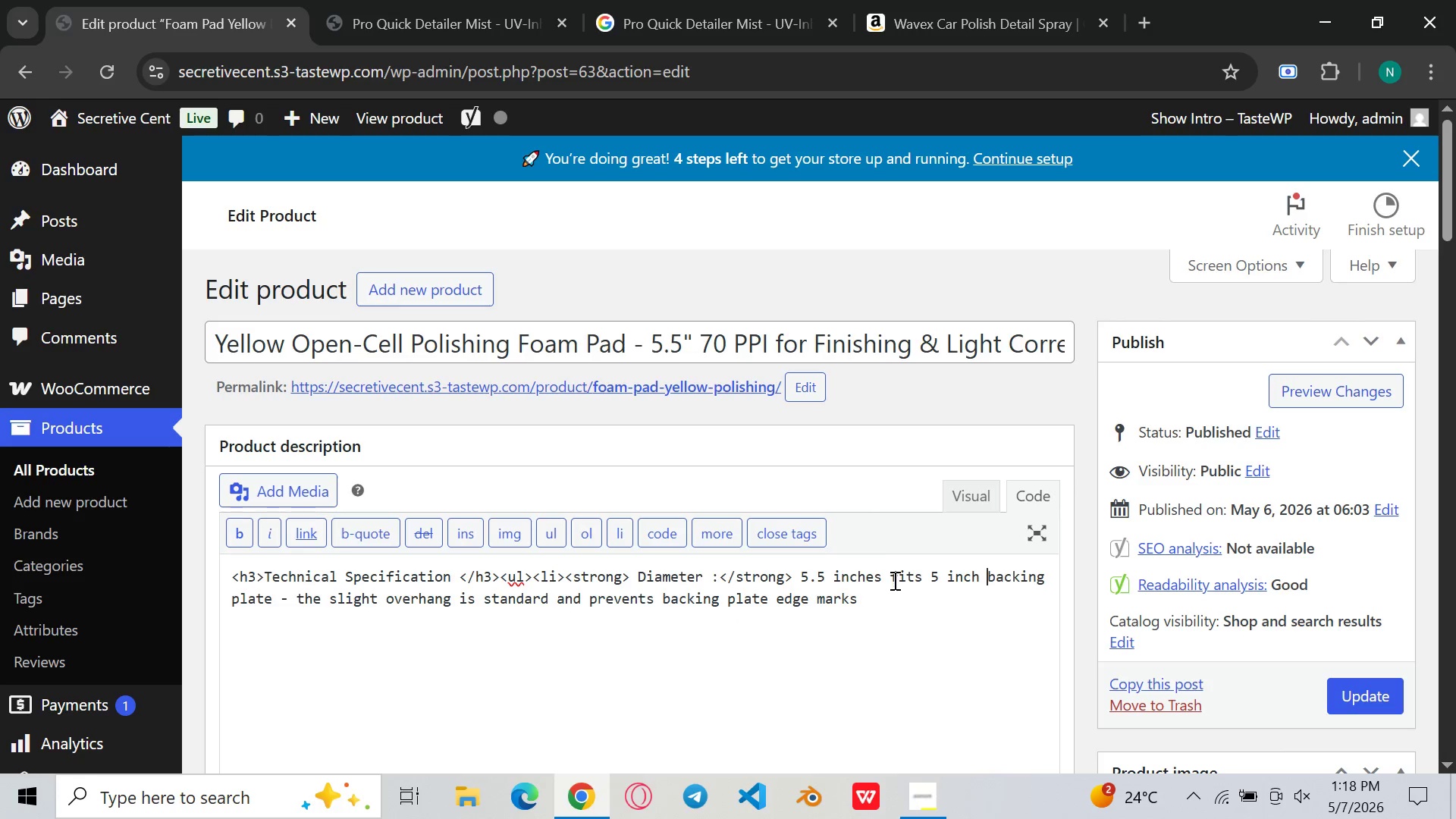 
left_click([893, 580])
 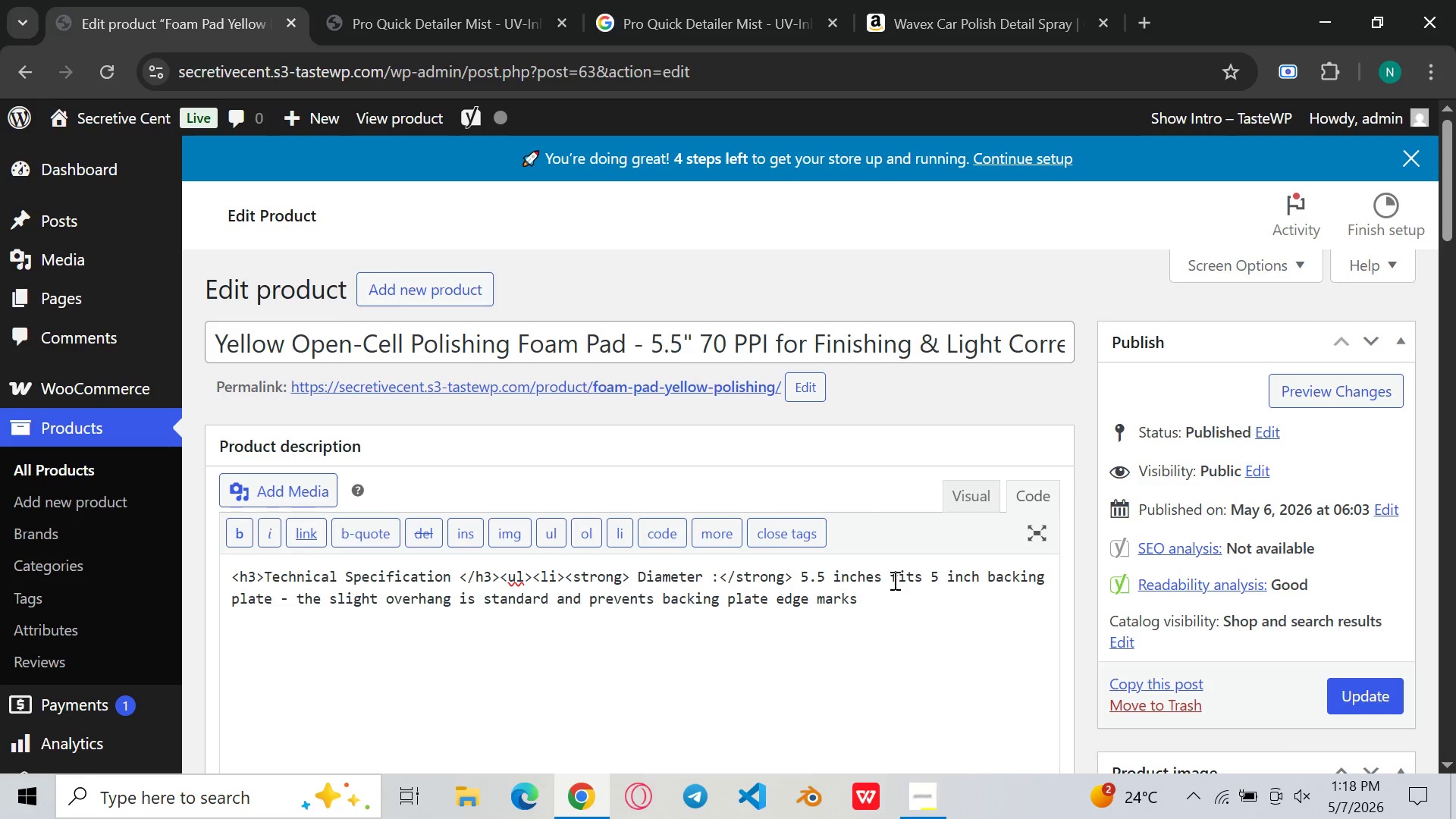 
key(Shift+9)
 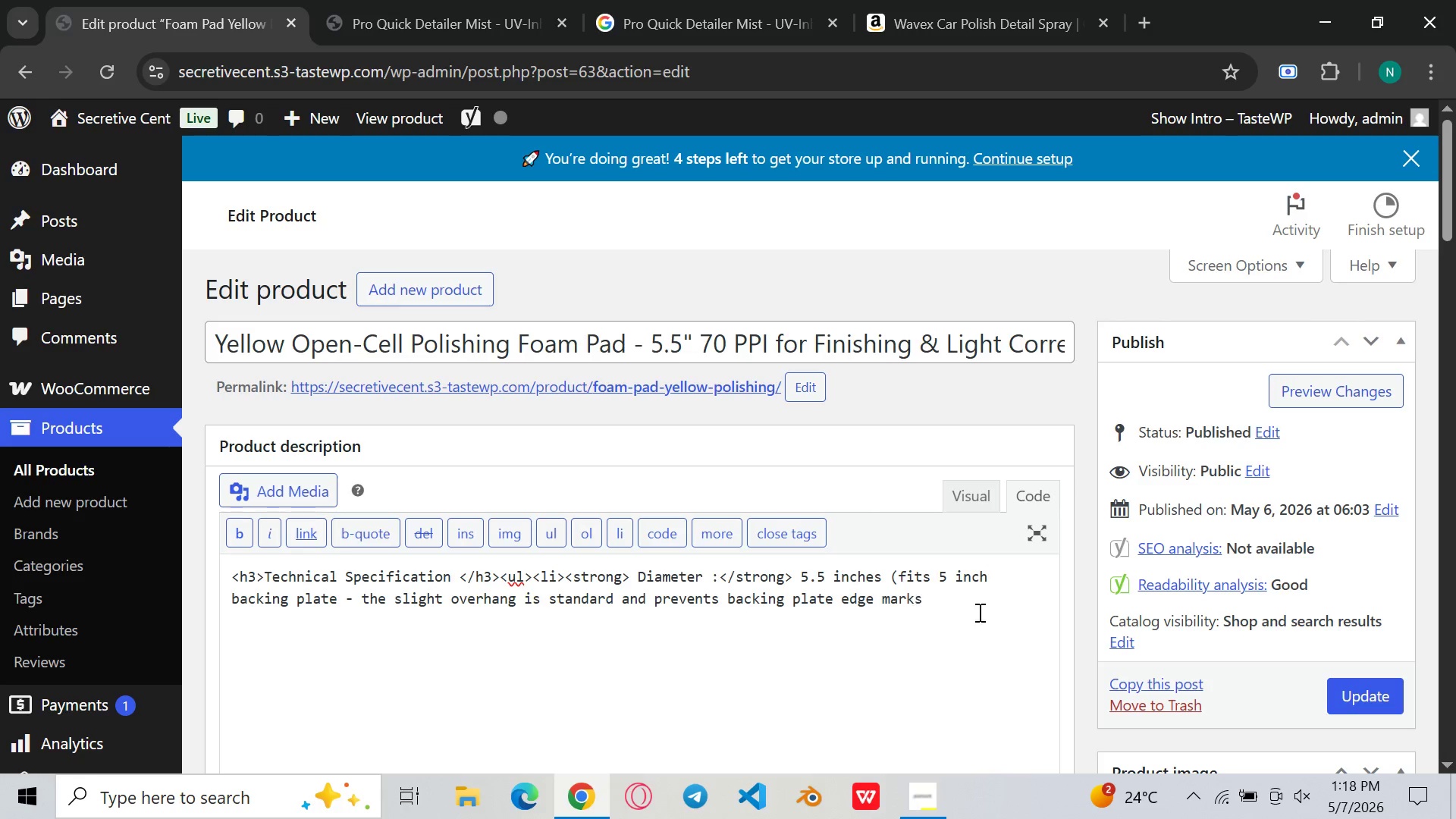 
left_click([978, 612])
 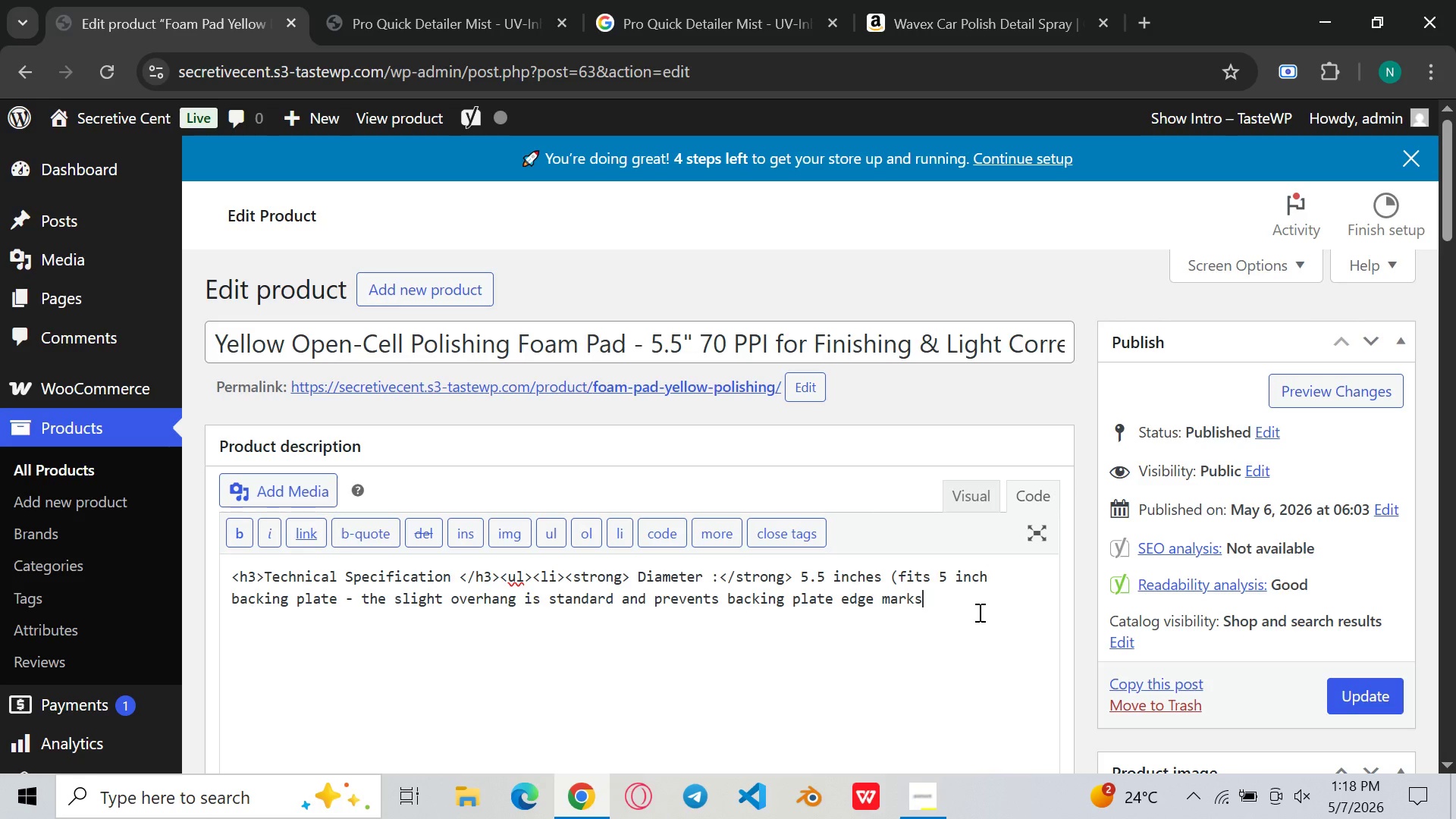 
hold_key(key=ShiftLeft, duration=0.33)
 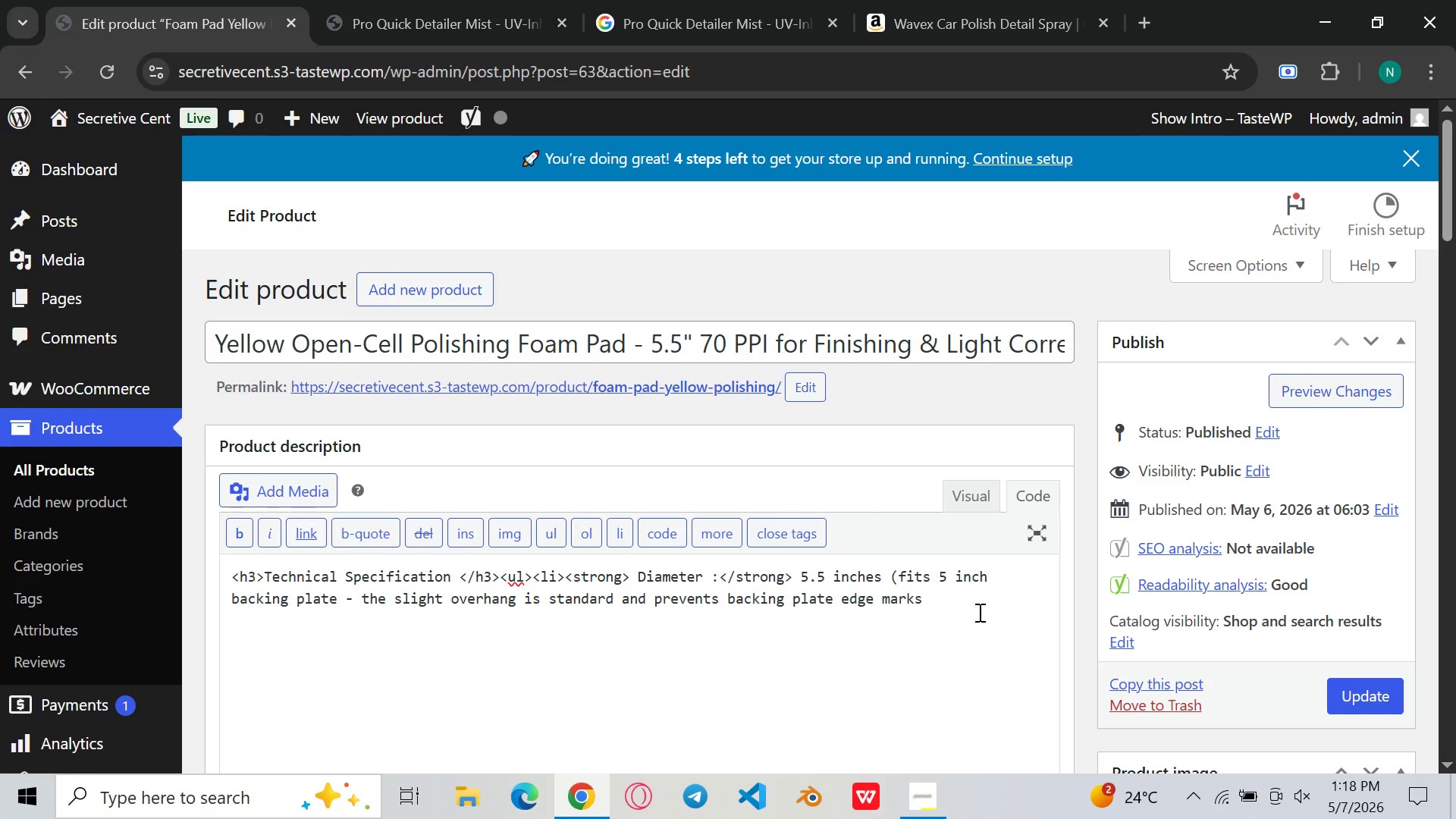 
type()</li><li>strong>Foam Tyoe)
key(Backspace)
key(Backspace)
type(pe )
 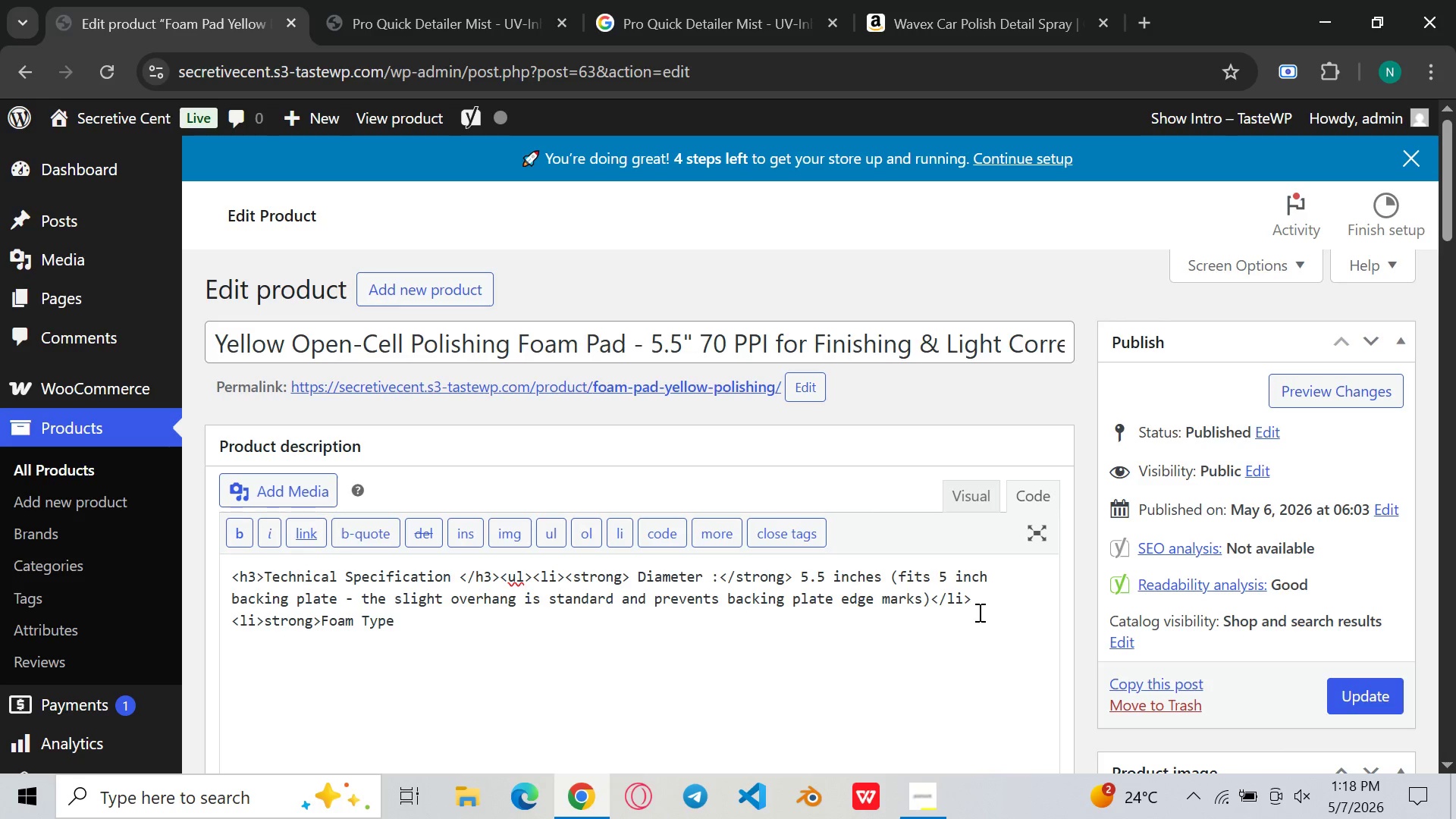 
wait(6.22)
 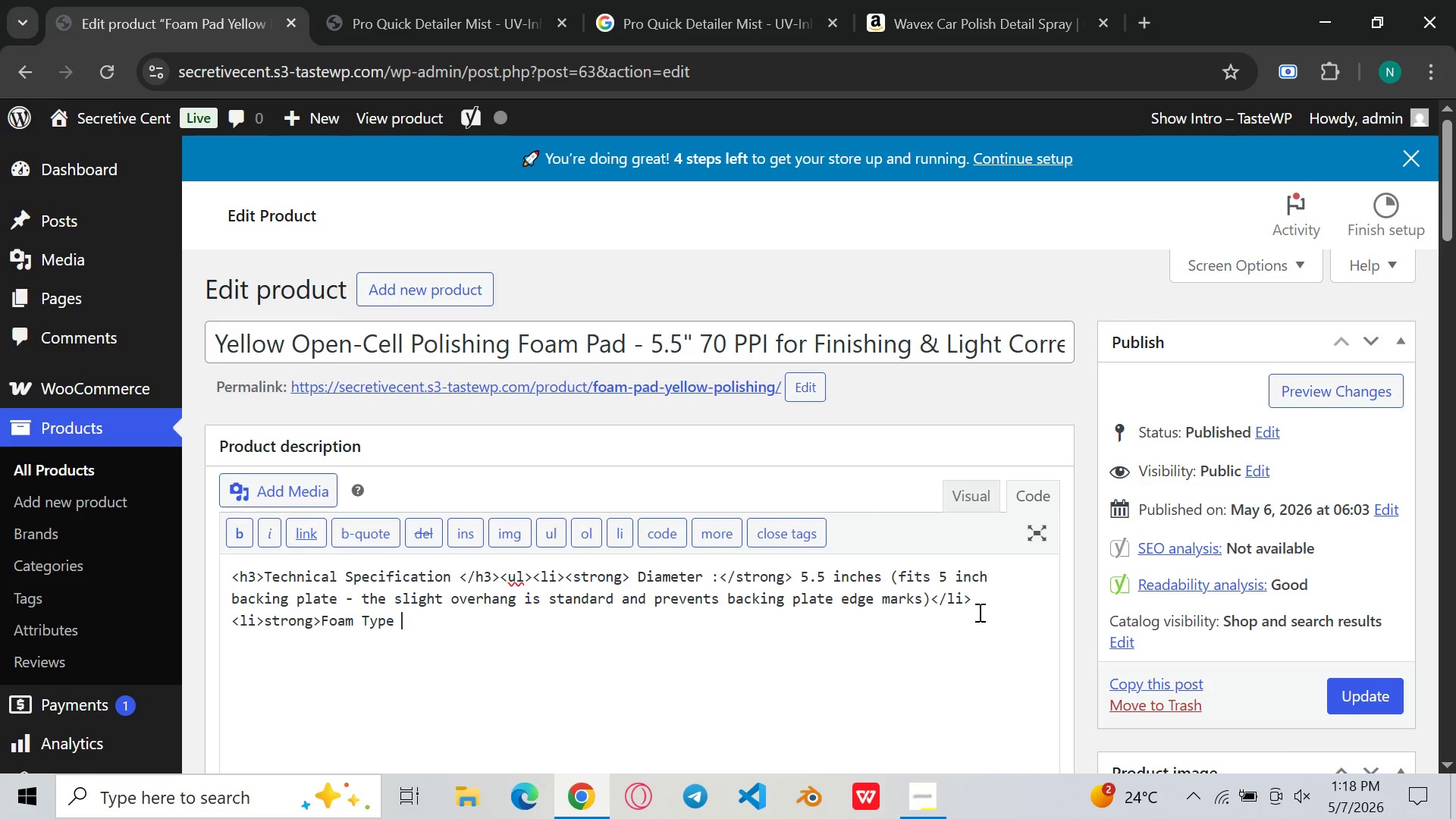 
key(Backspace)
type(:</strong>Open-Cell )
 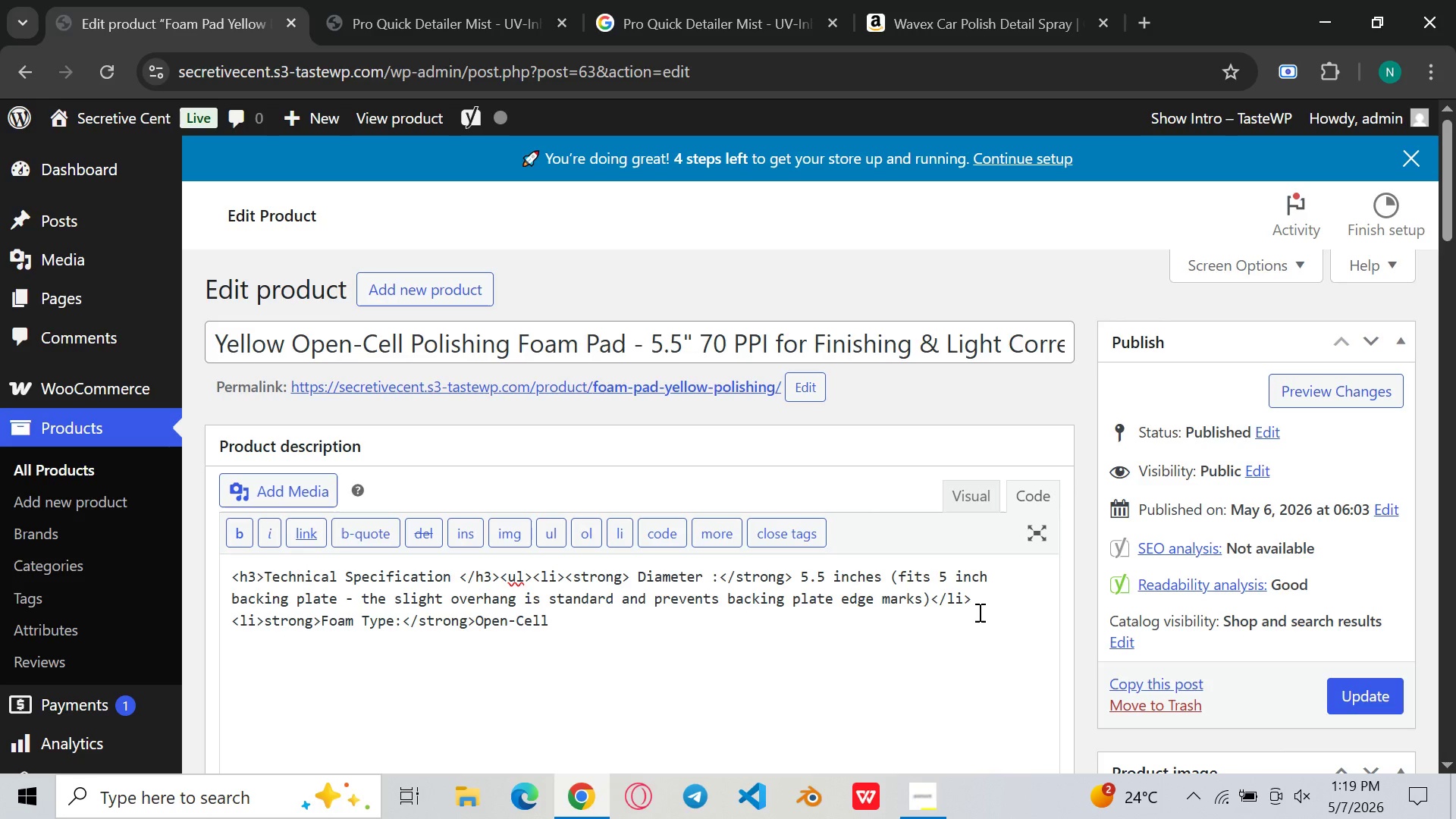 
type(poly)
 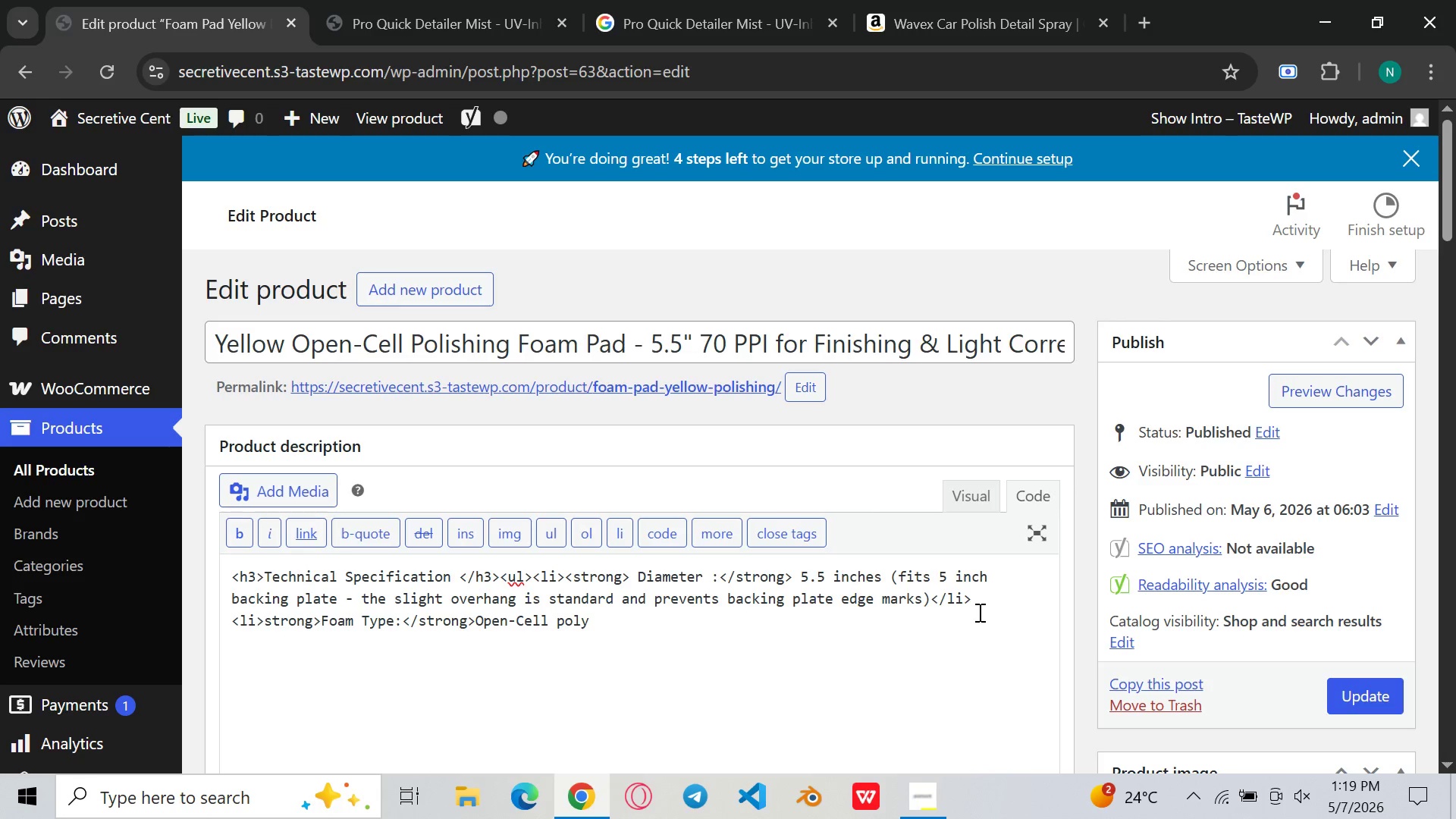 
wait(5.38)
 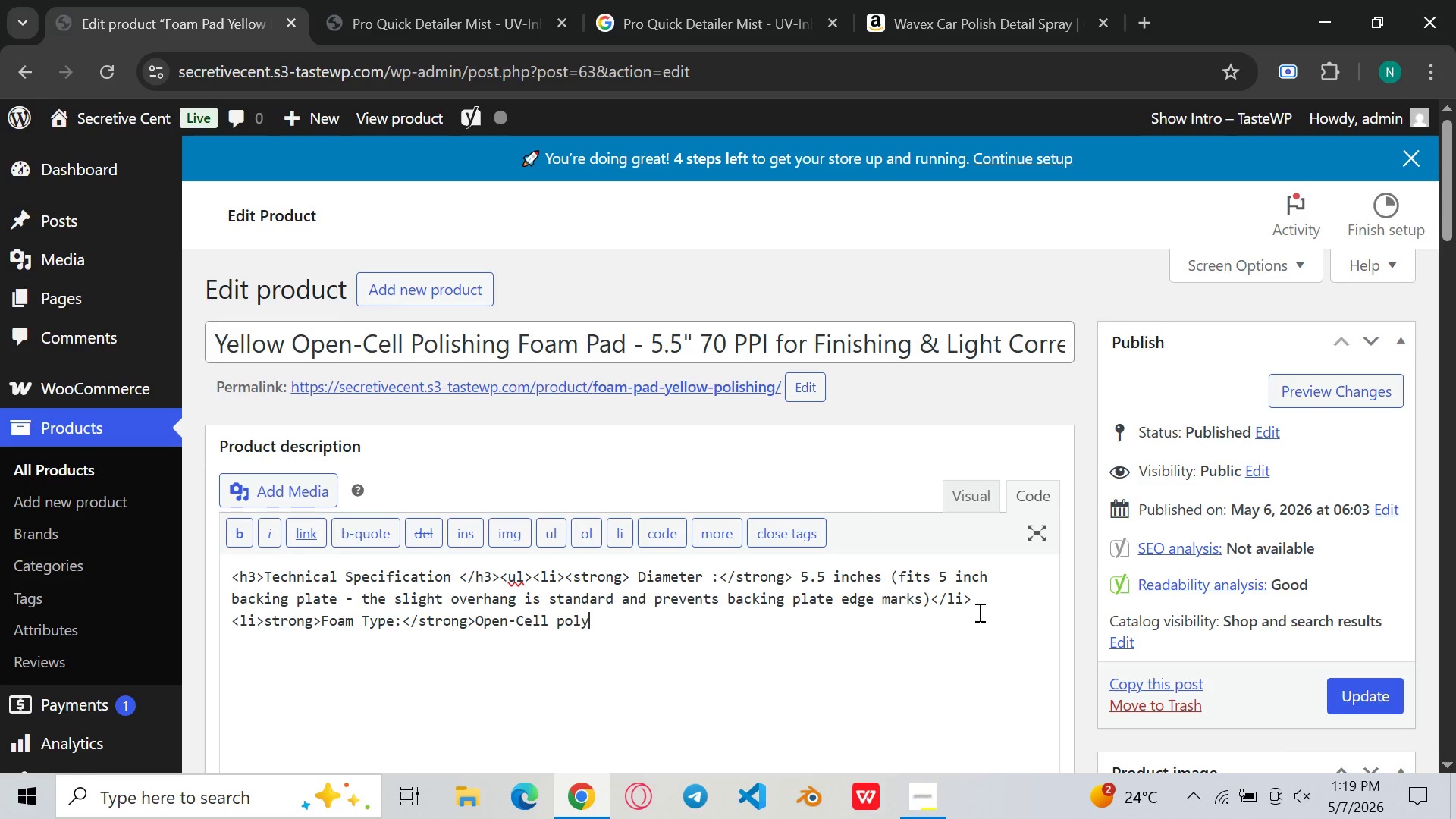 
type(urethane )
 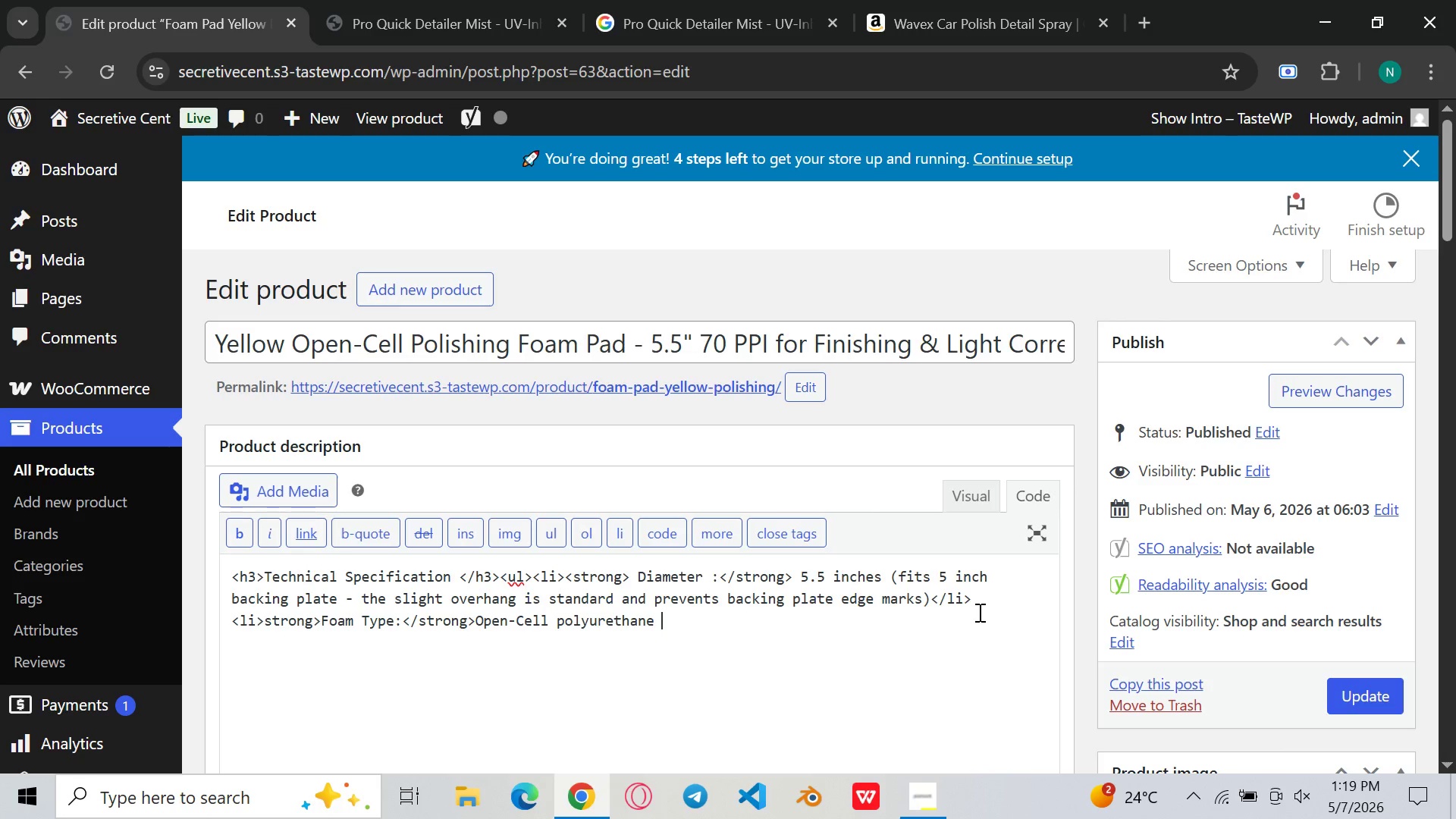 
wait(8.19)
 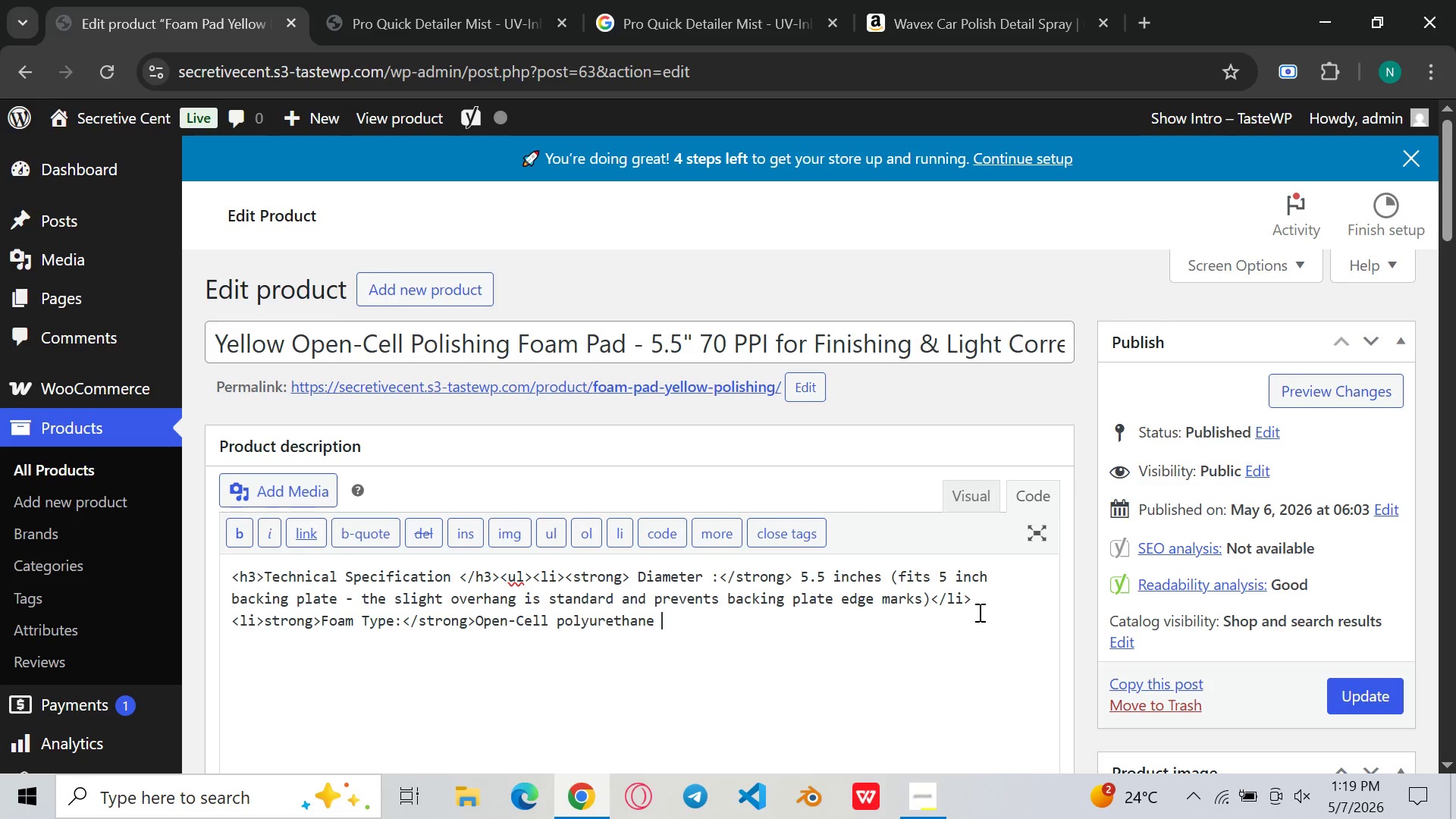 
type(s)
key(Backspace)
key(Backspace)
type(</li?)
key(Backspace)
type(>)
 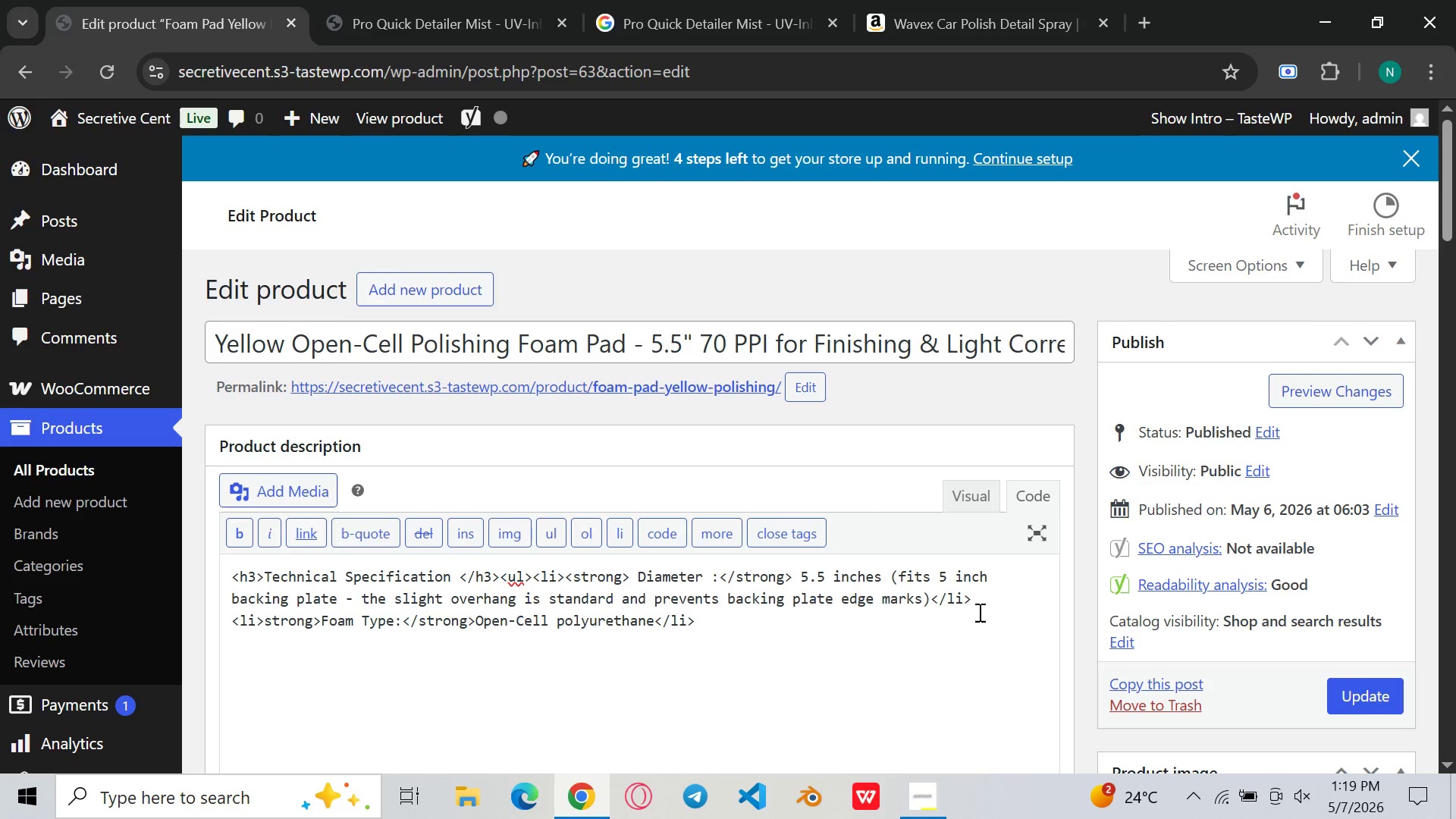 
type(<li><strong>)
 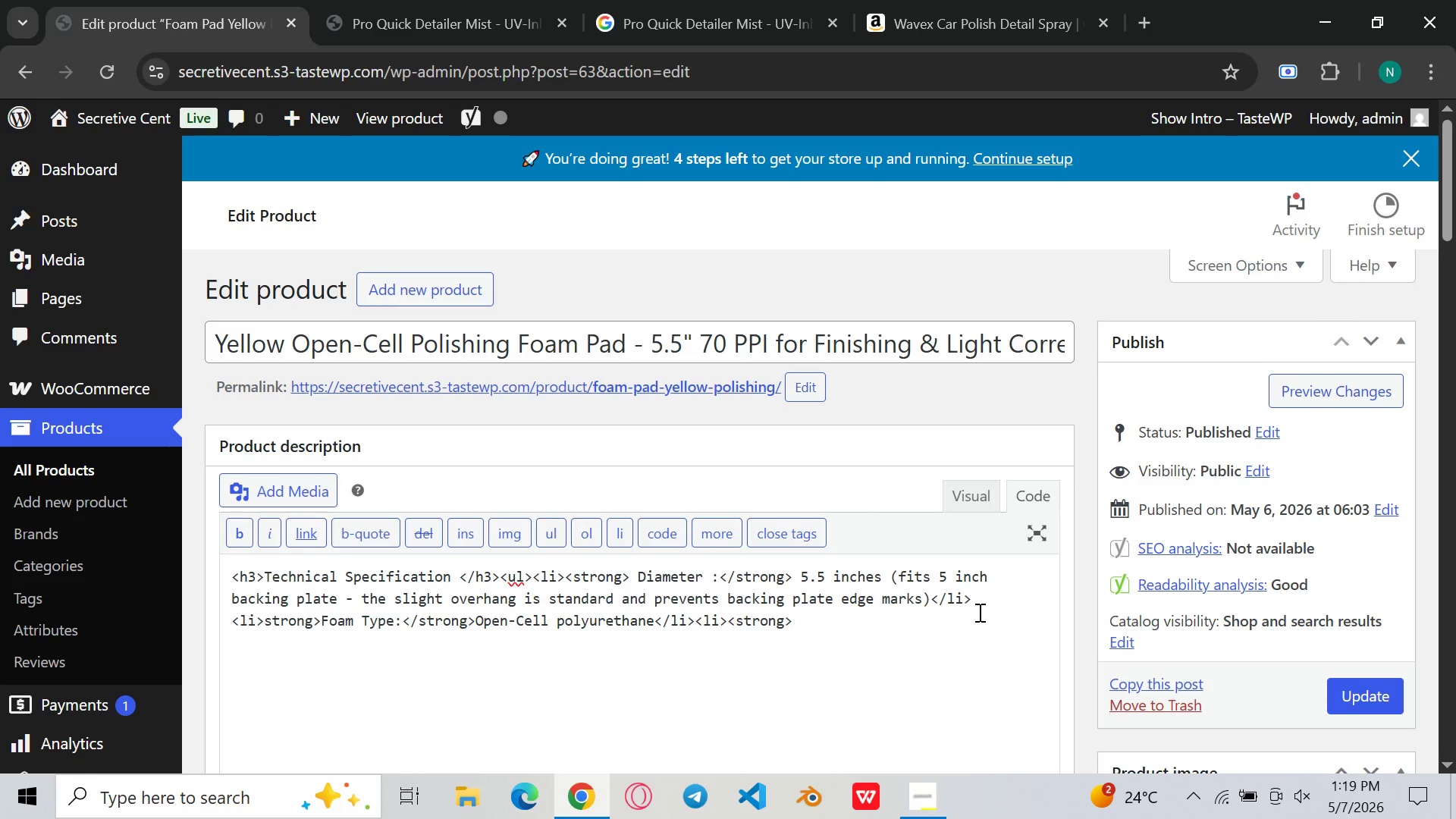 
type(Color )
key(Backspace)
type(:</strong> Yeloo)
key(Backspace)
key(Backspace)
type(low )
 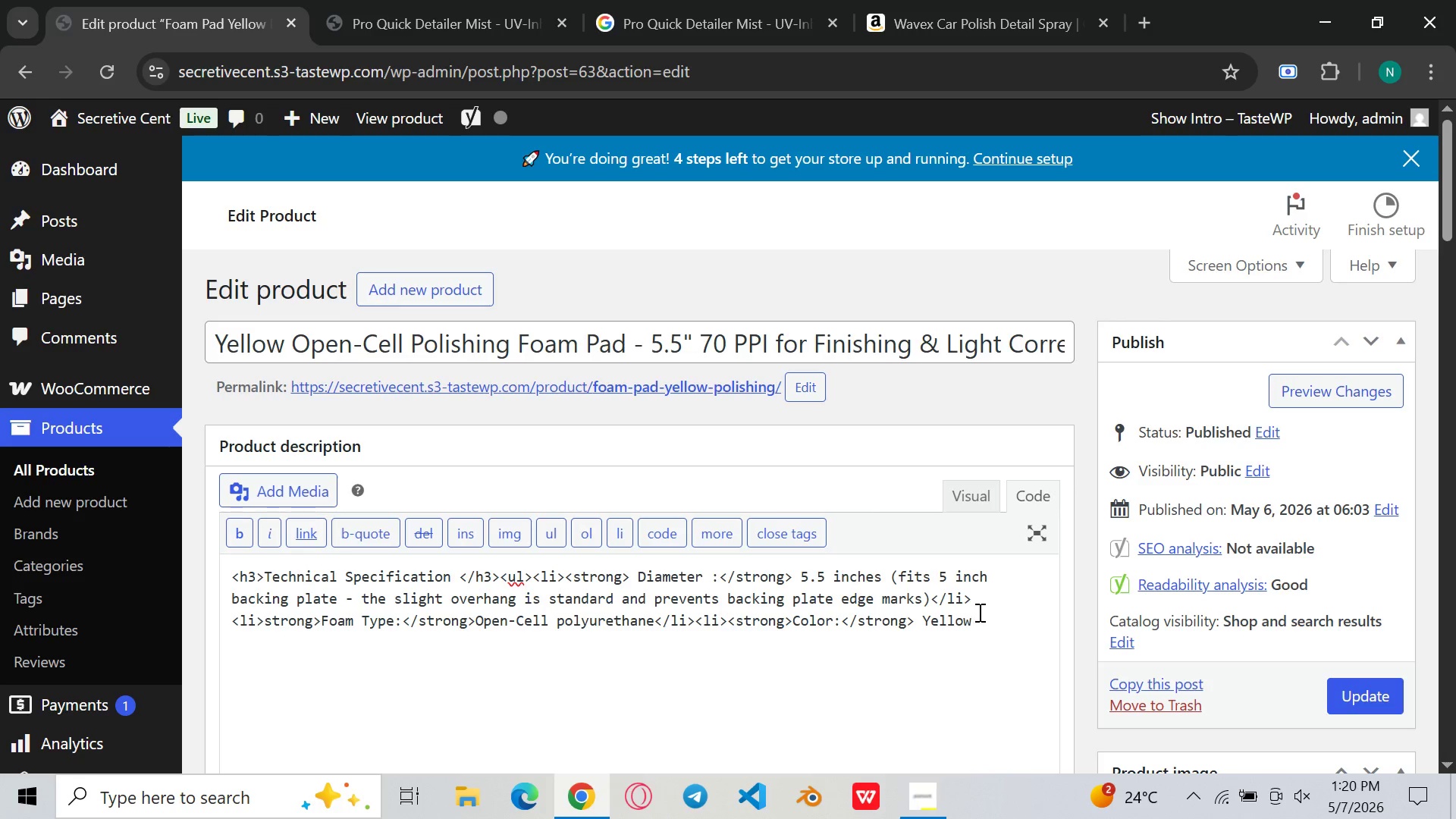 
wait(7.81)
 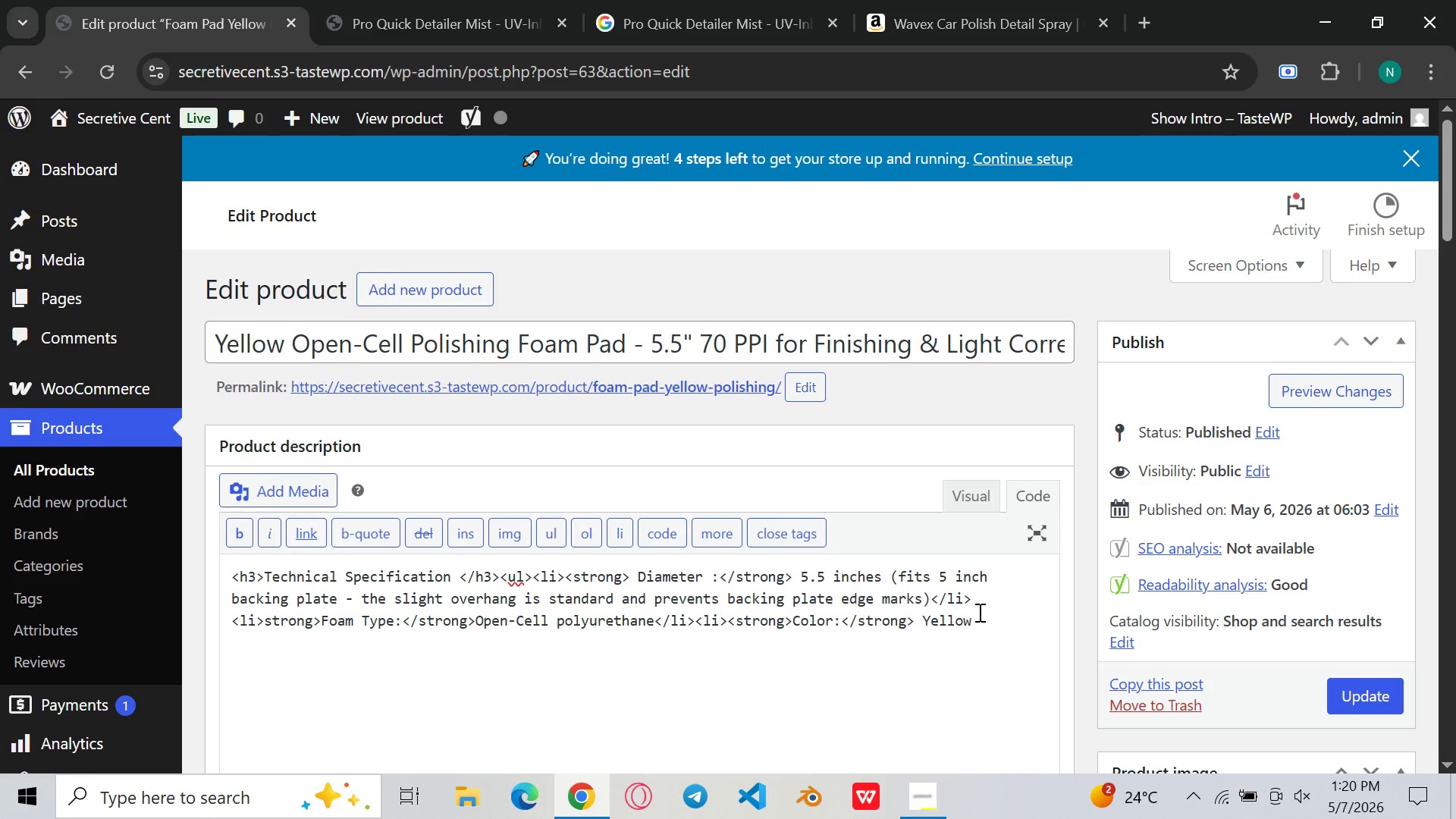 
type(- inddus)
key(Backspace)
key(Backspace)
key(Backspace)
type(ustry )
 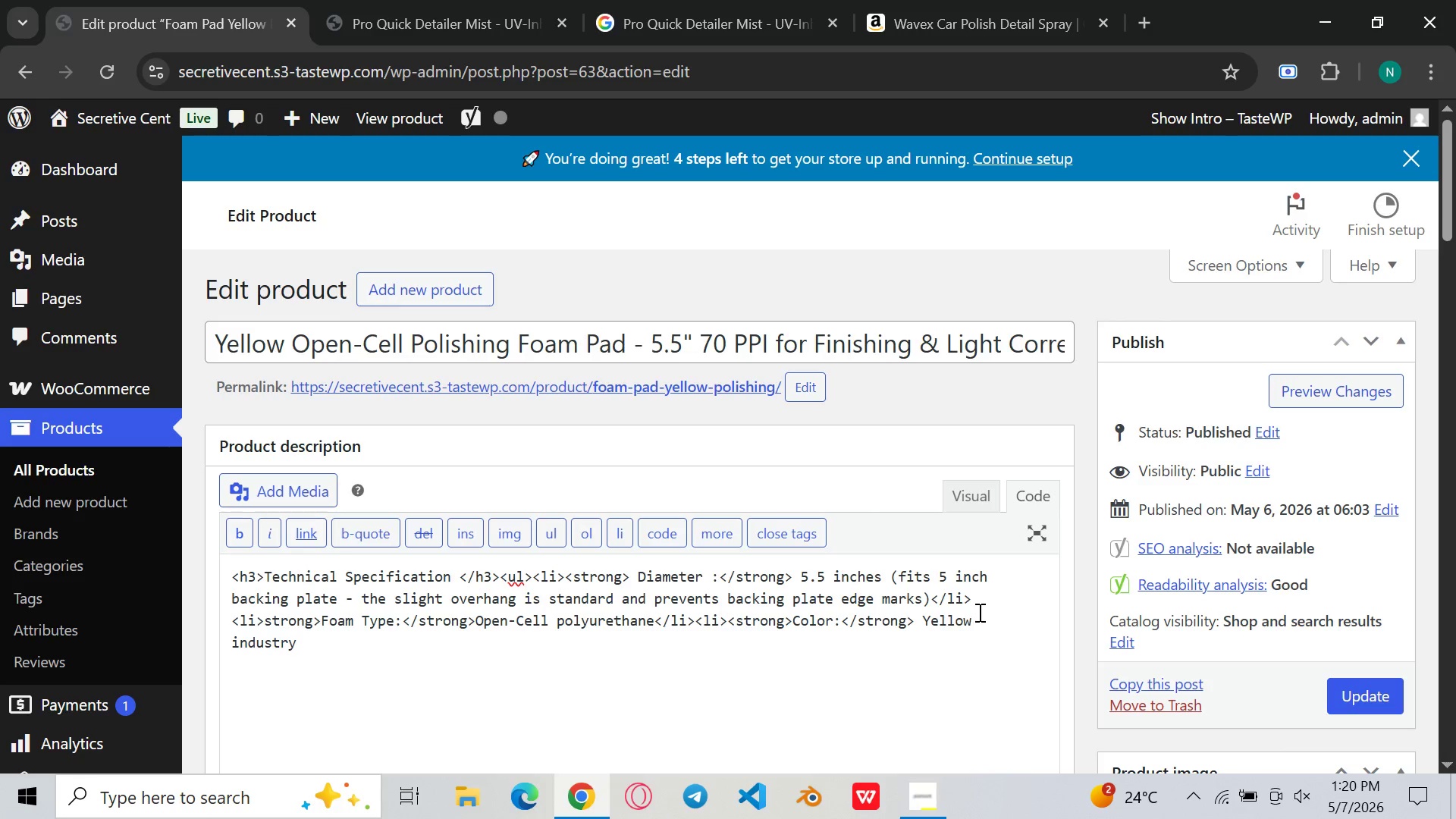 
wait(15.01)
 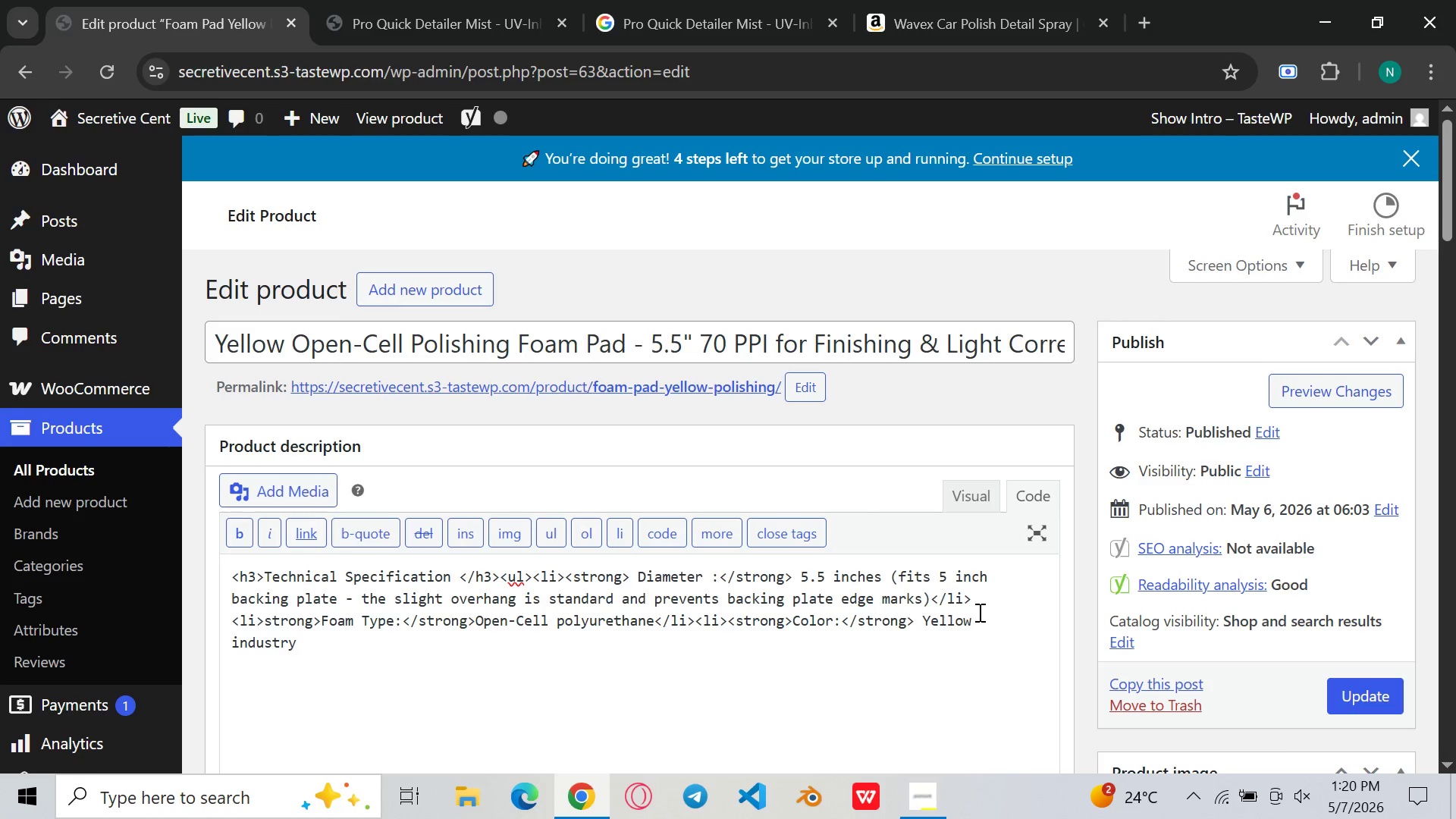 
left_click([793, 617])
 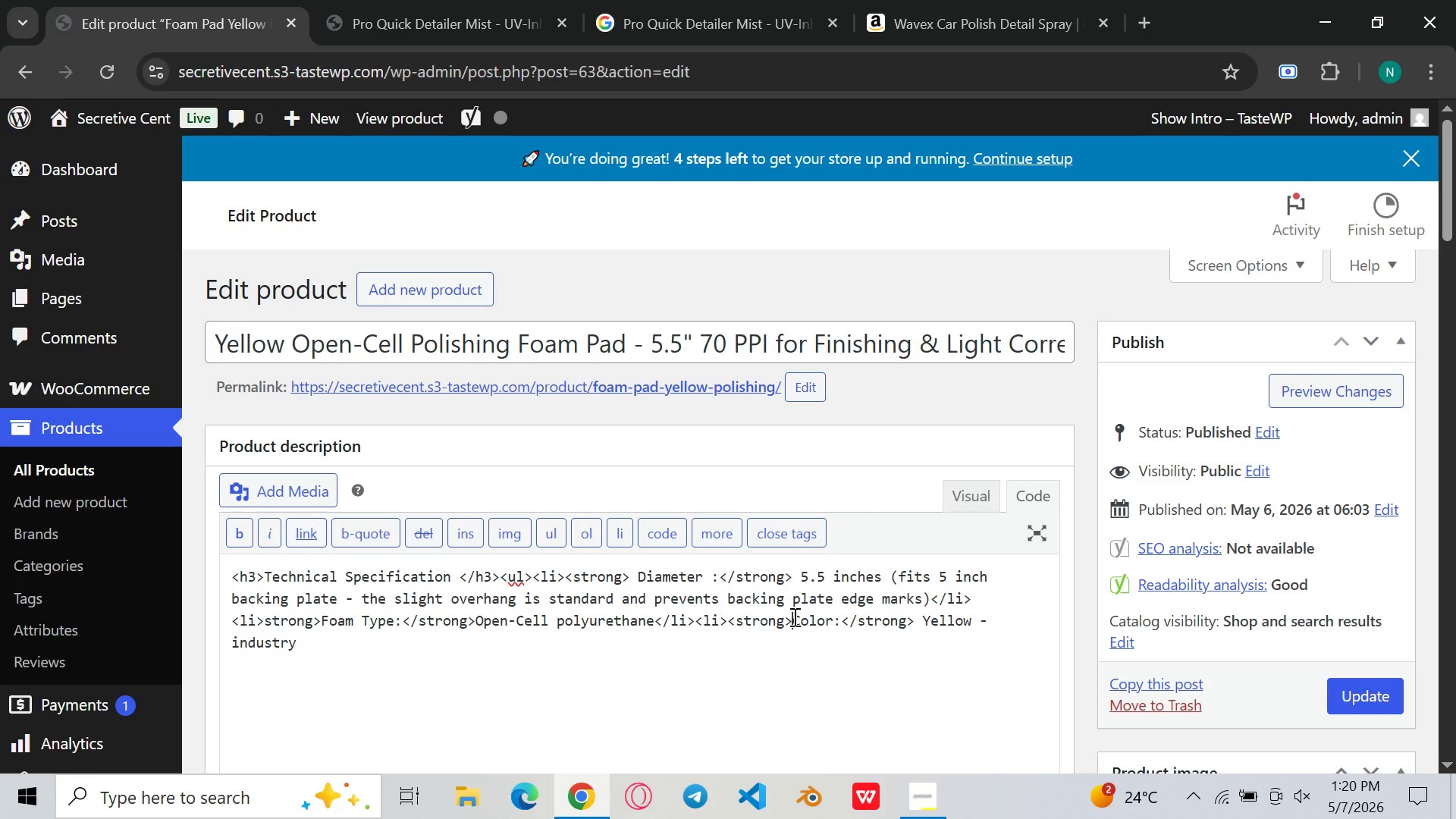 
key(Space)
 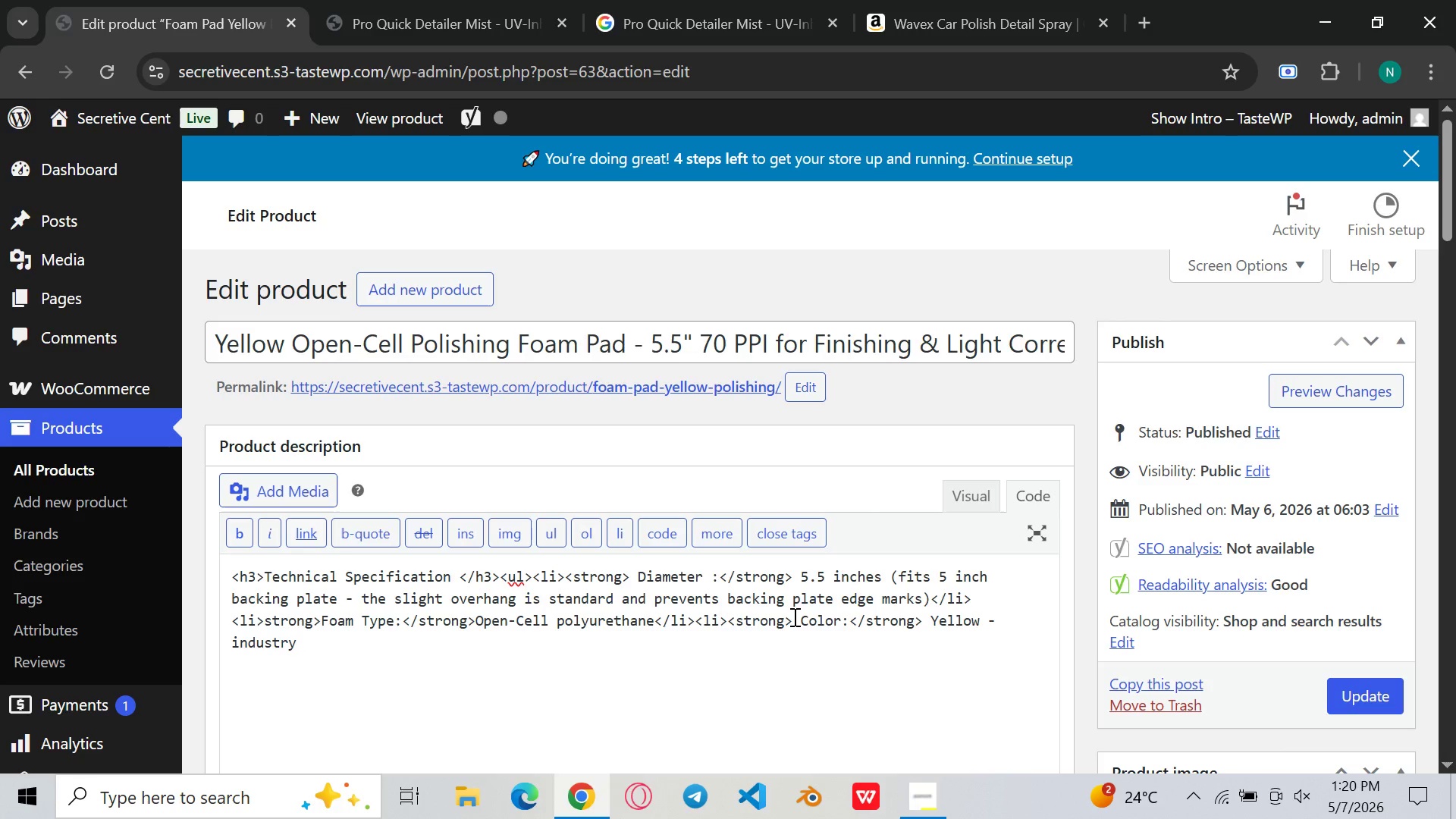 
key(ArrowLeft)
 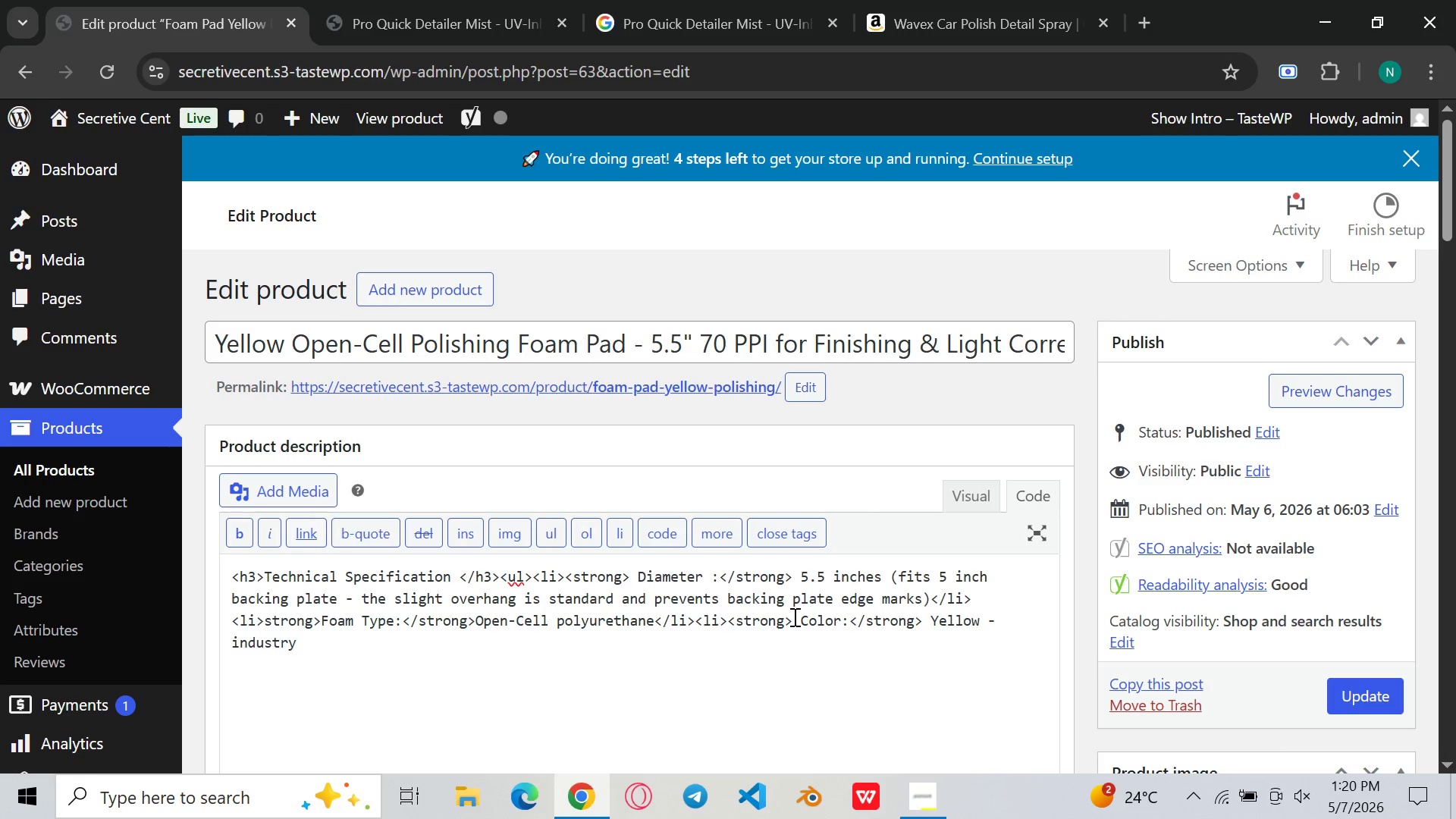 
type( )
key(Backspace)
type(70 PPI(pores per inch)
 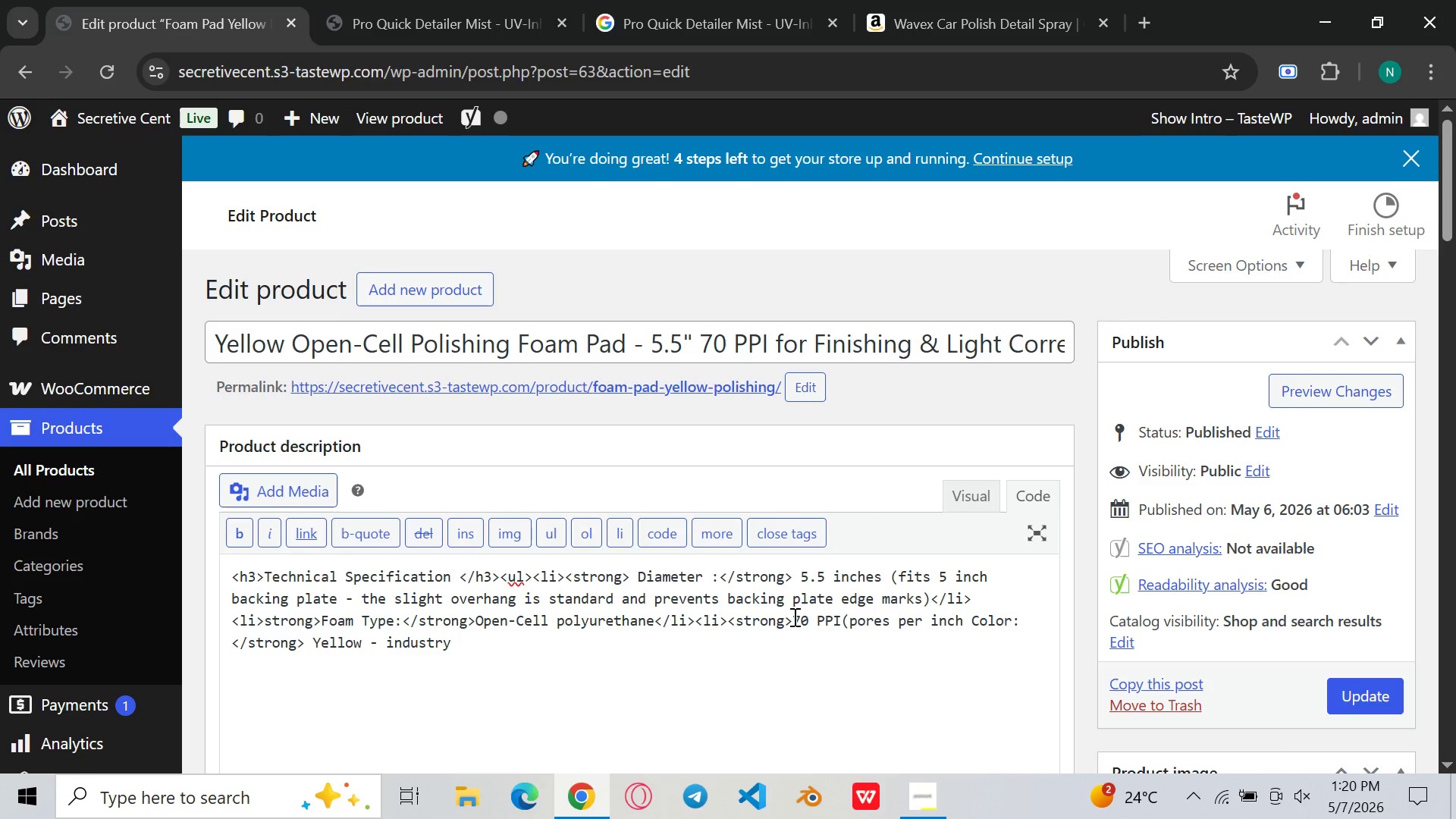 
type() - finishing desnsity )
 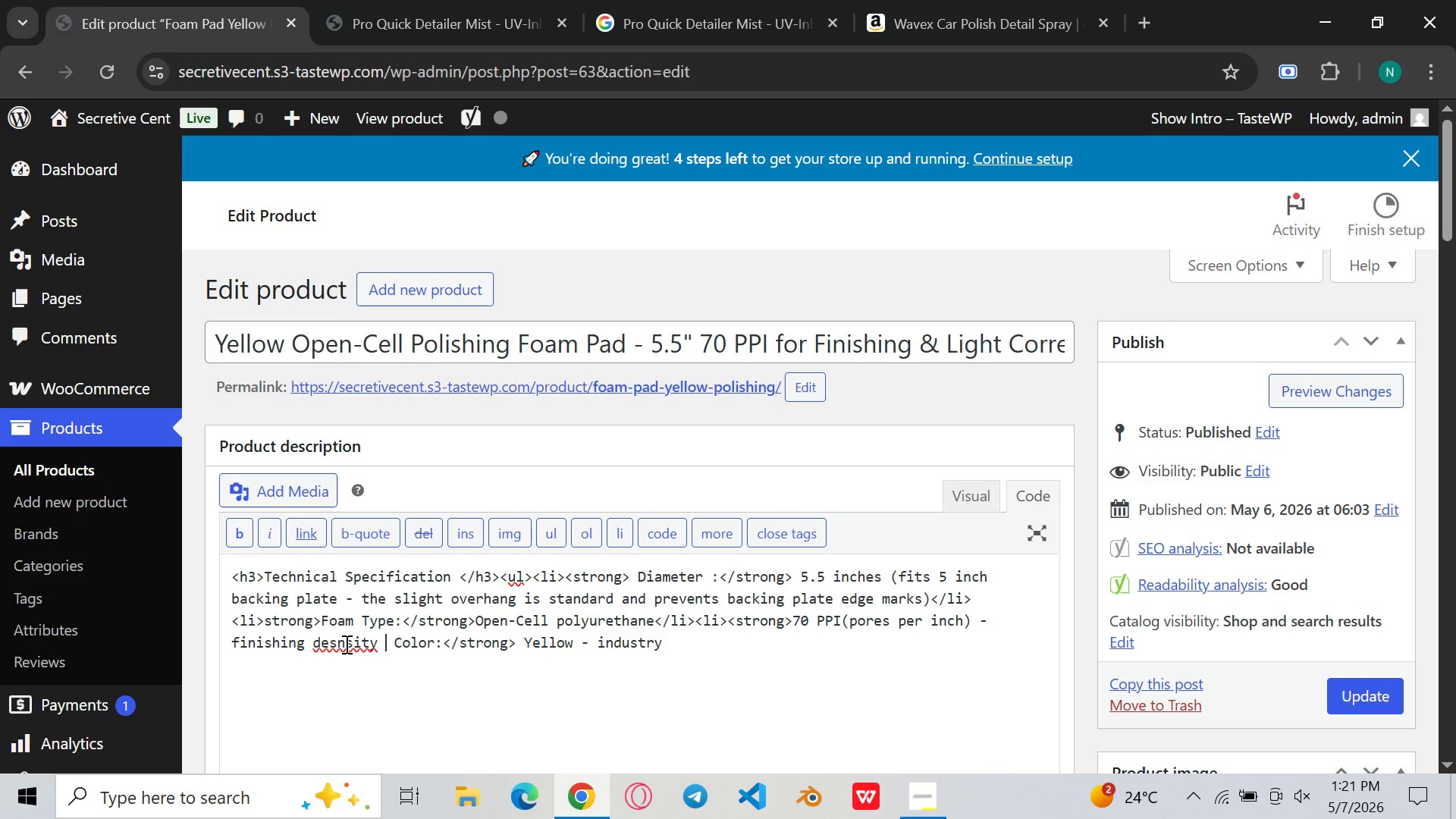 
left_click([336, 644])
 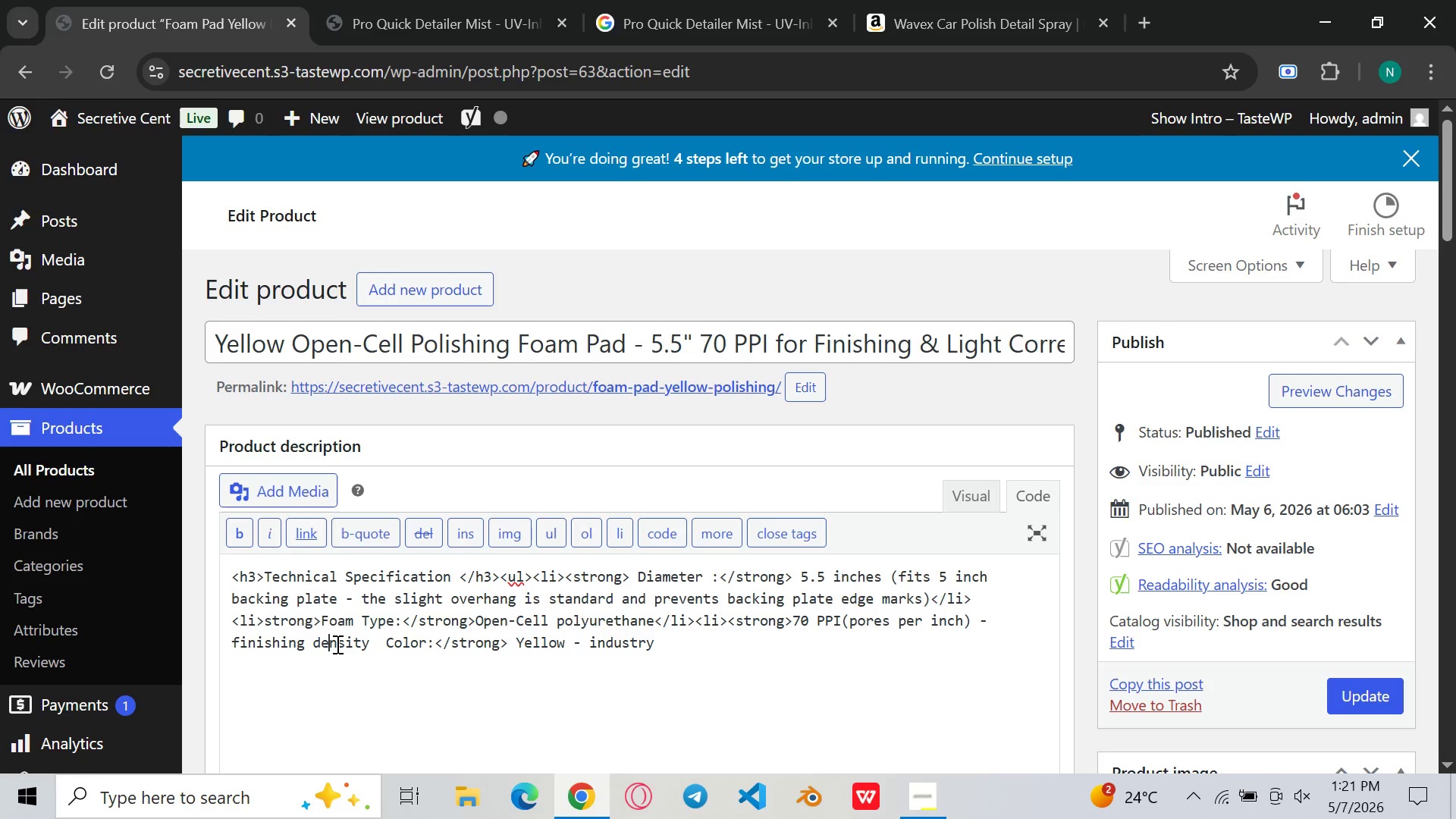 
key(Backspace)
 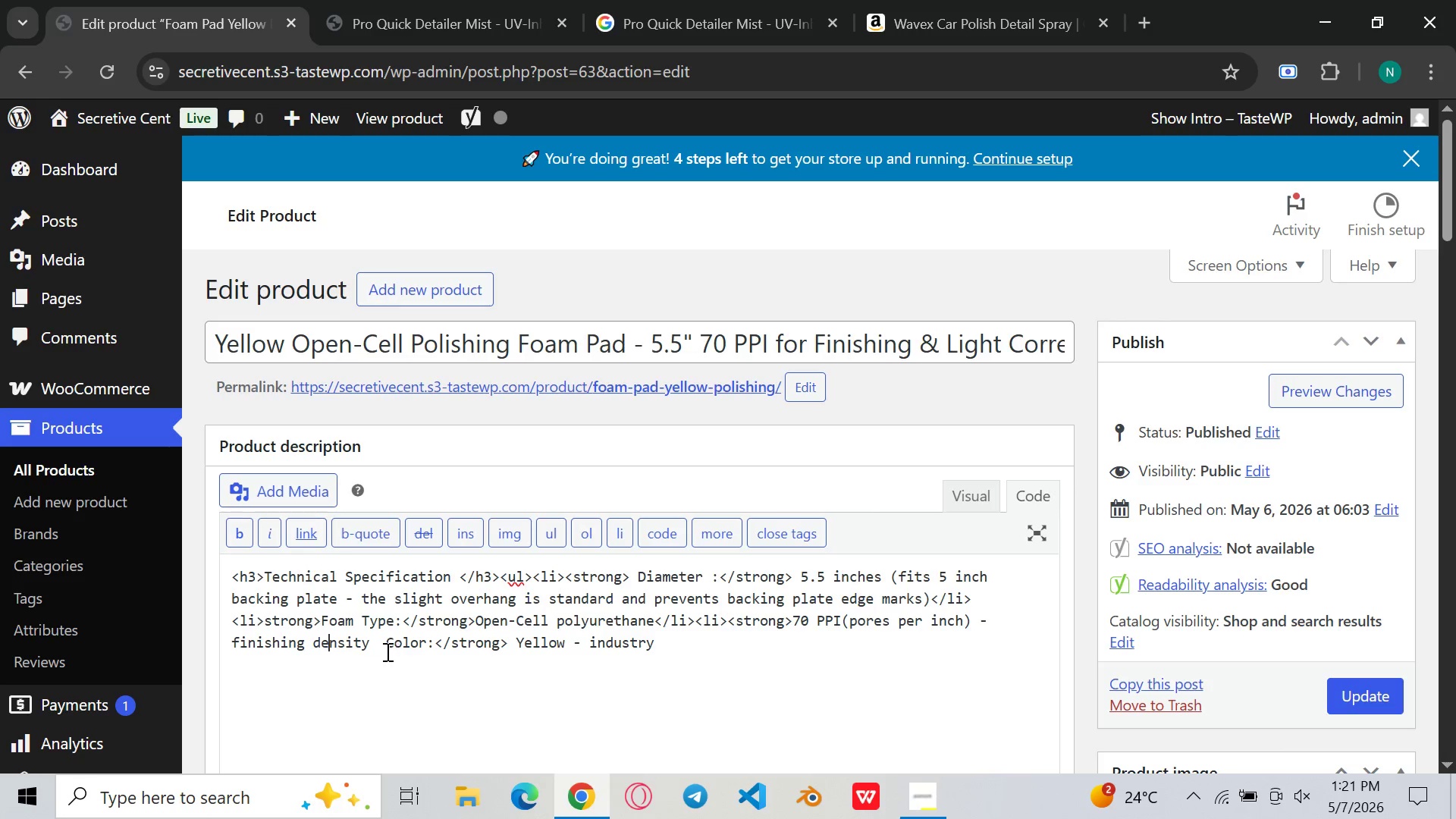 
left_click([375, 643])
 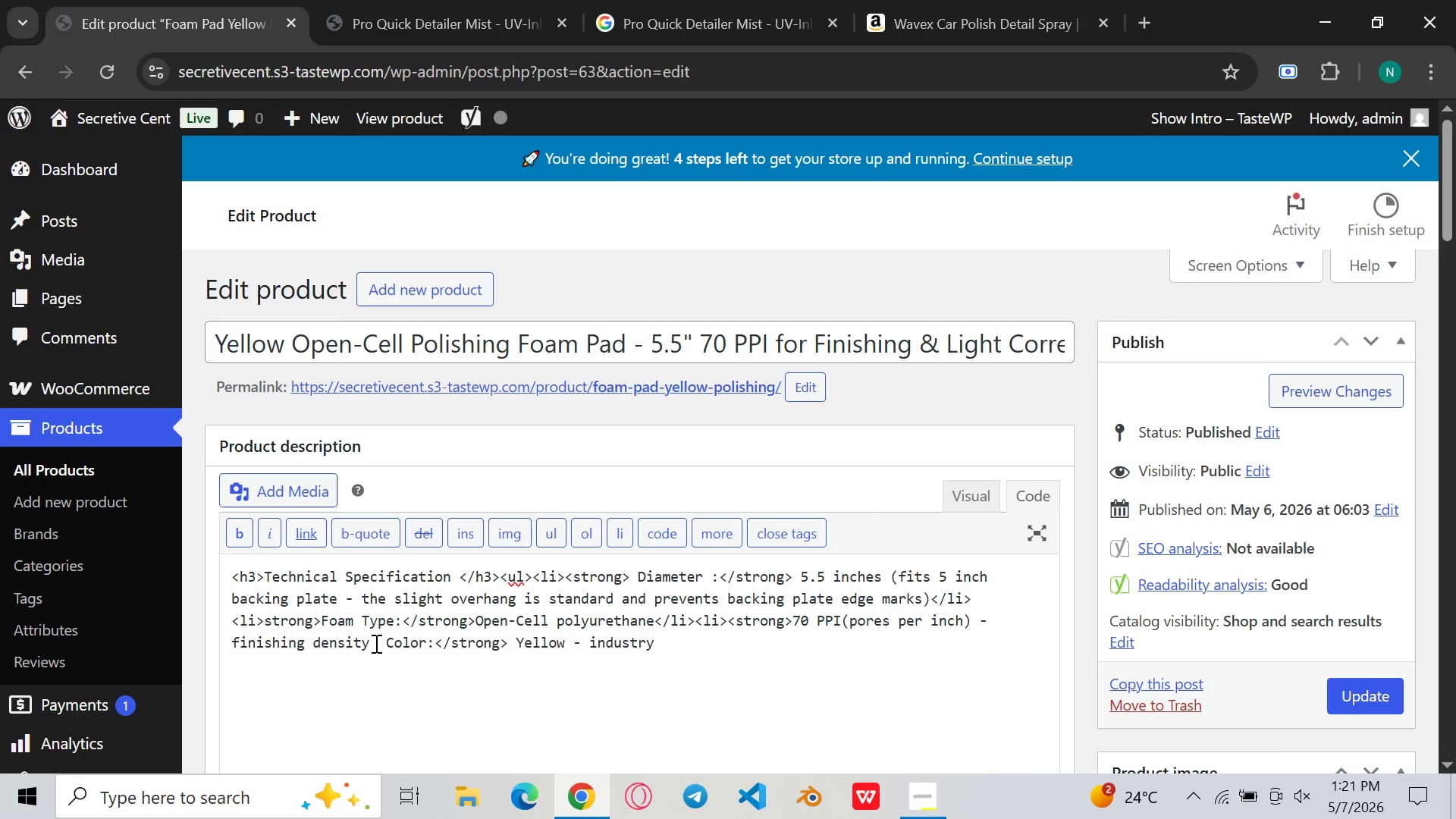 
key(Backspace)
 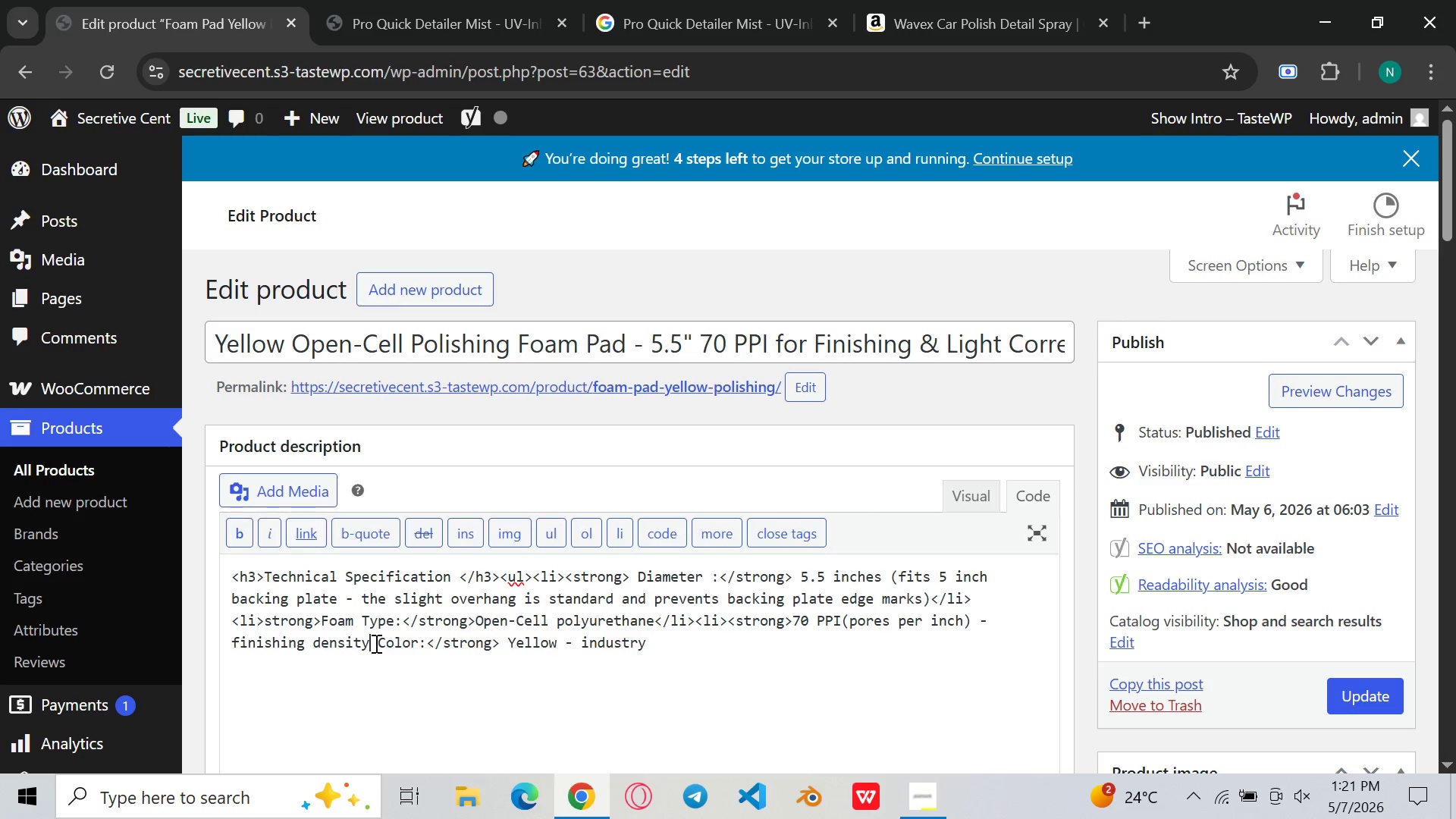 
key(Quote)
 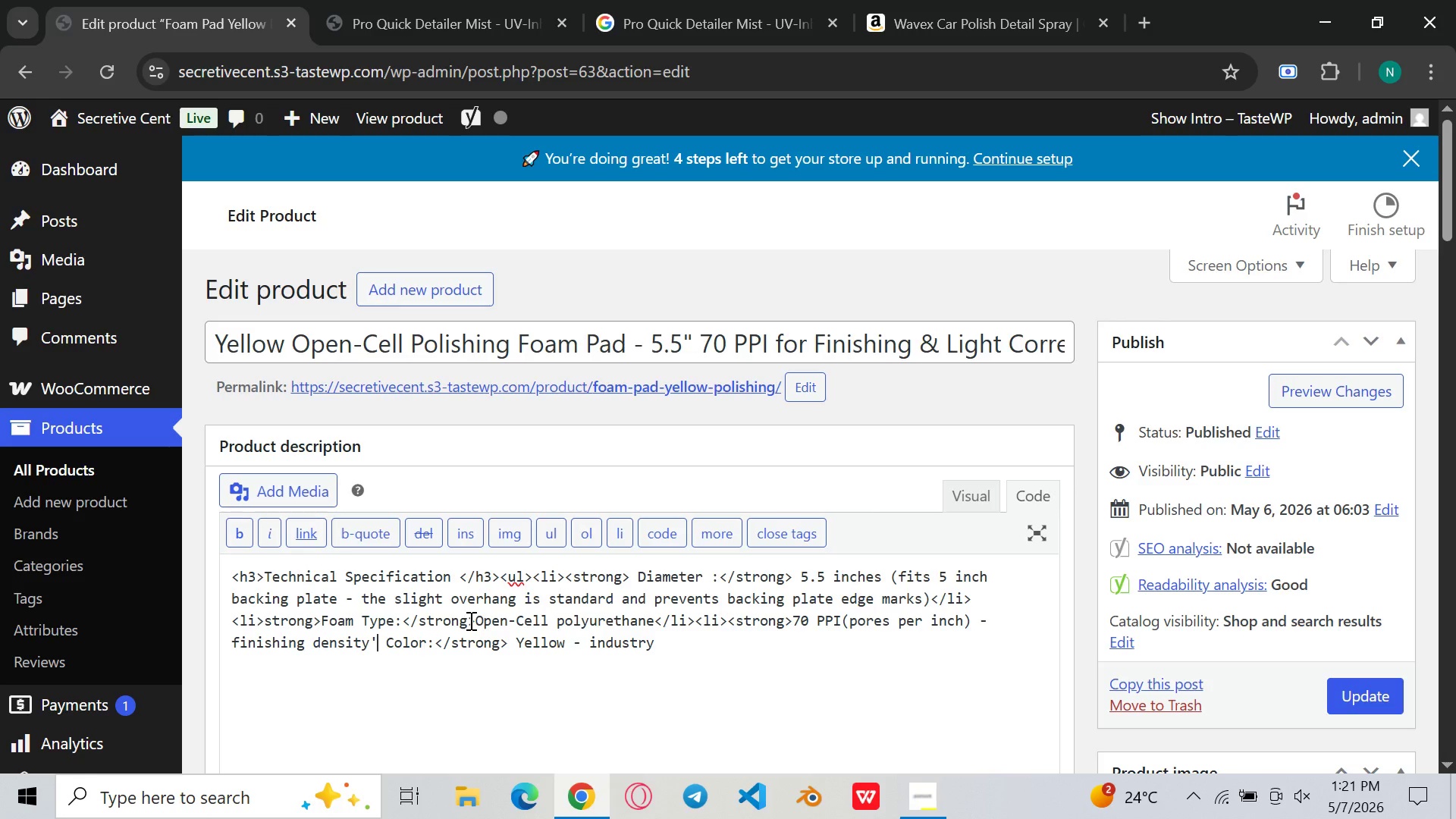 
key(Backspace)
type(; absorn)
key(Backspace)
type(bs plo)
key(Backspace)
key(Backspace)
type(olish well without excessive product loss</)
 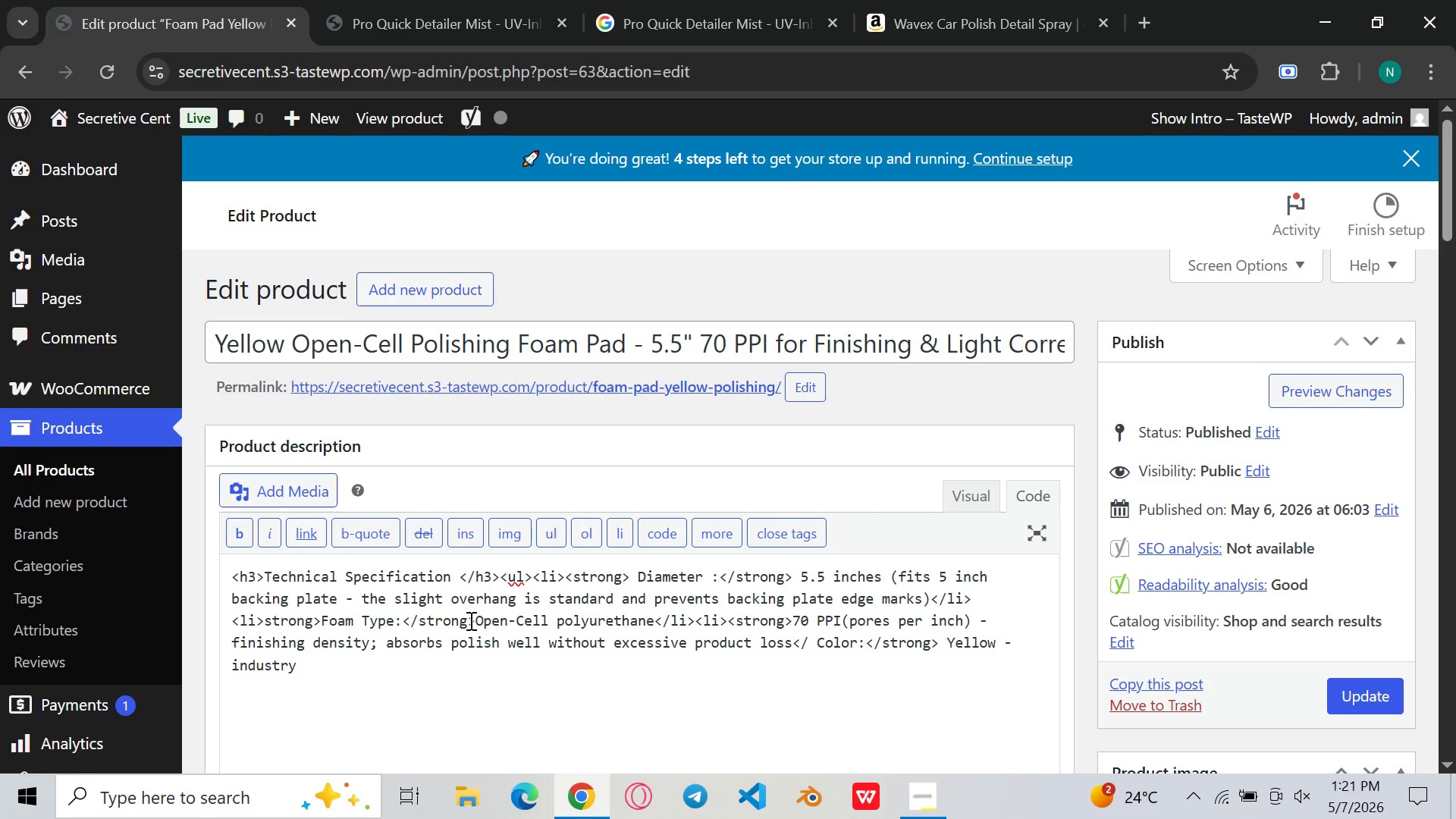 
type(li><li><strong>Attachement )
 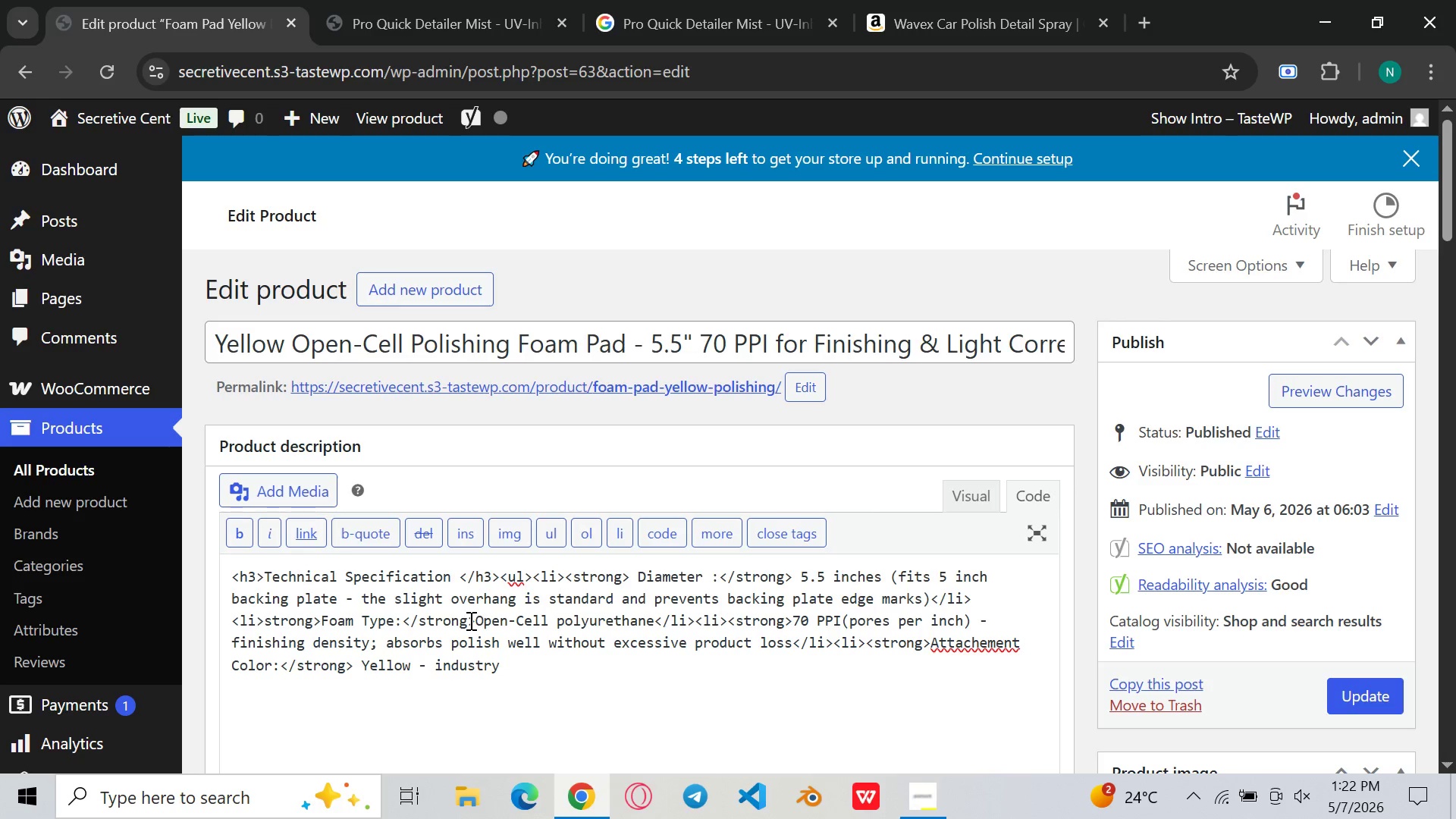 
left_click([989, 642])
 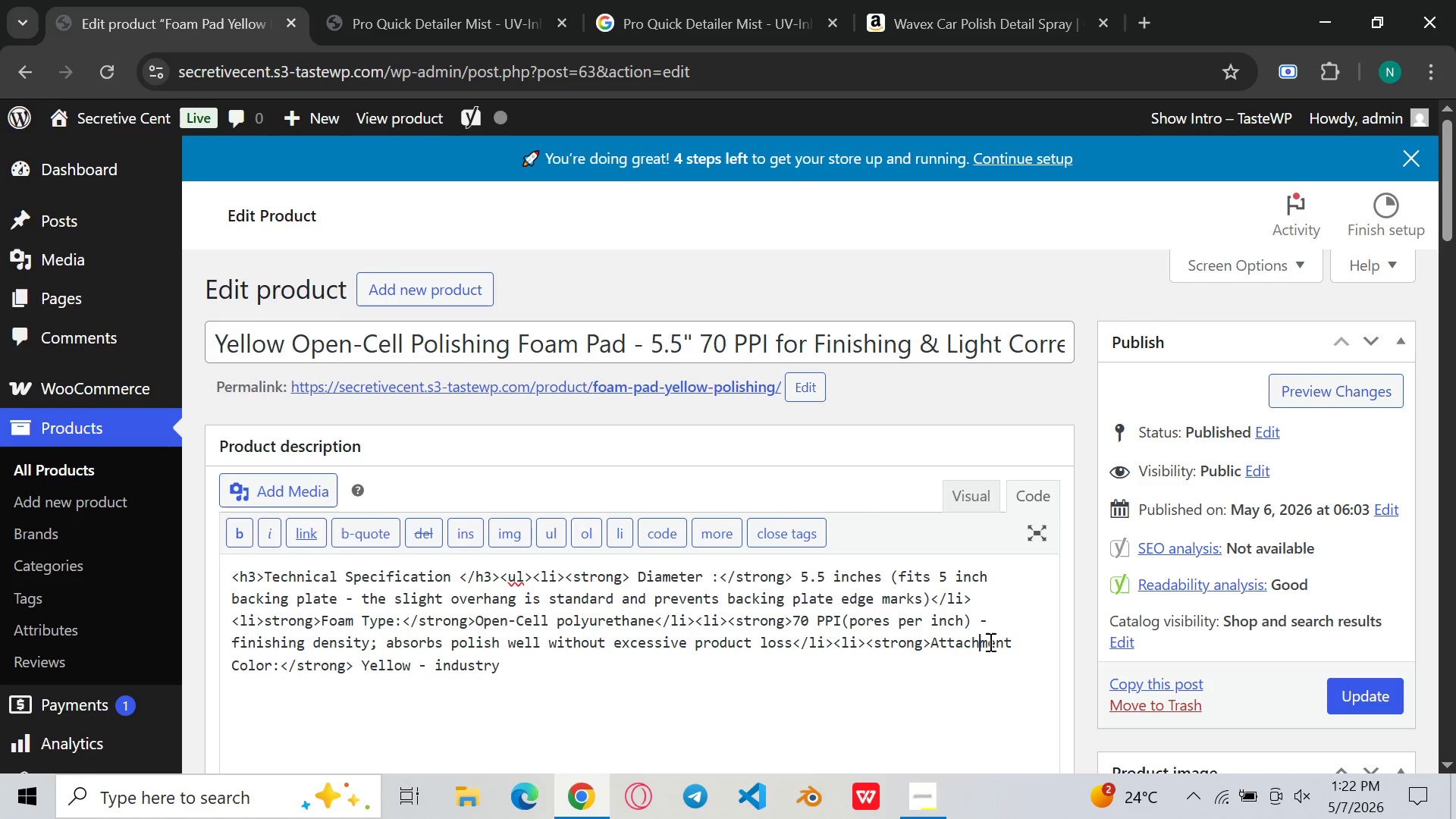 
key(Backspace)
 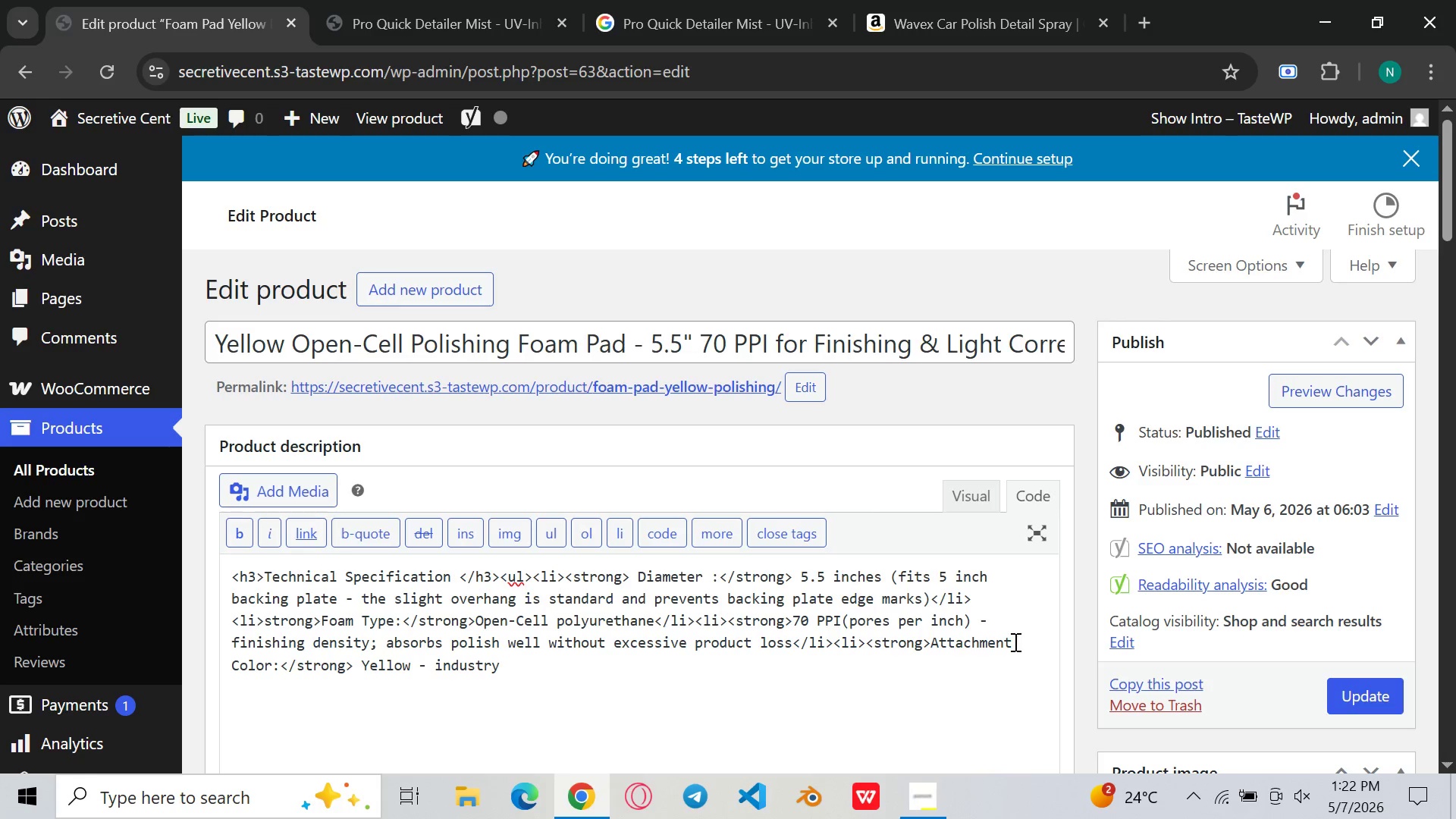 
left_click([1014, 642])
 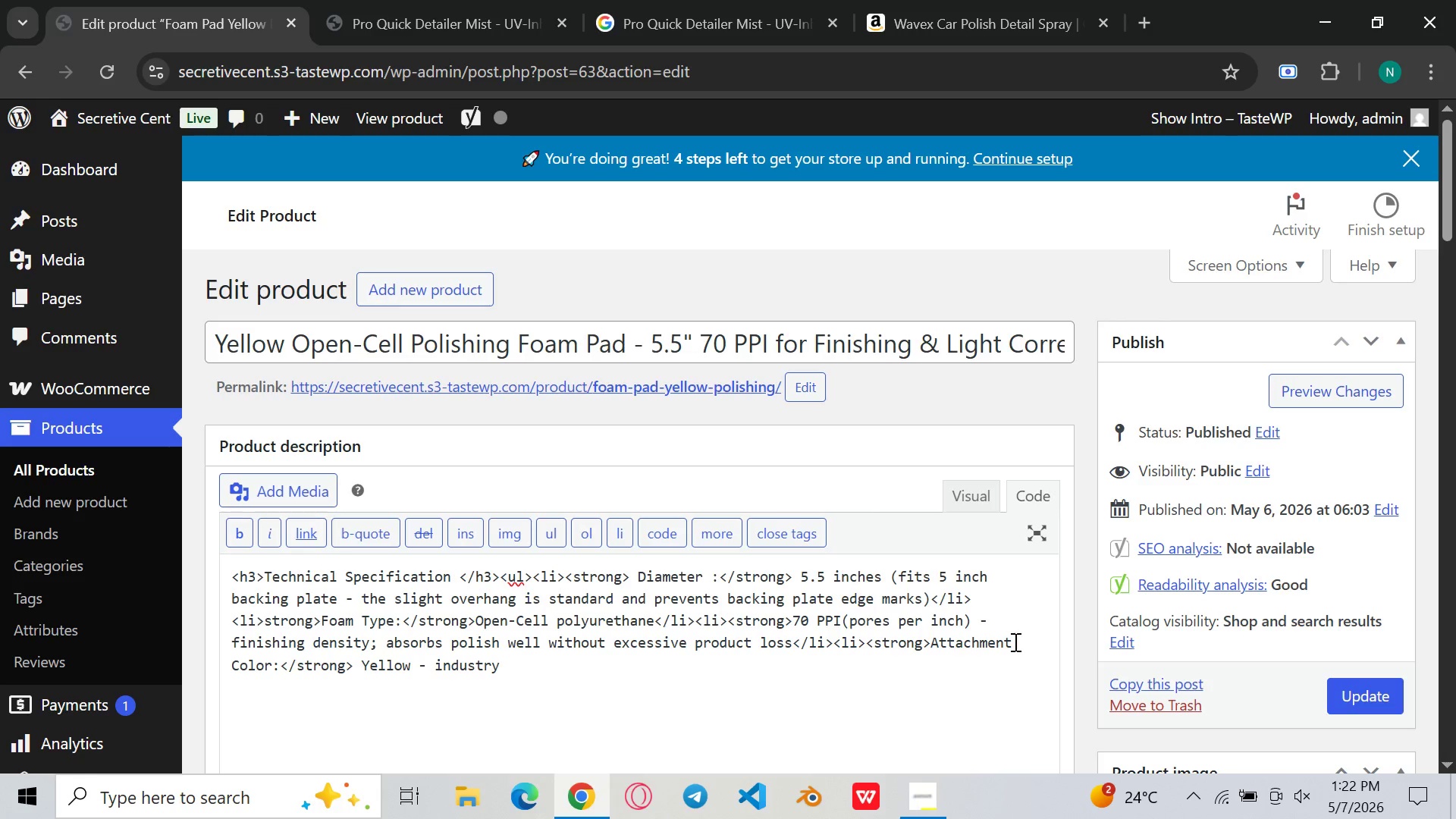 
key(Shift+ShiftLeft)
 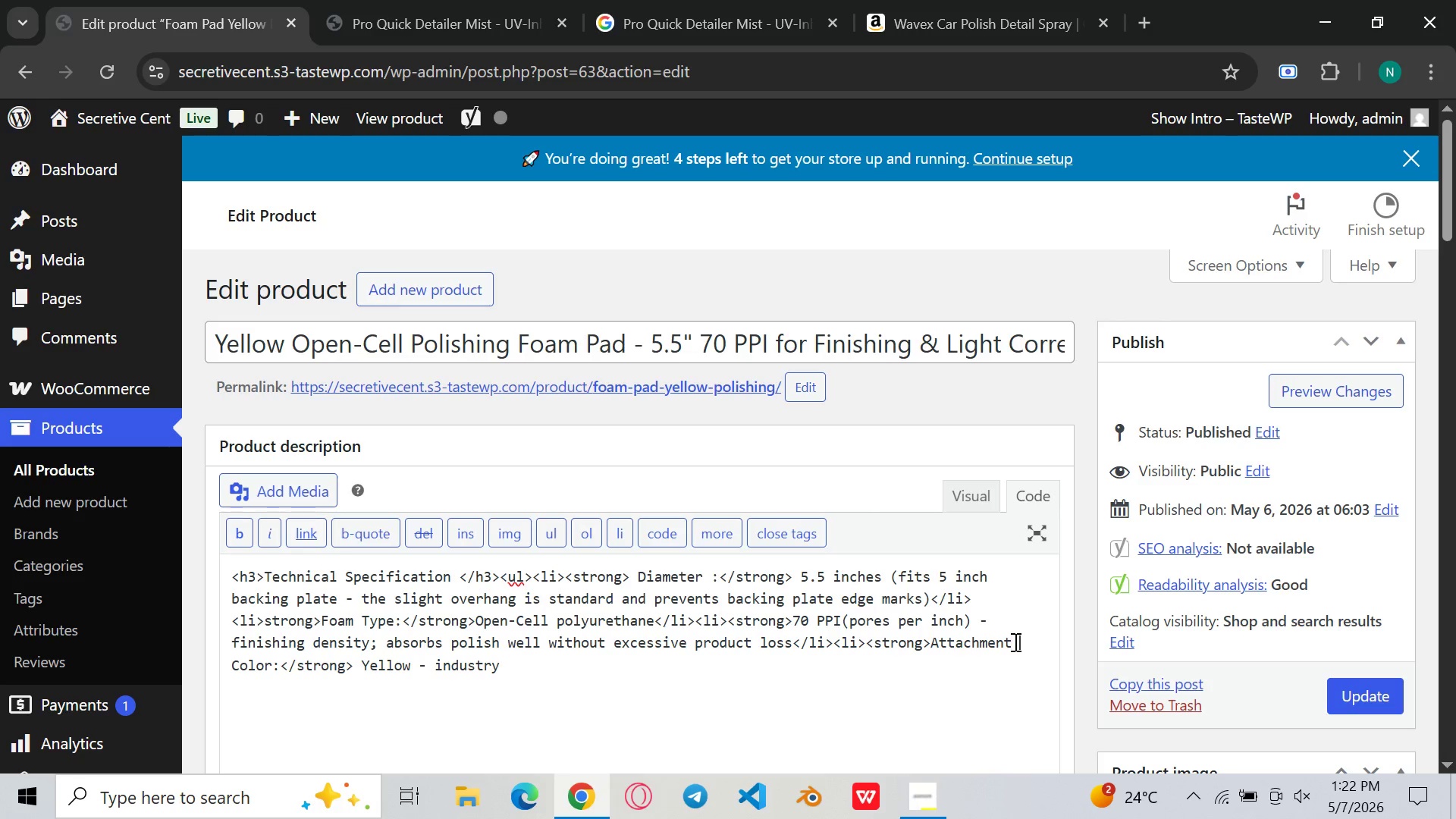 
key(Shift+Semicolon)
 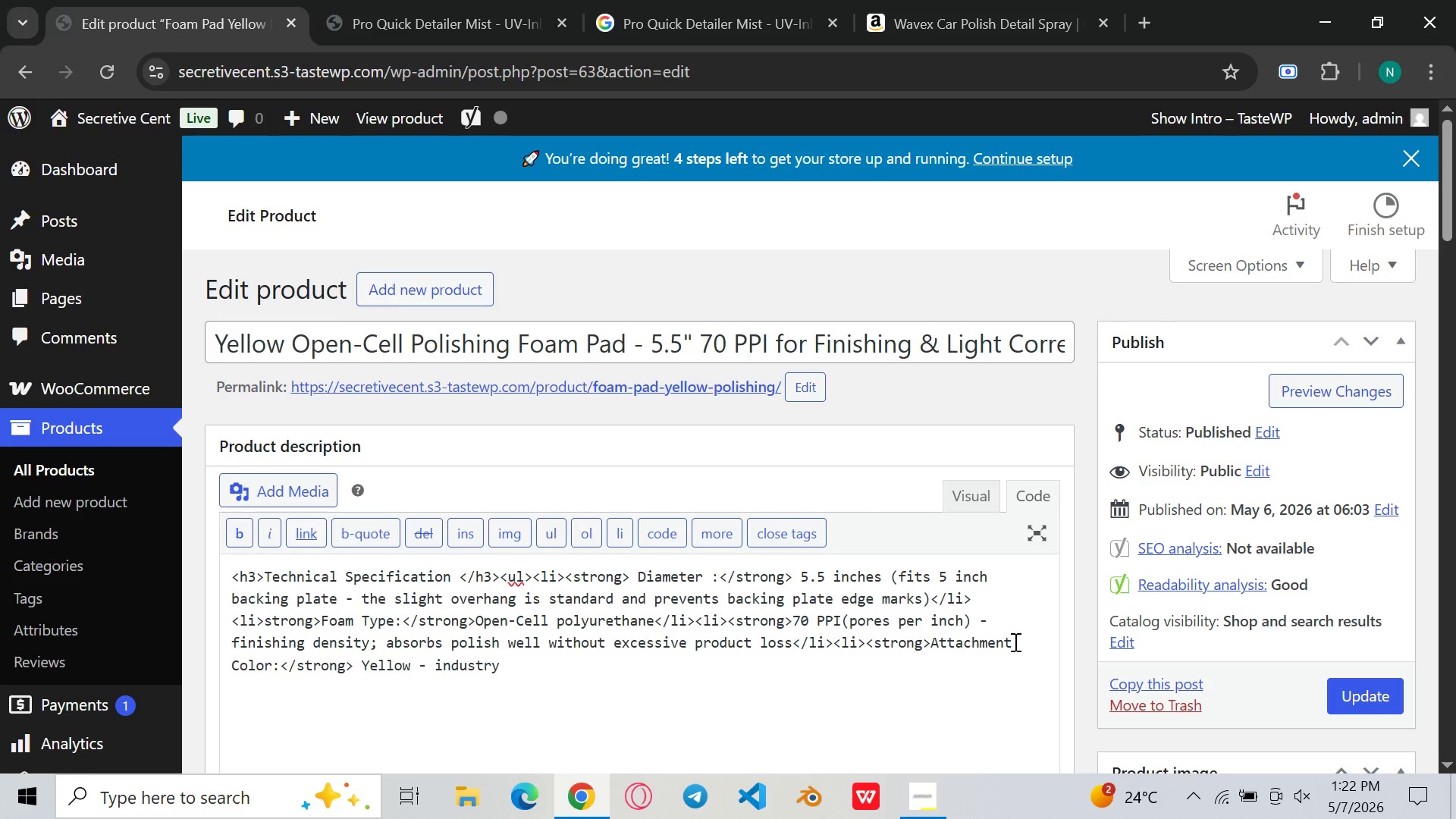 
type(</strong>)
 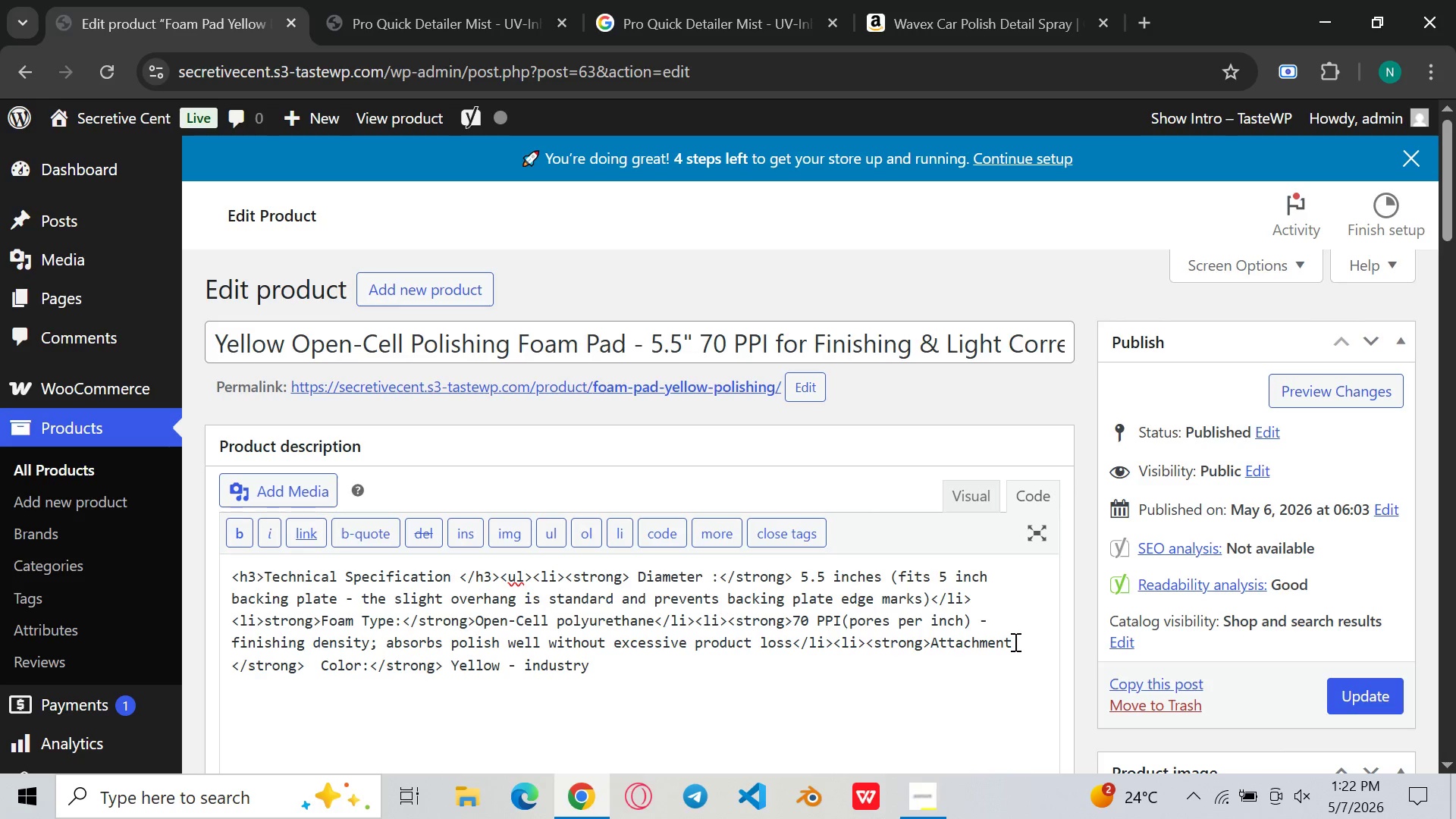 
wait(23.55)
 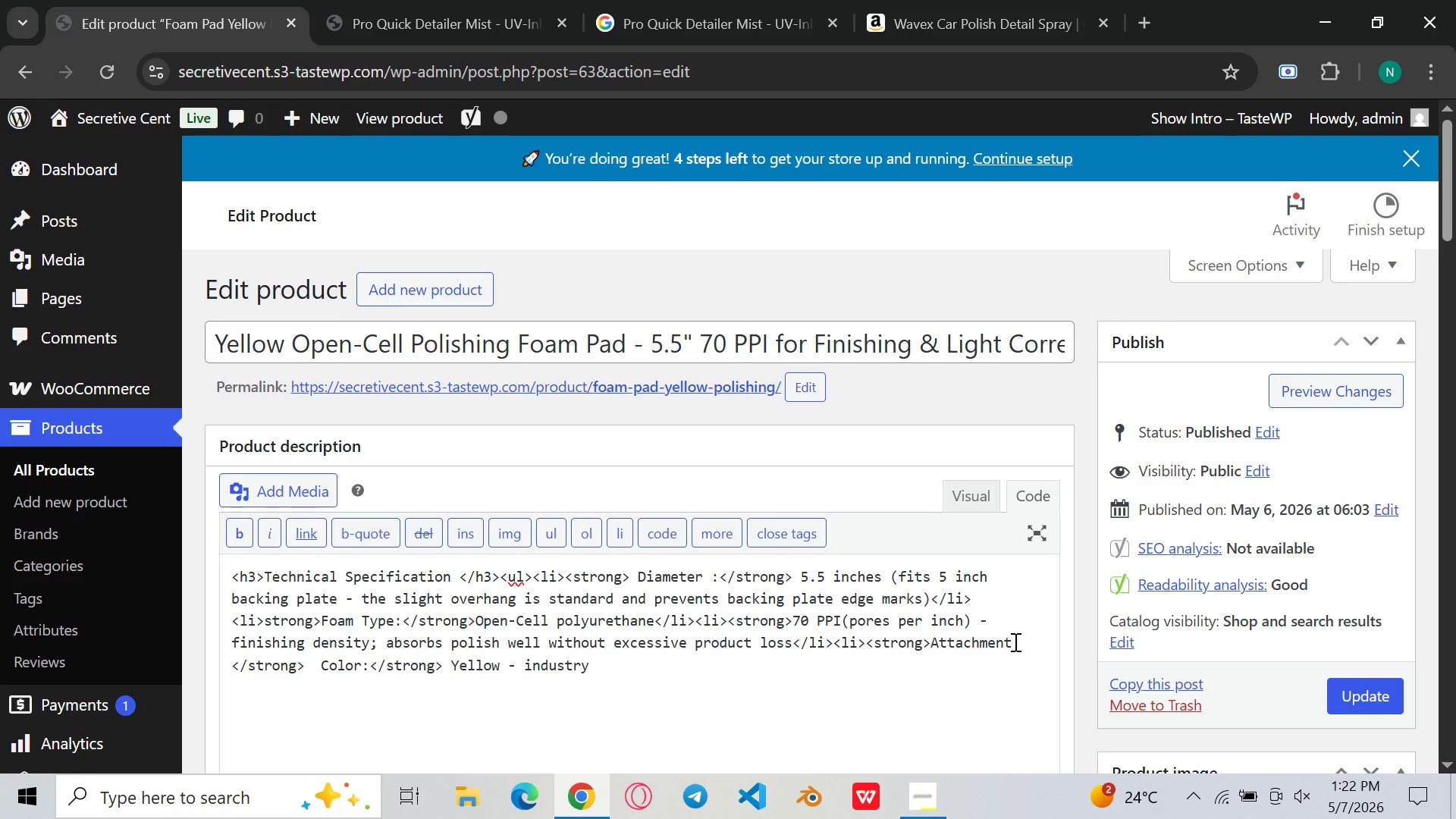 
left_click_drag(start_coordinate=[795, 634], to_coordinate=[1022, 635])
 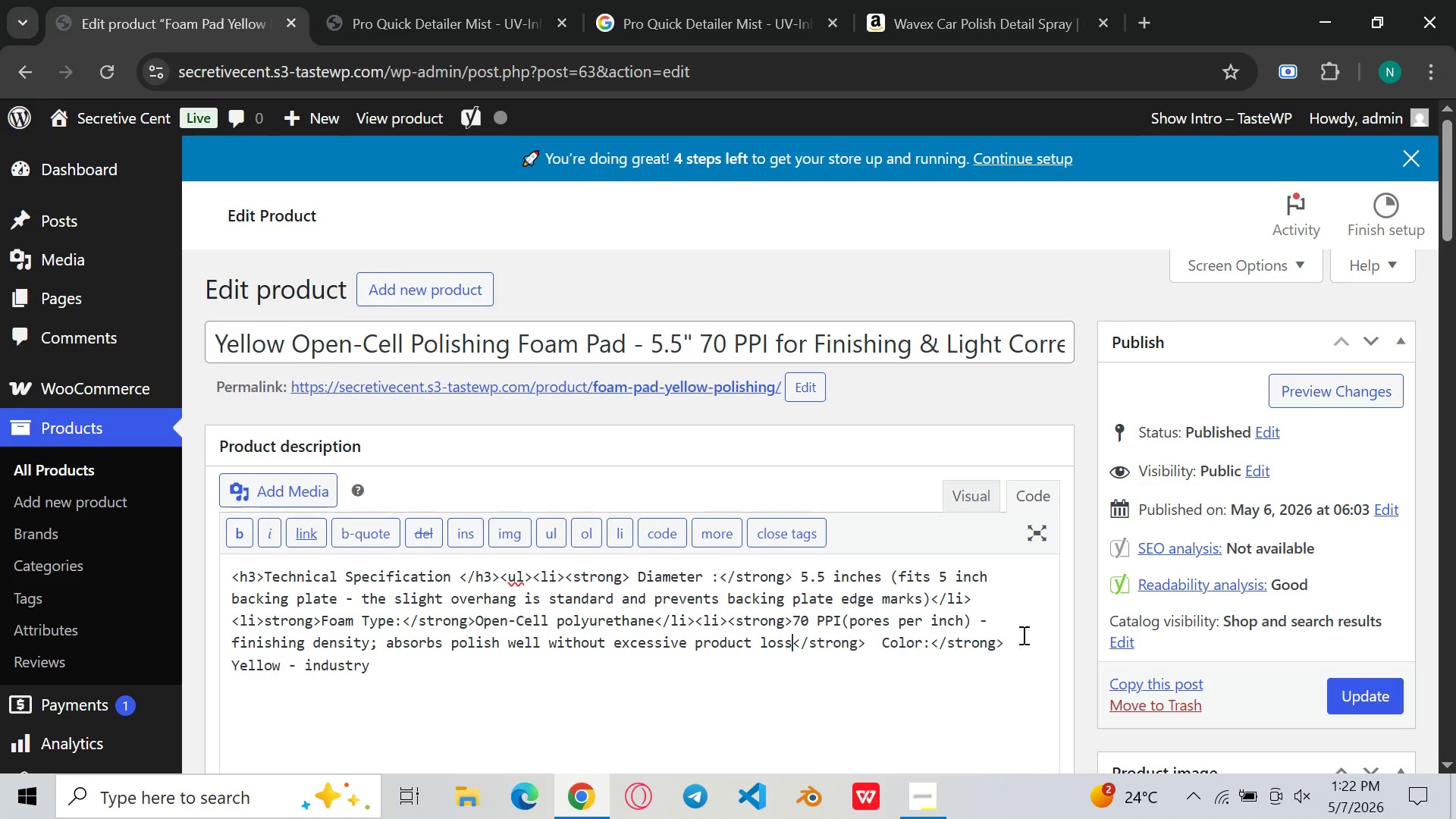 
key(Backspace)
 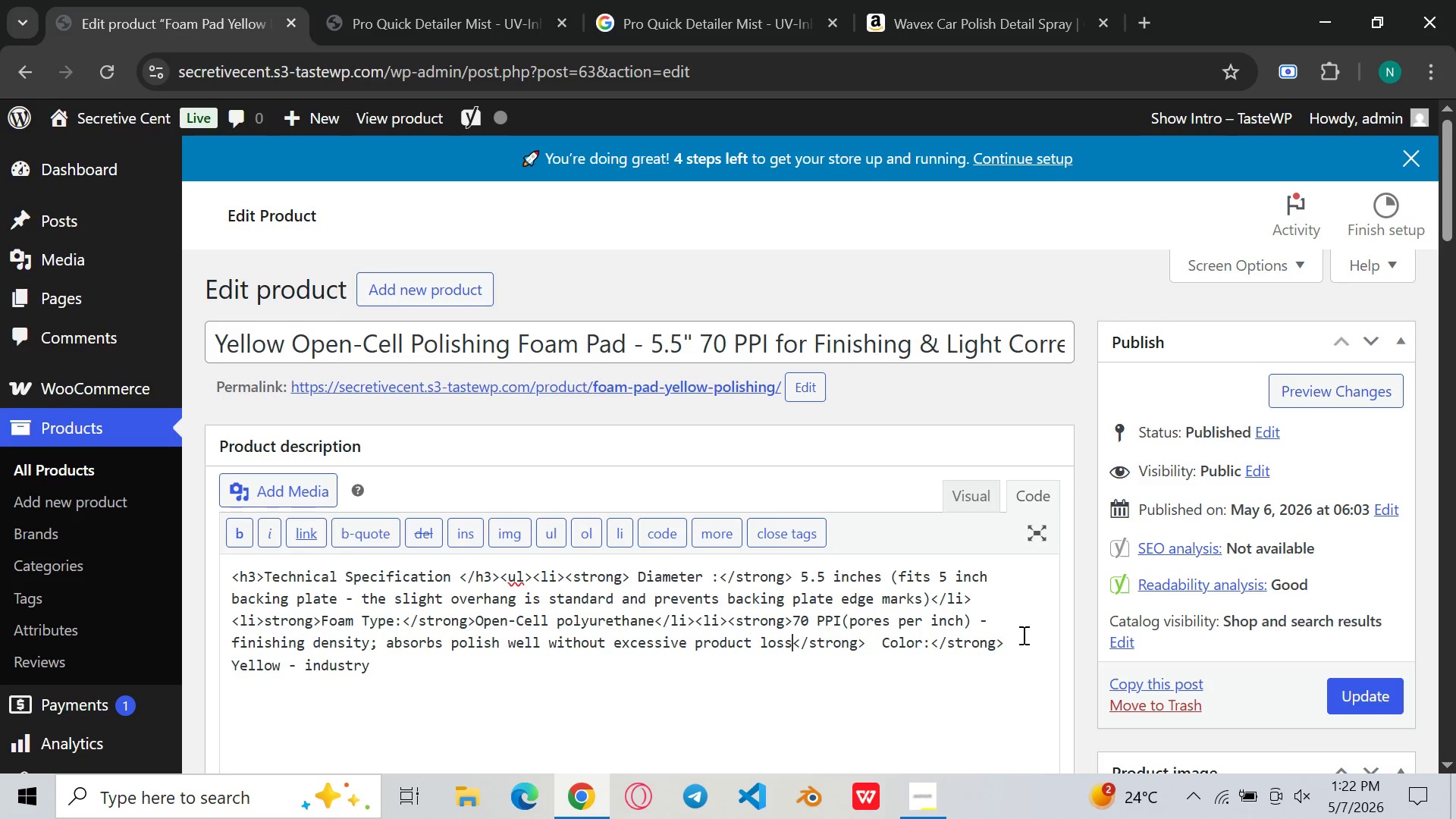 
wait(5.77)
 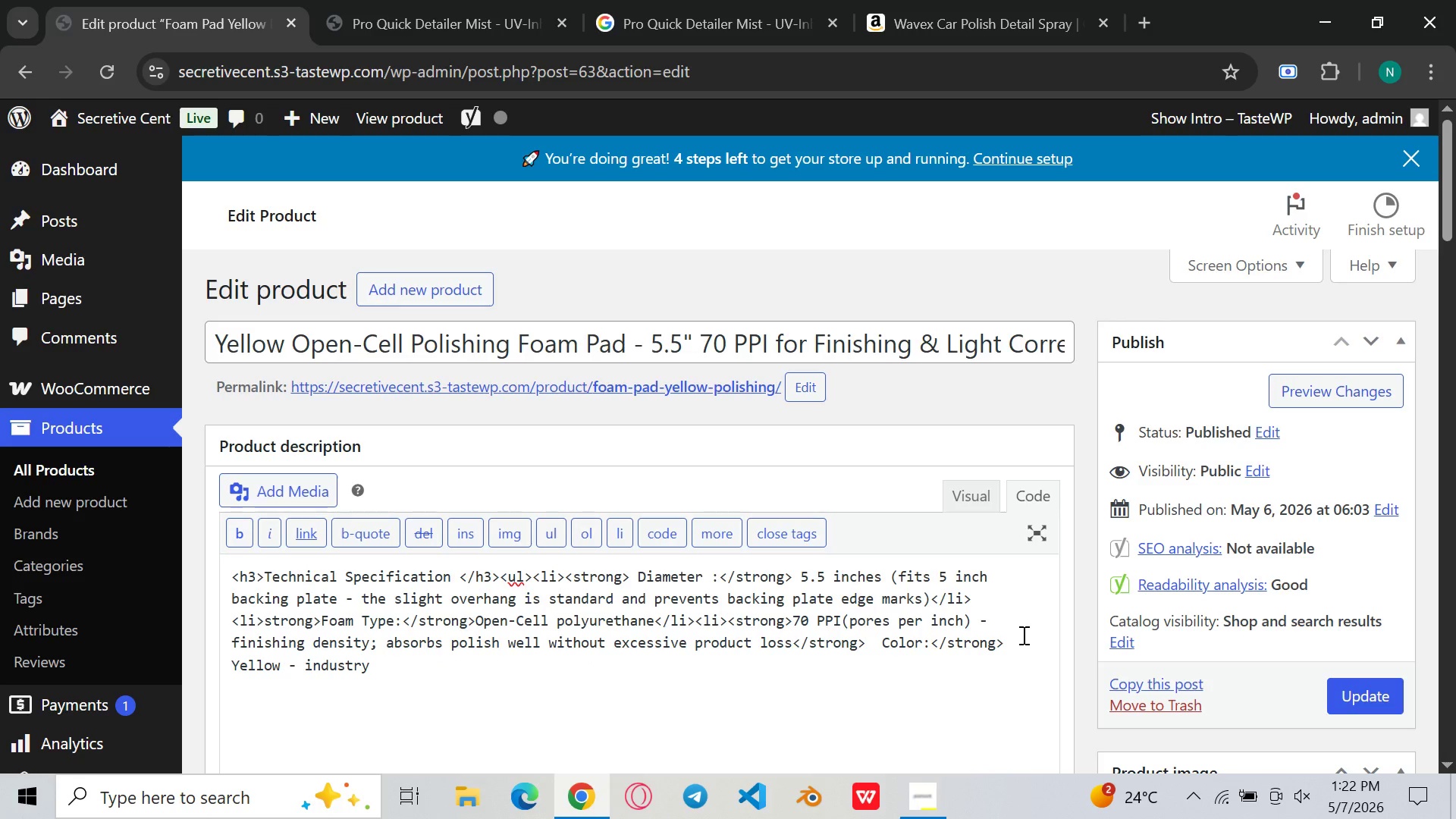 
type(</li><li>)
 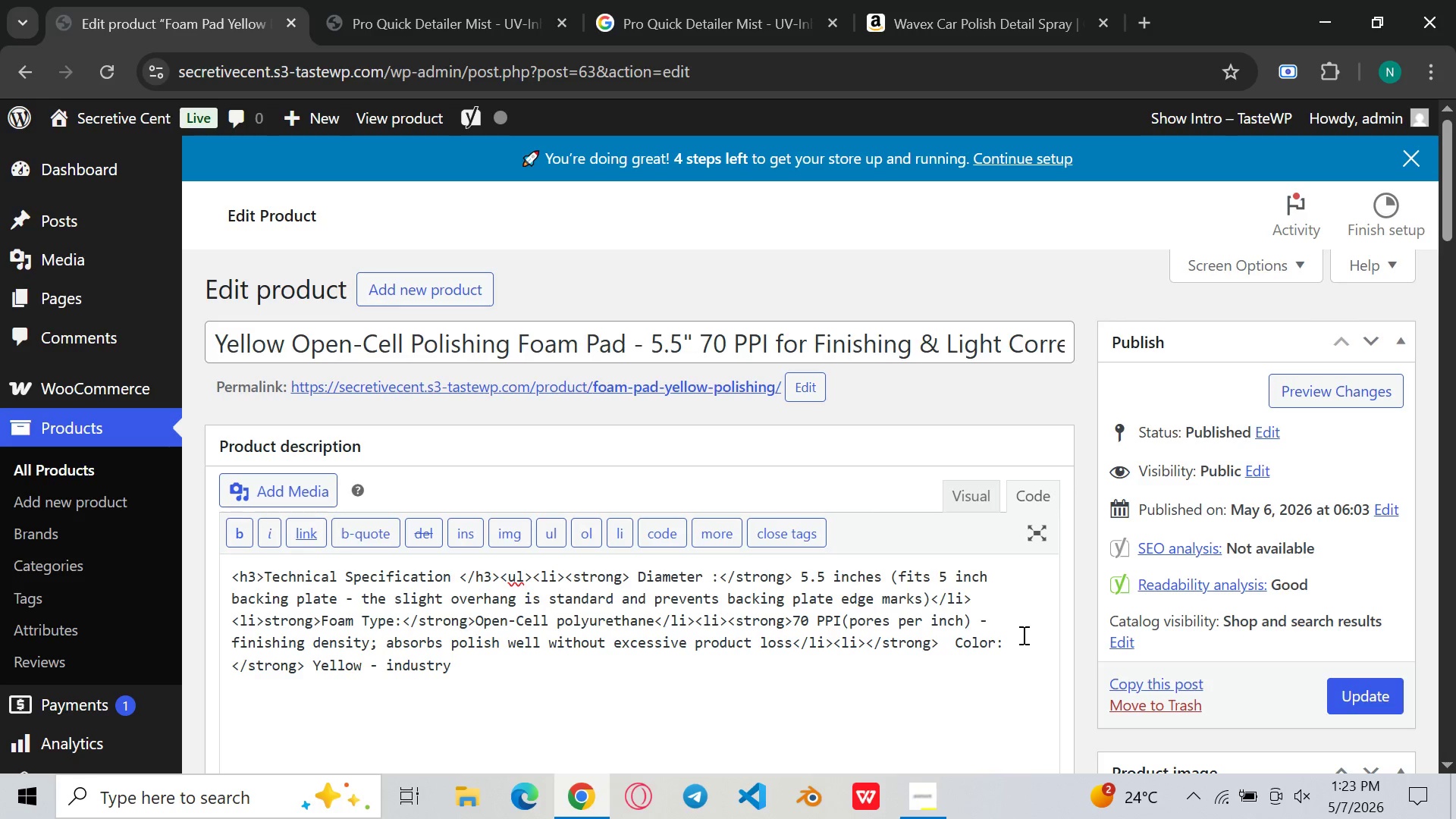 
left_click([1022, 635])
 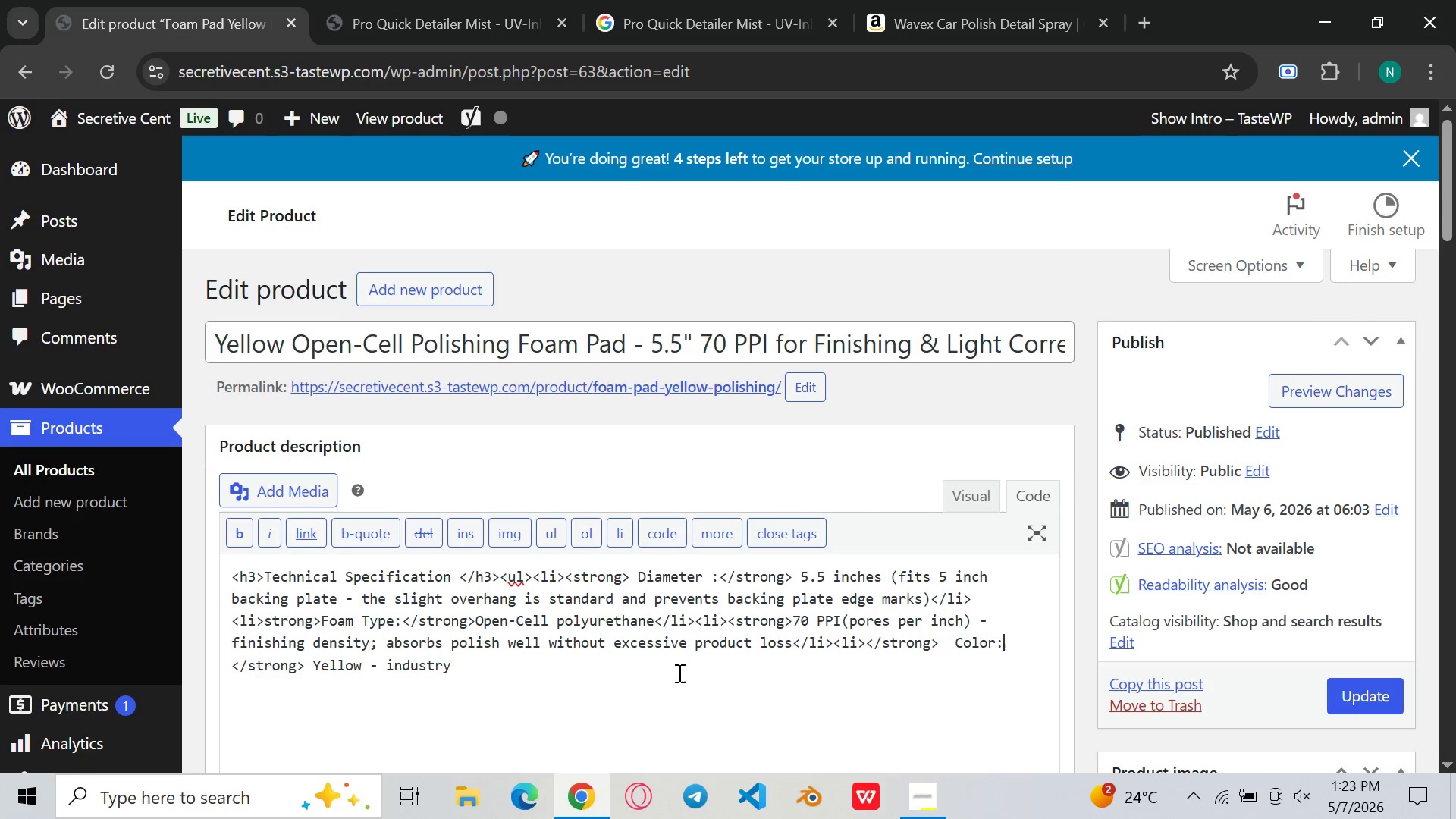 
left_click([686, 667])
 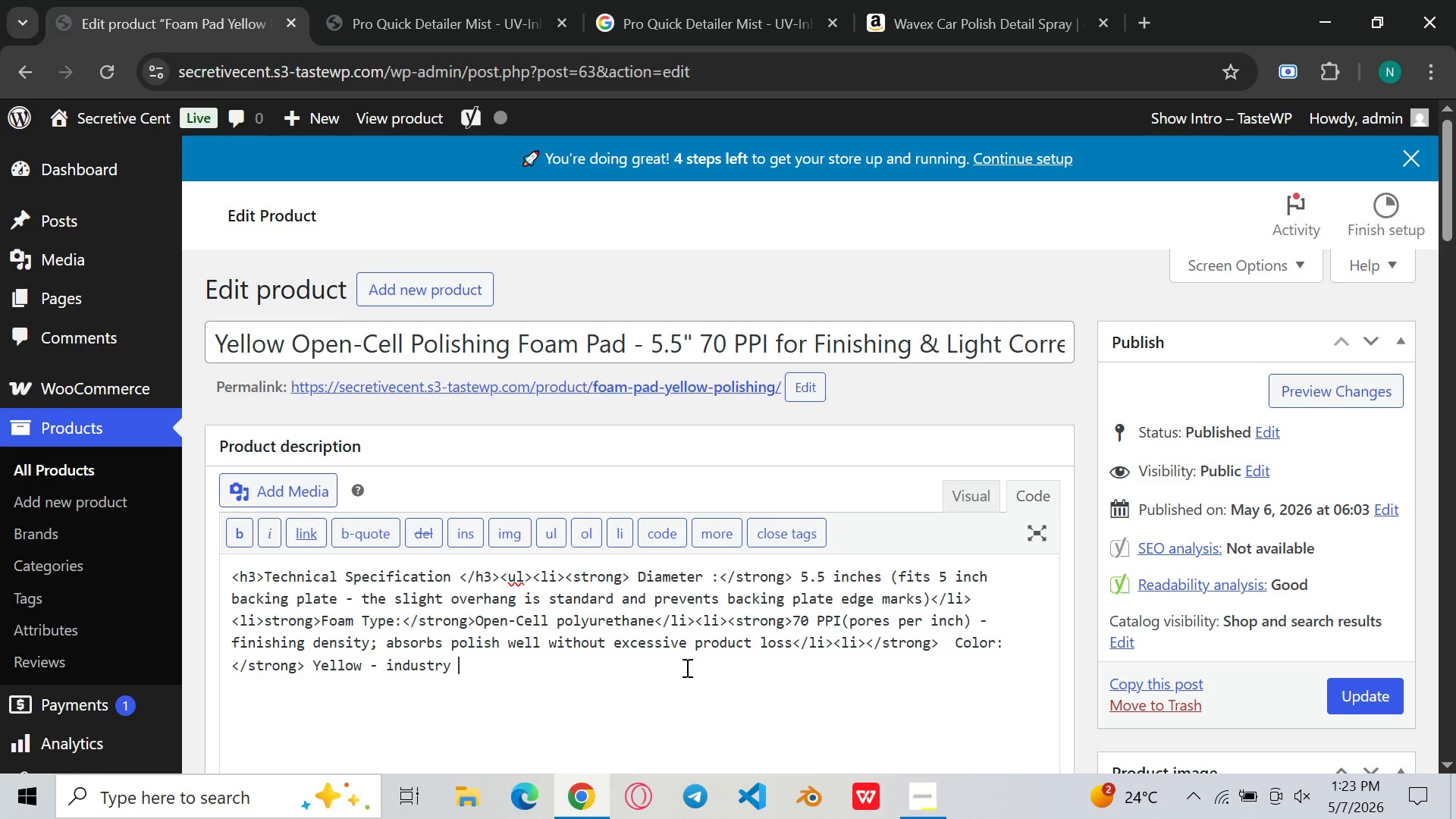 
type(convention for finishing/polishing)
 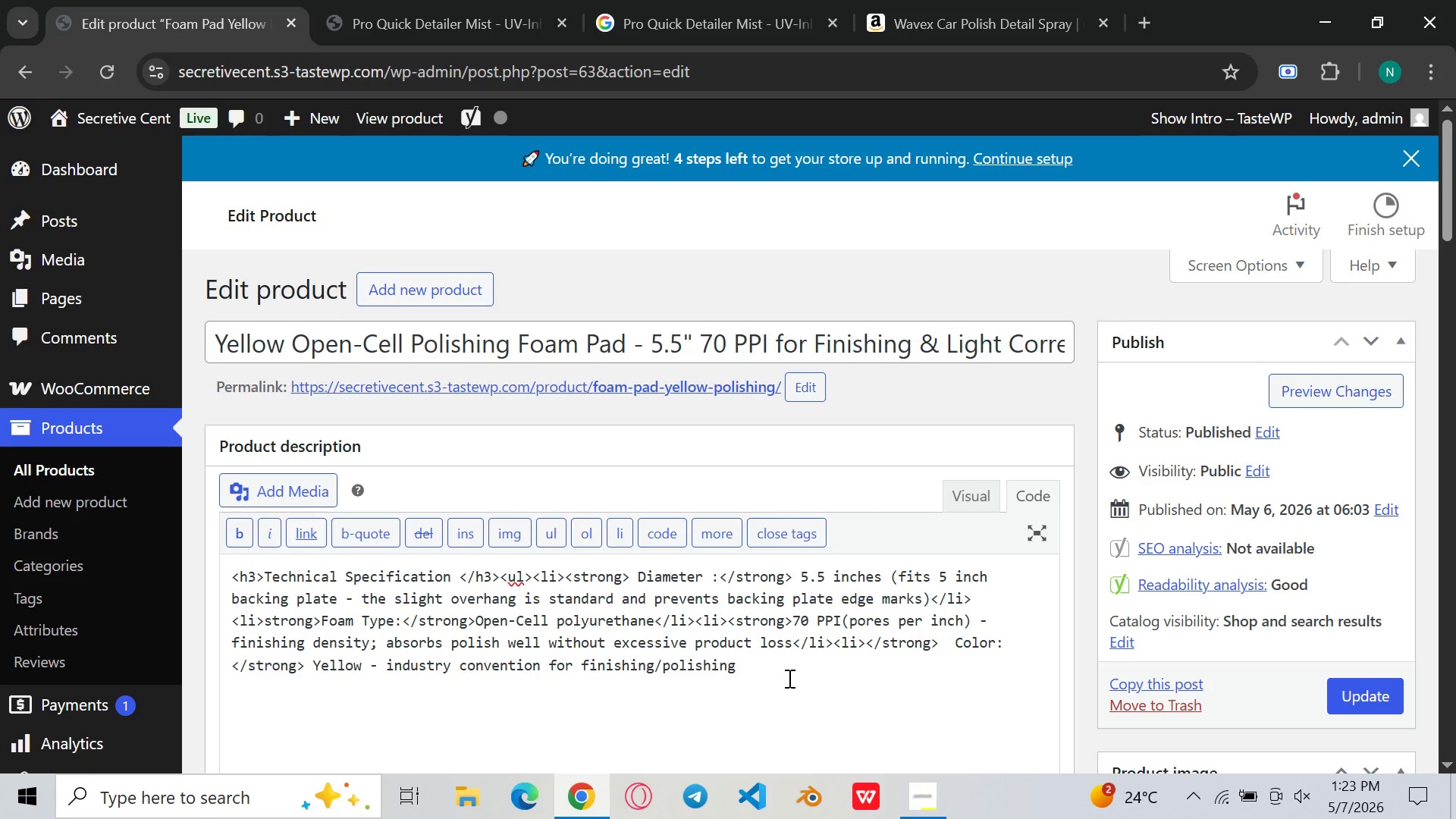 
type( pad (medium-)
 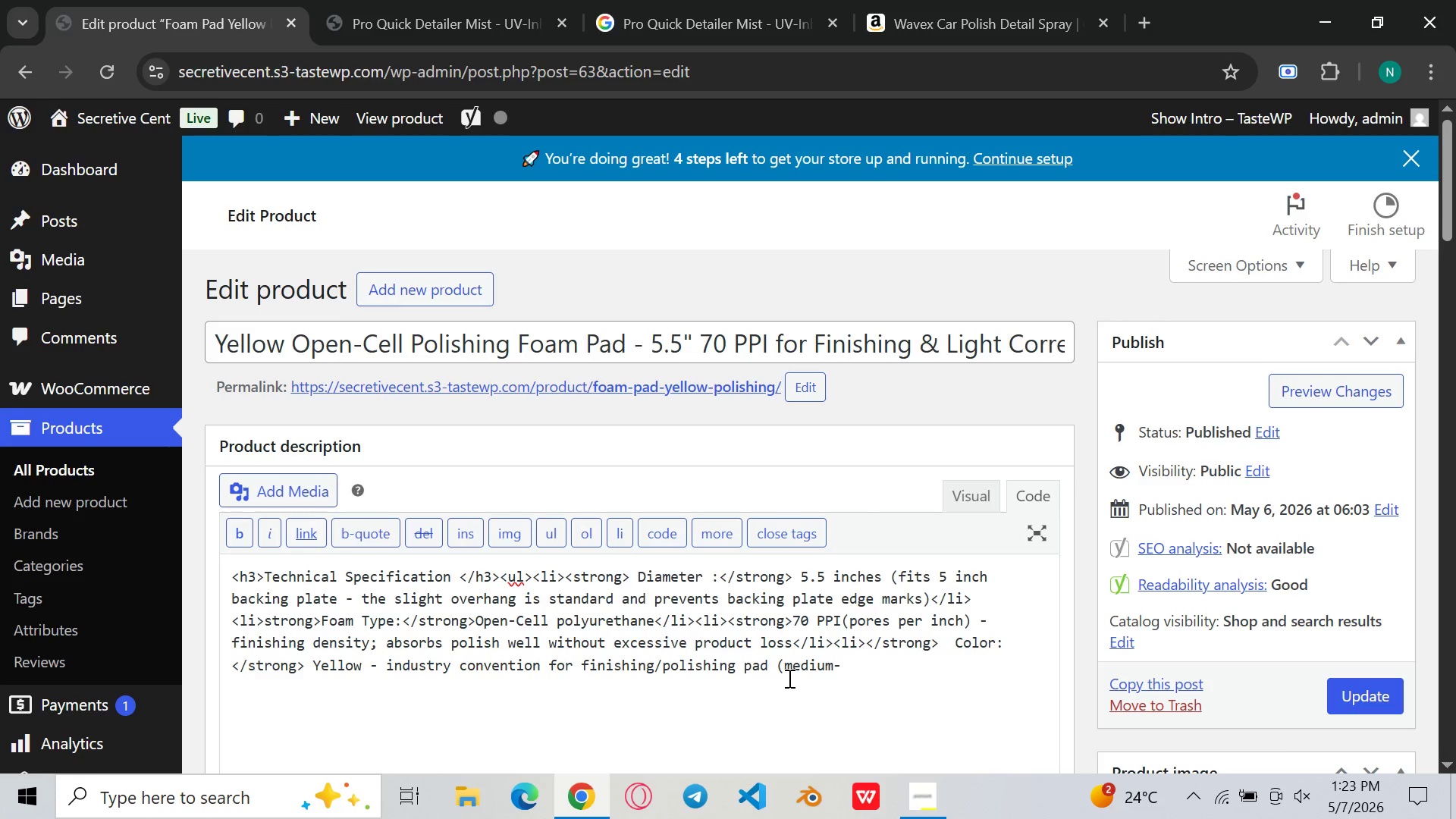 
type(light correction)</li><li><strong>)
 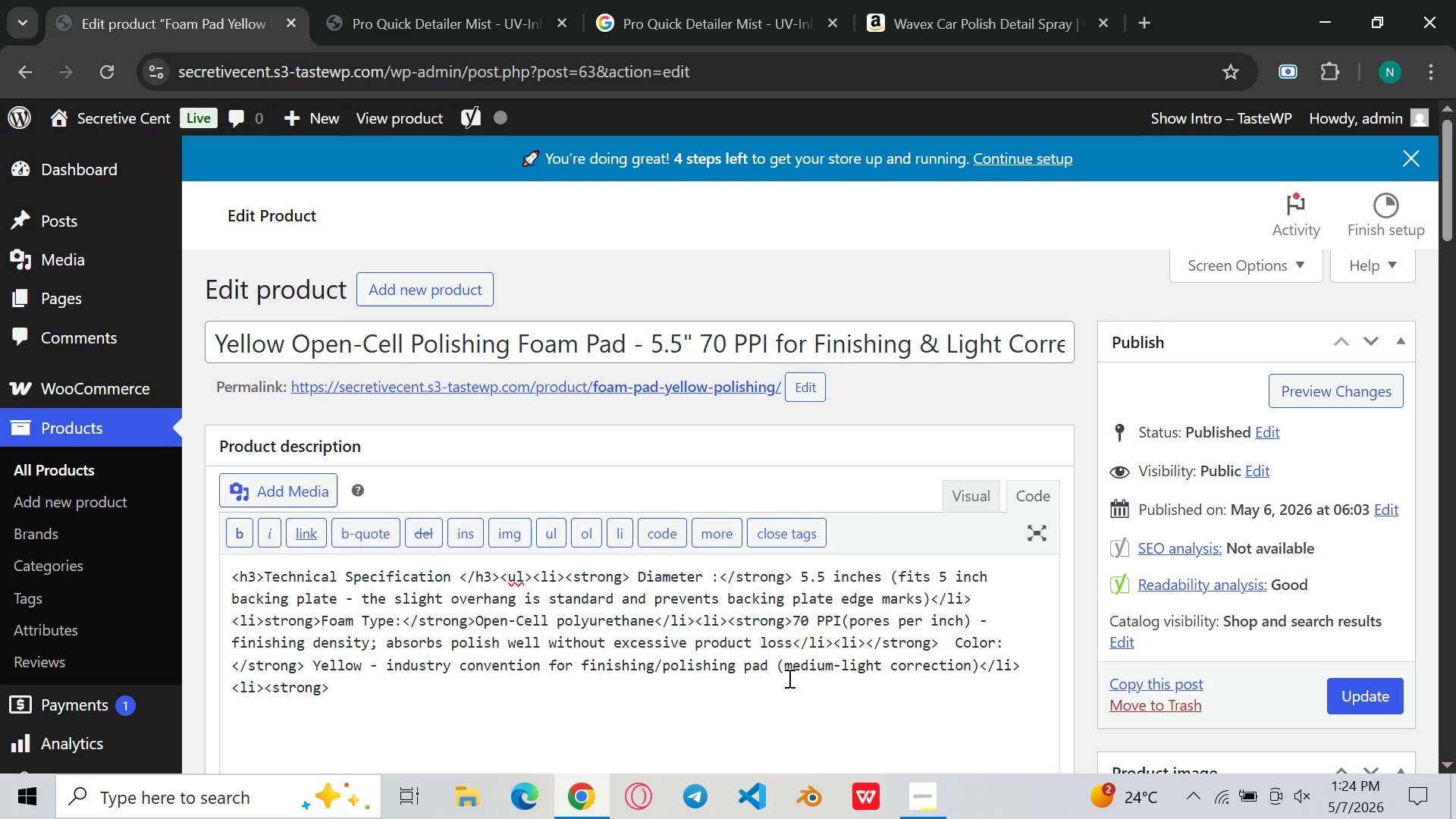 
wait(6.36)
 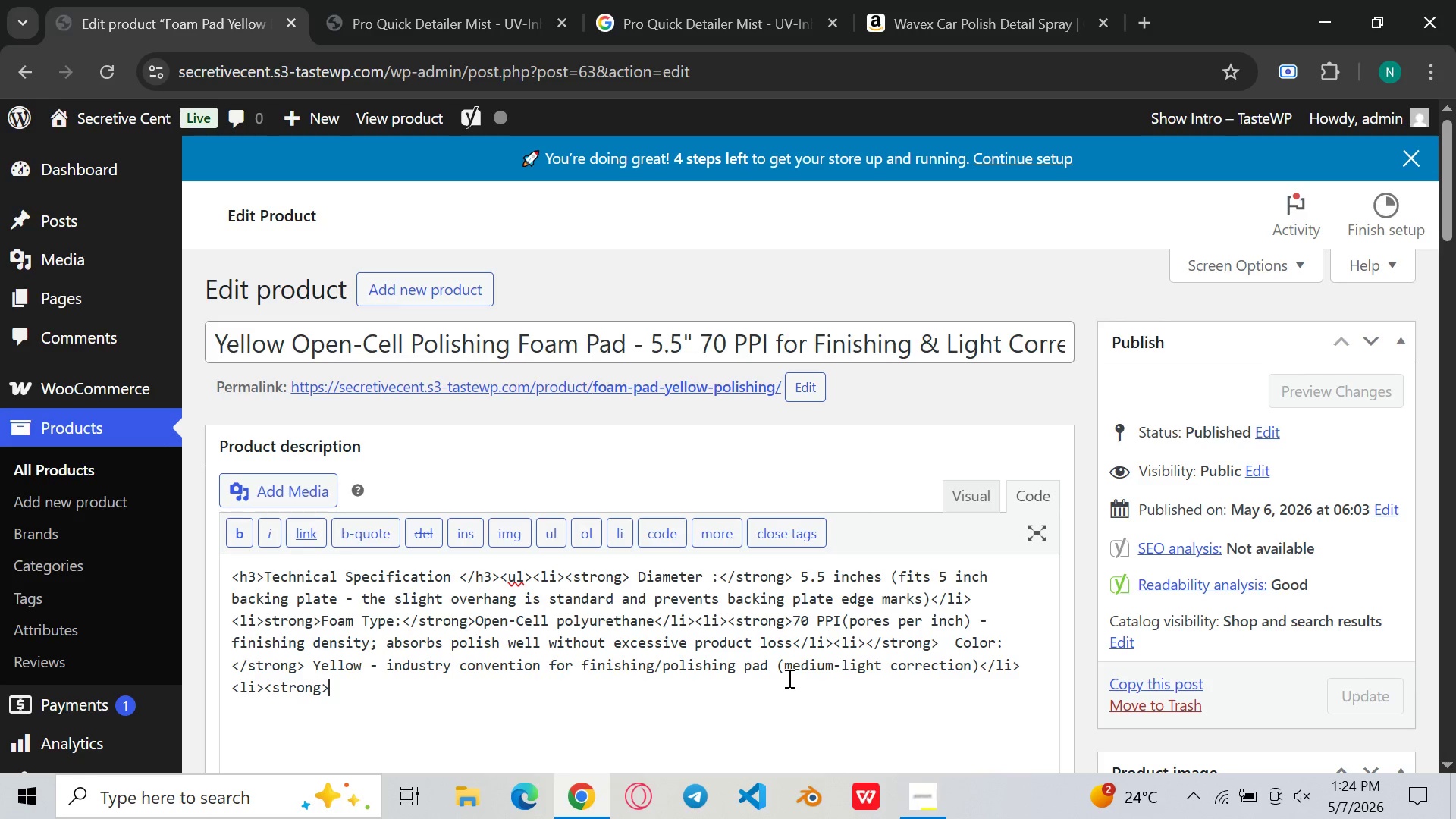 
type(Attachment )
 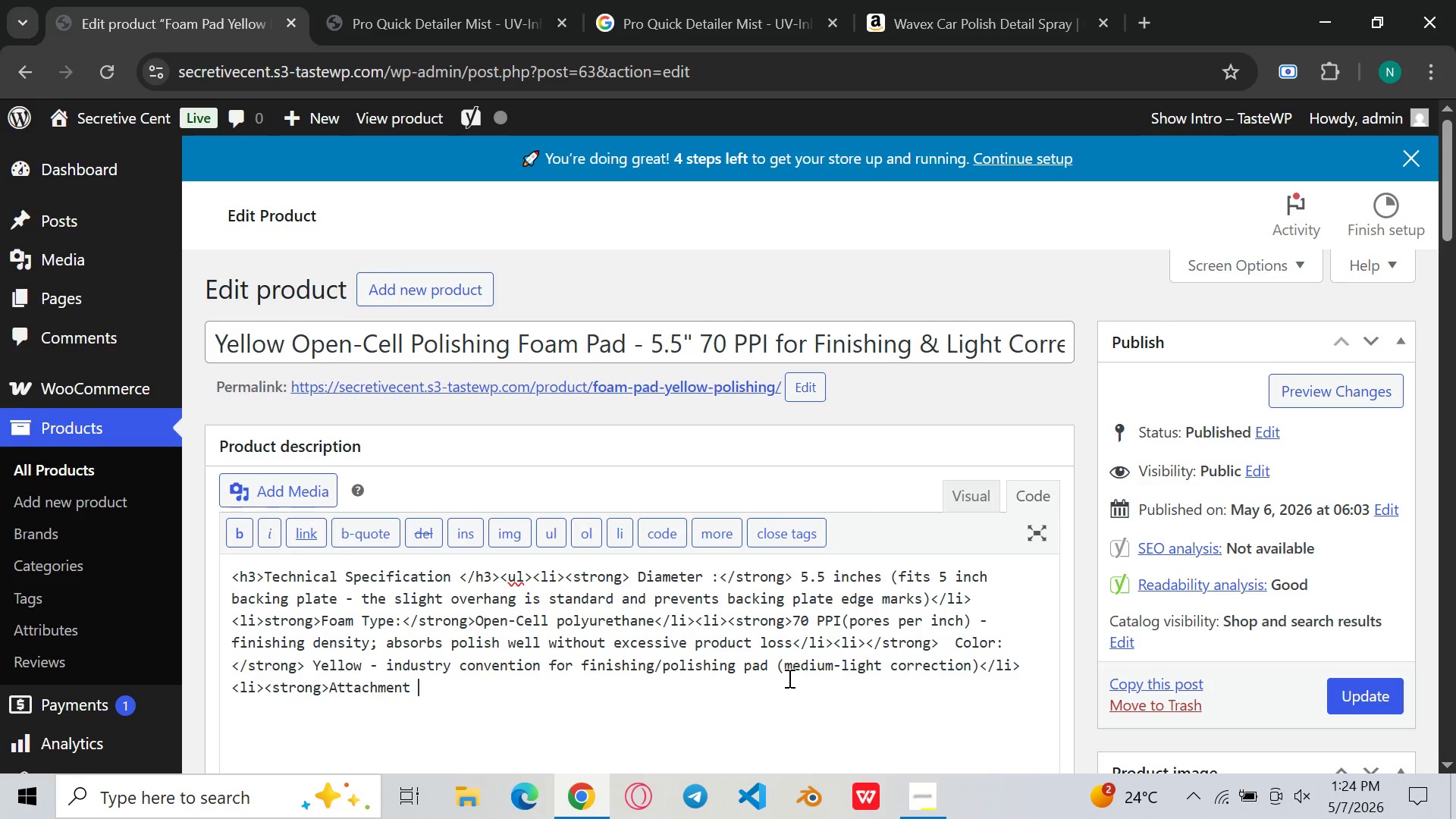 
wait(11.38)
 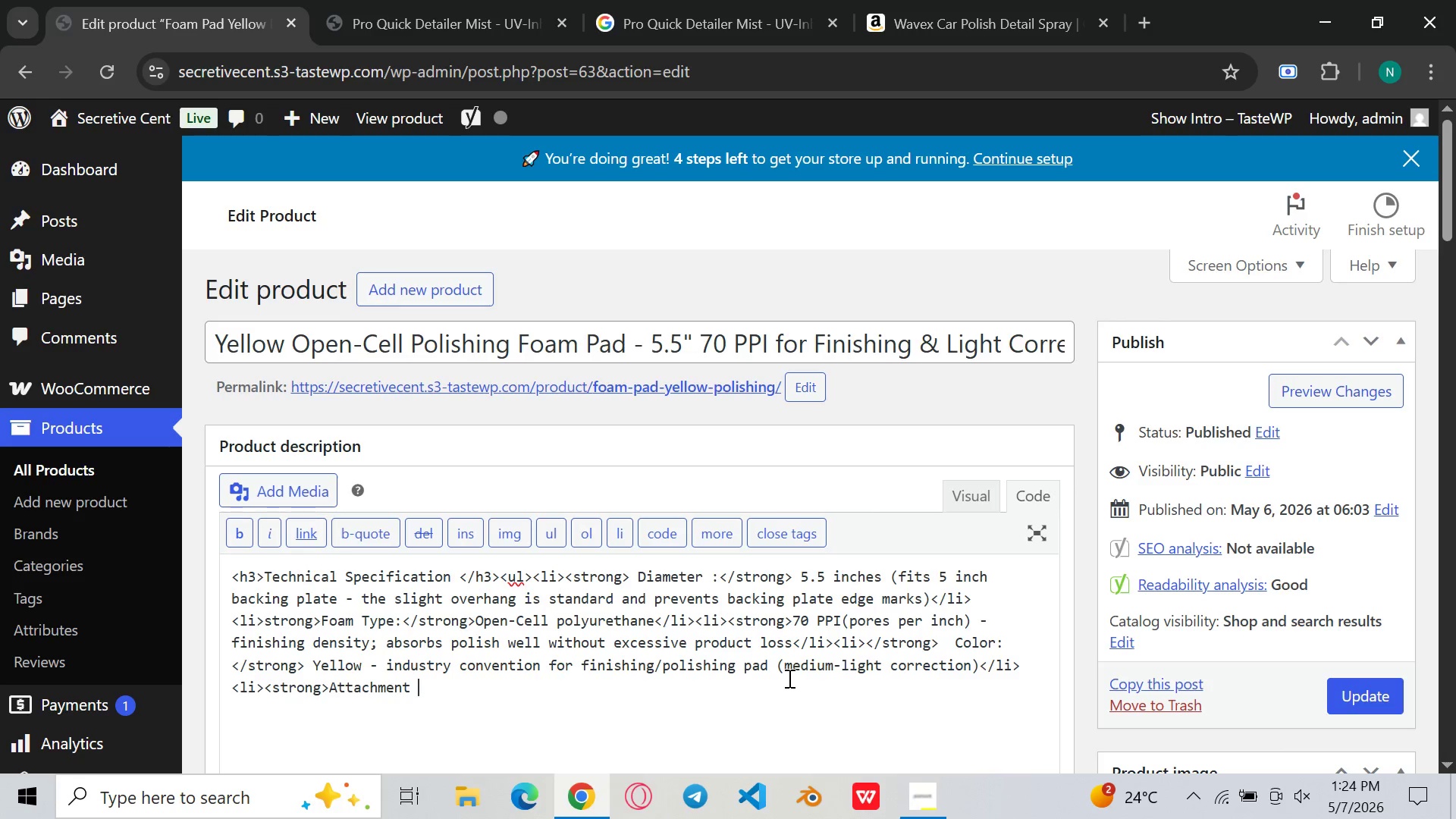 
key(Backspace)
type(:</strong>Hook and loop - fits VG-00009 backing plate and all standard M14 5-inch plates</li><li><strong>Correction Level )
 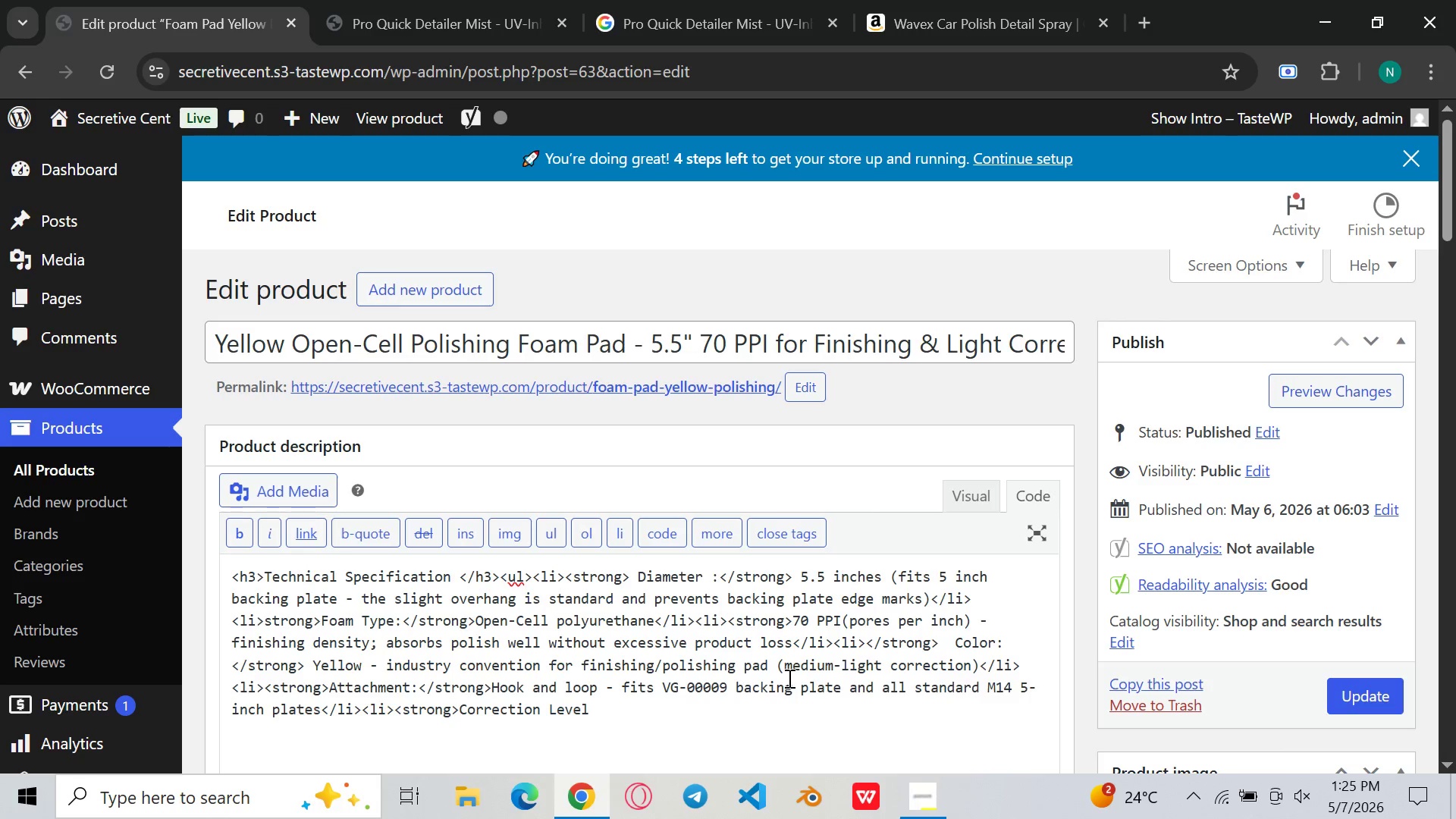 
key(Backspace)
 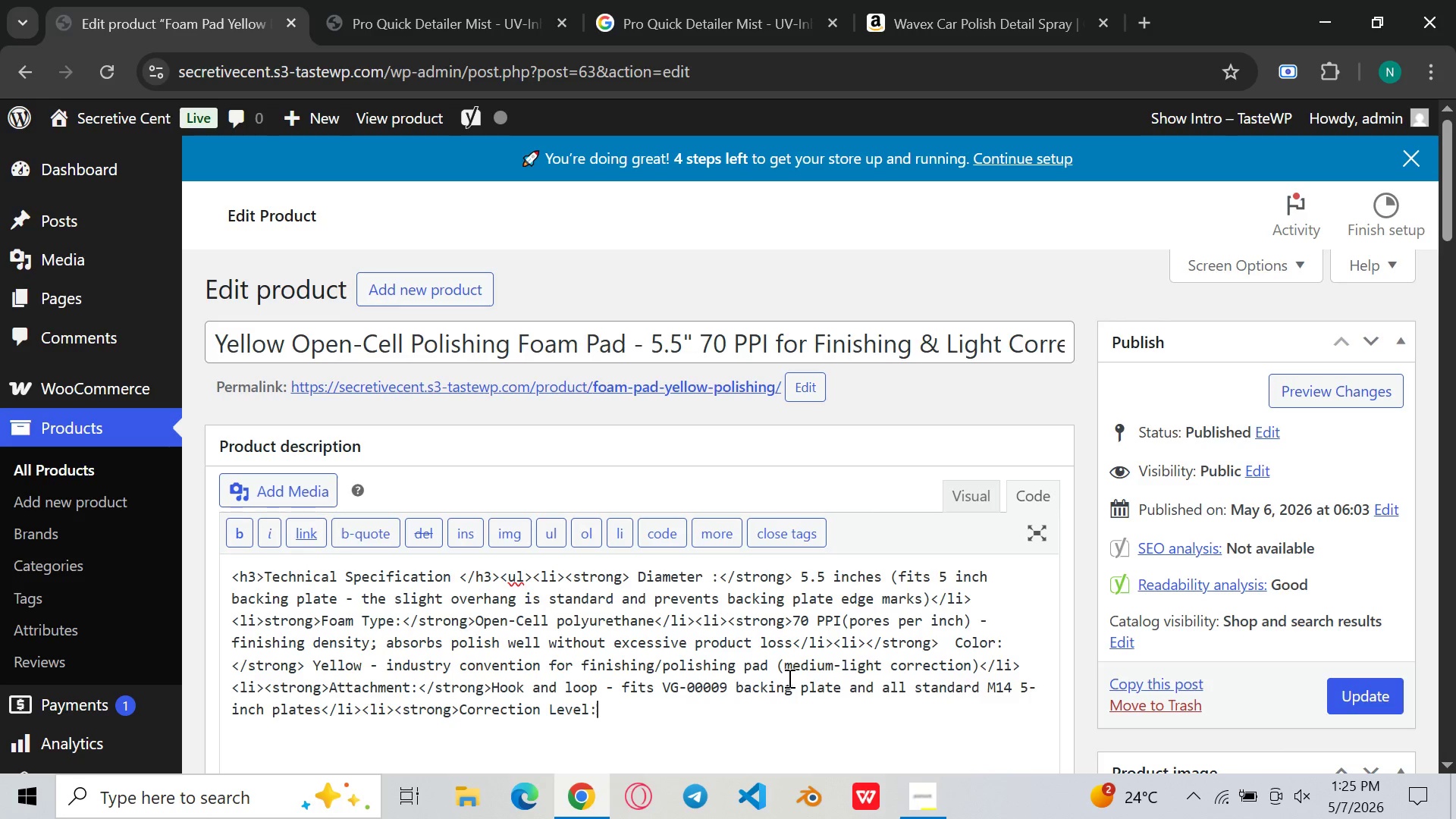 
key(Shift+ShiftLeft)
 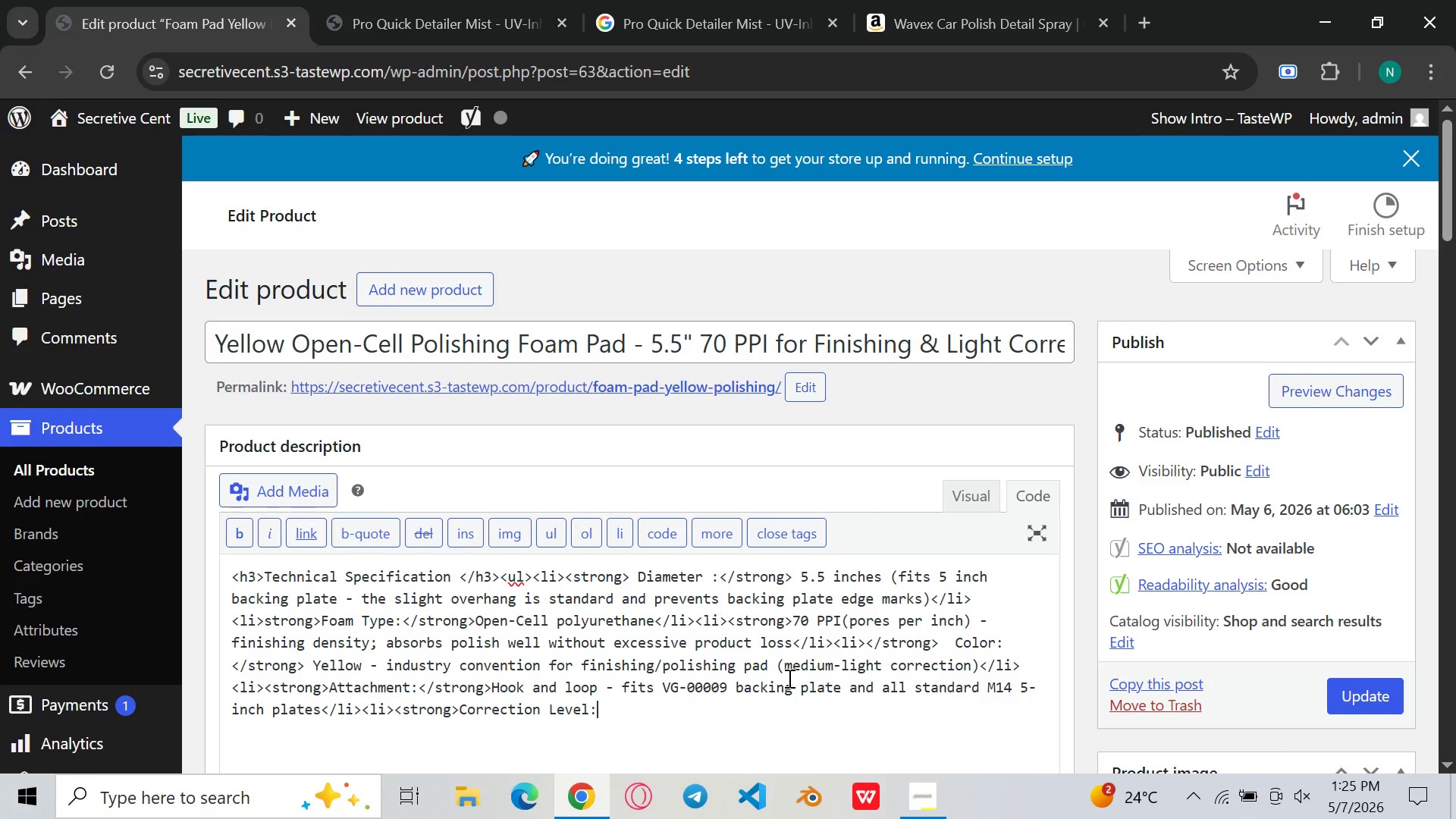 
key(Shift+Semicolon)
 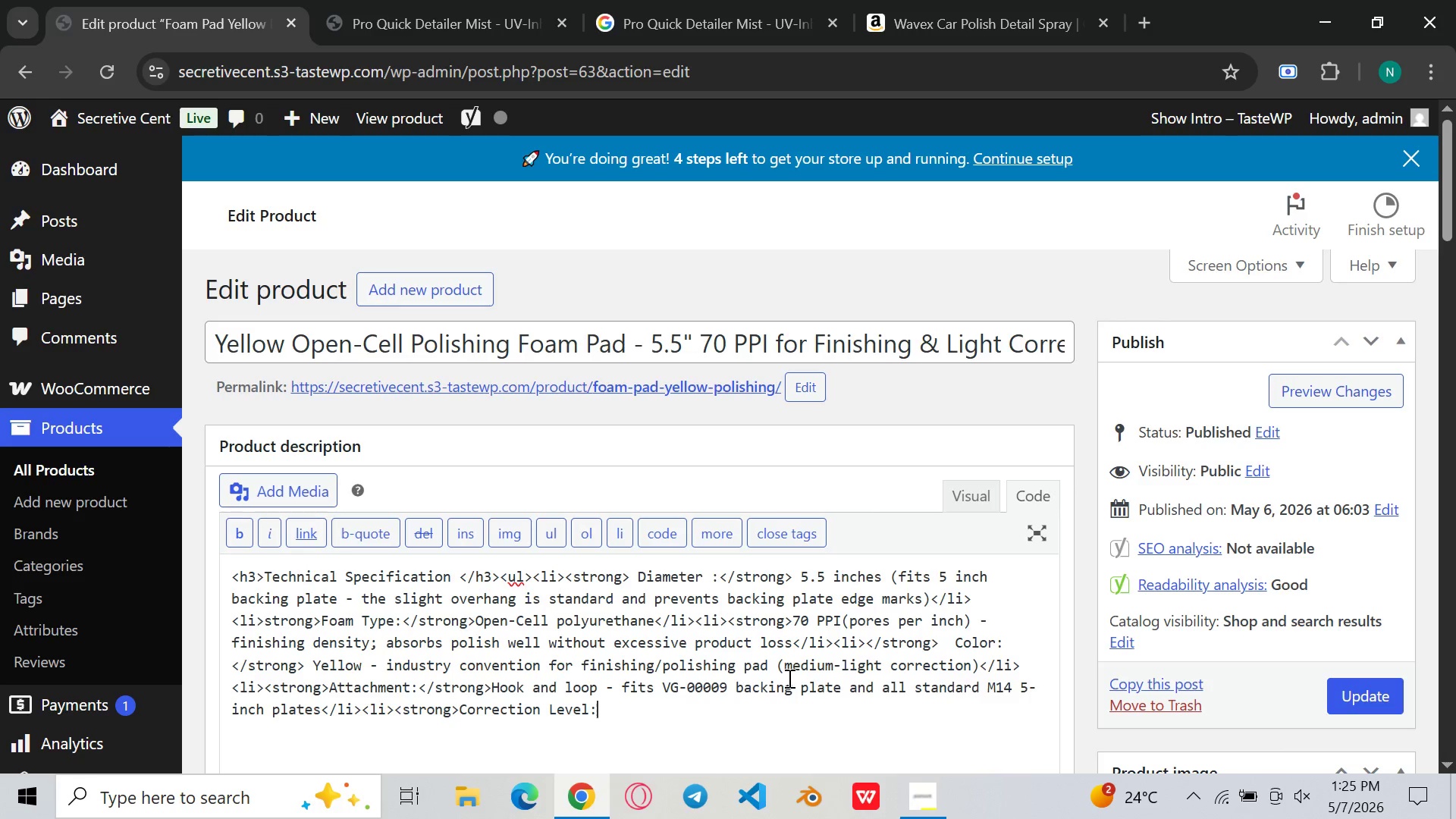 
wait(9.25)
 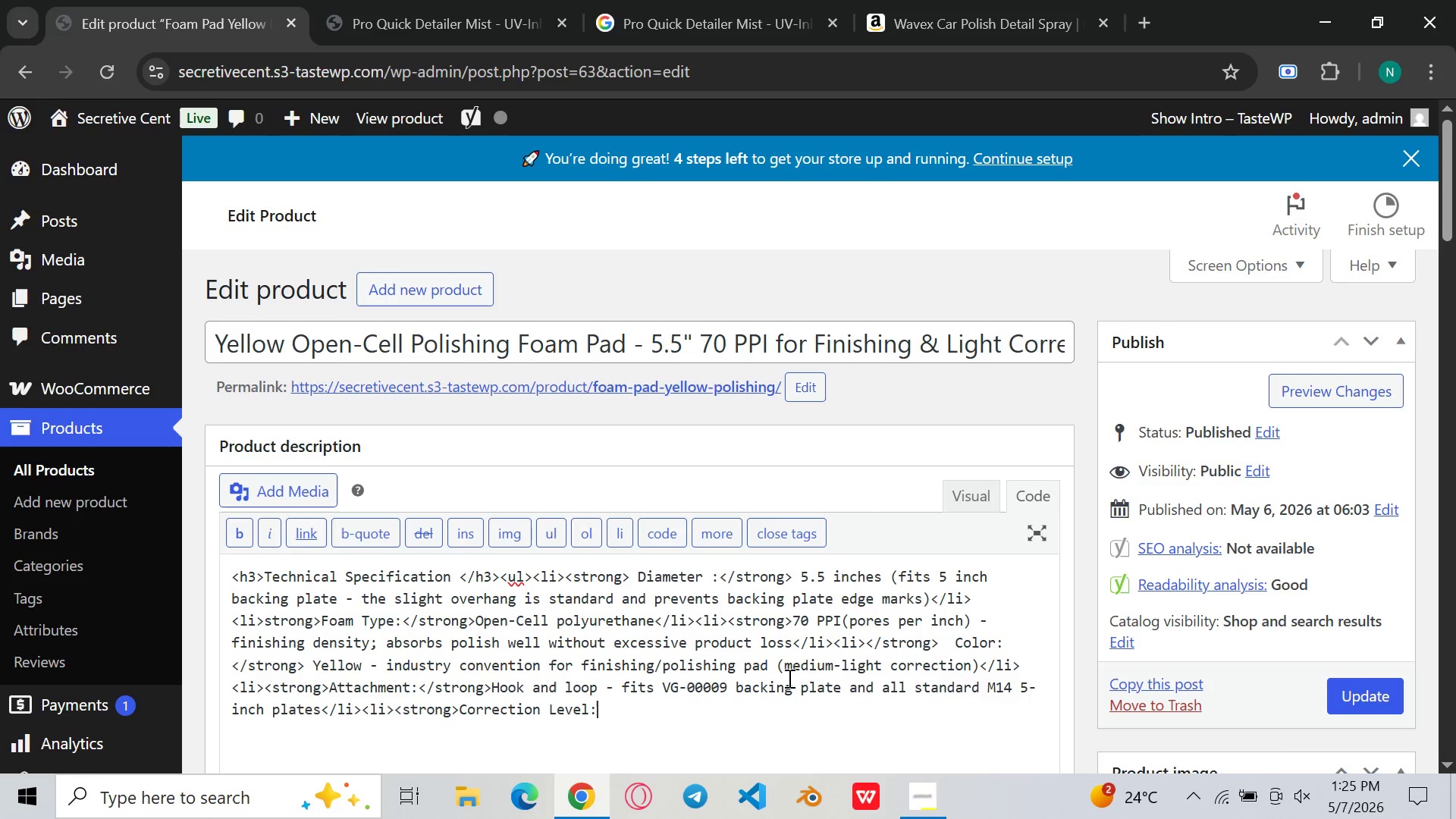 
type(</strong> Light to Med)
key(Backspace)
key(Backspace)
key(Backspace)
type(medium - removes lif)
key(Backspace)
type(ght swirls, compound haze )
 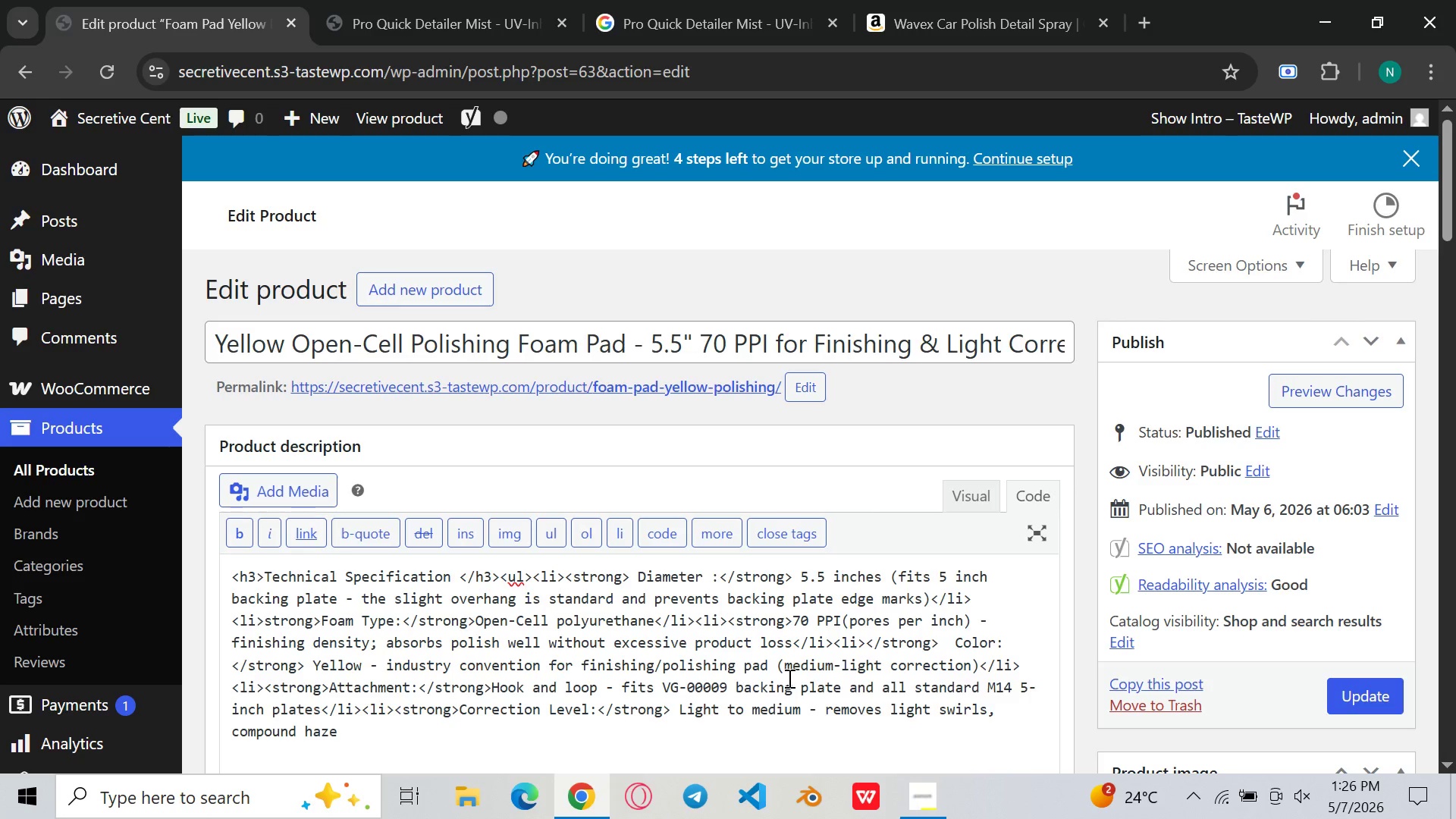 
key(Backspace)
type(; not suitable )
 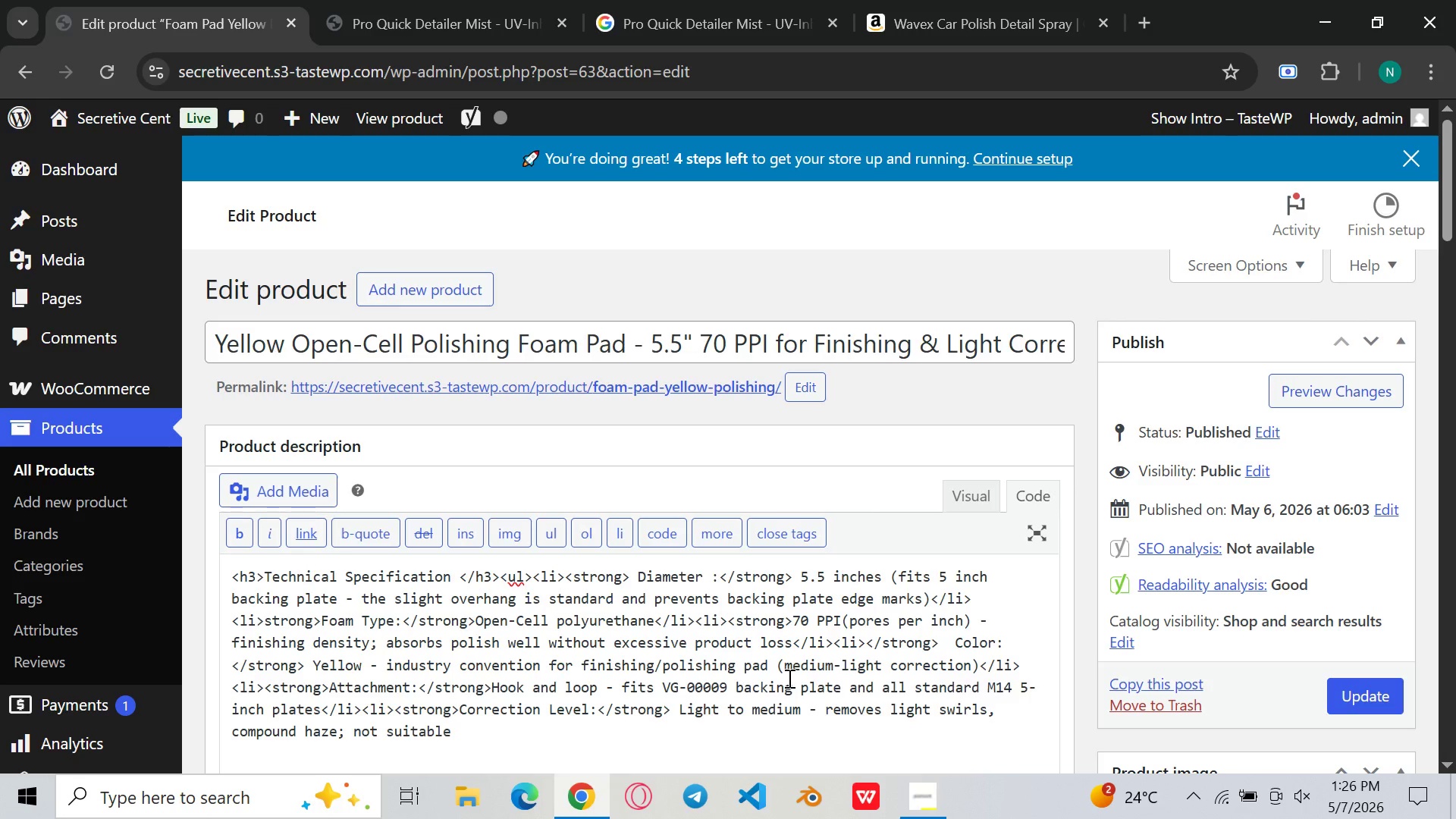 
type(for haevt)
key(Backspace)
type(y )
key(Backspace)
key(Backspace)
key(Backspace)
key(Backspace)
key(Backspace)
type(eavy scratch removal ()
 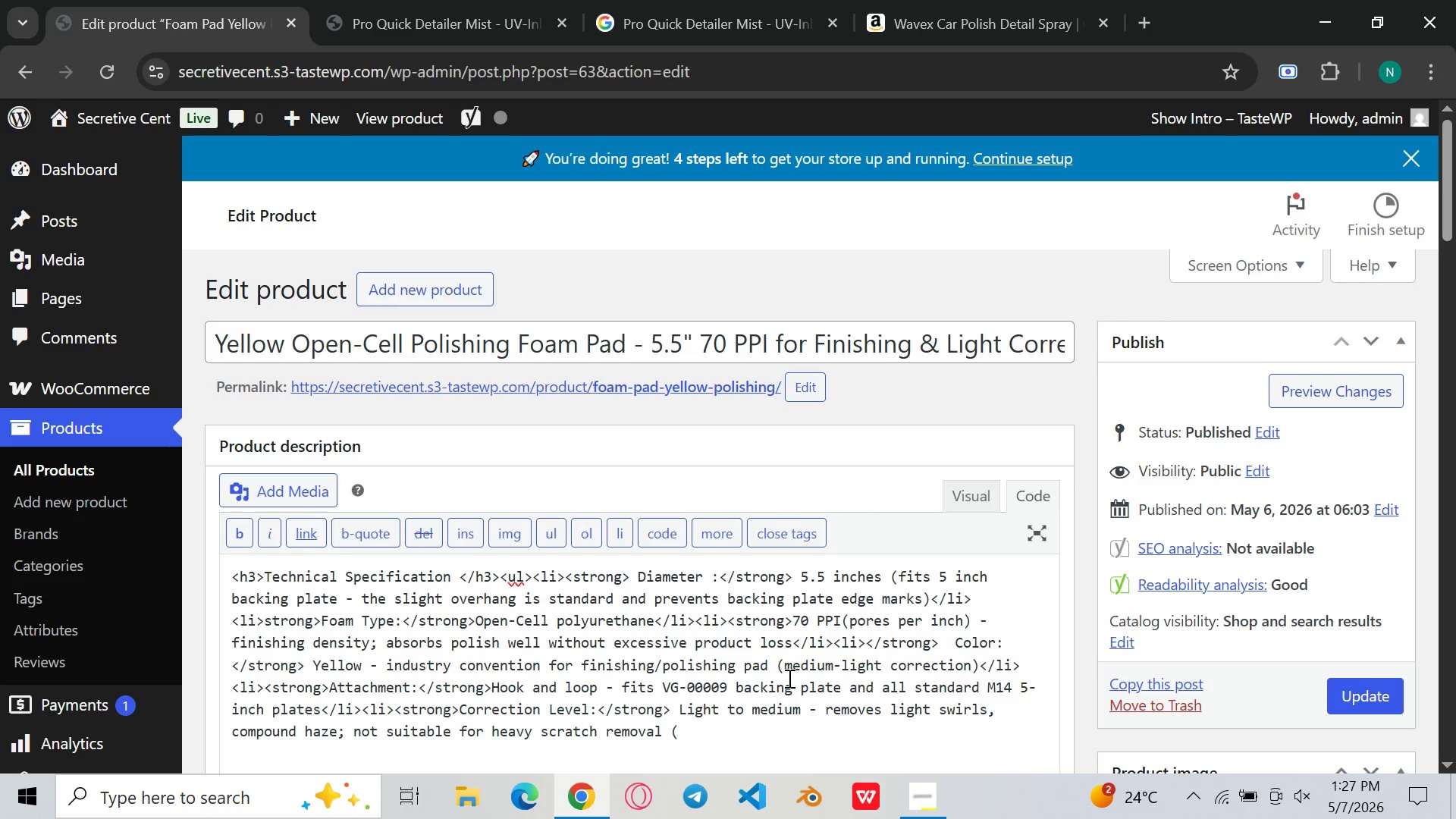 
type(use a cutting pad with )
 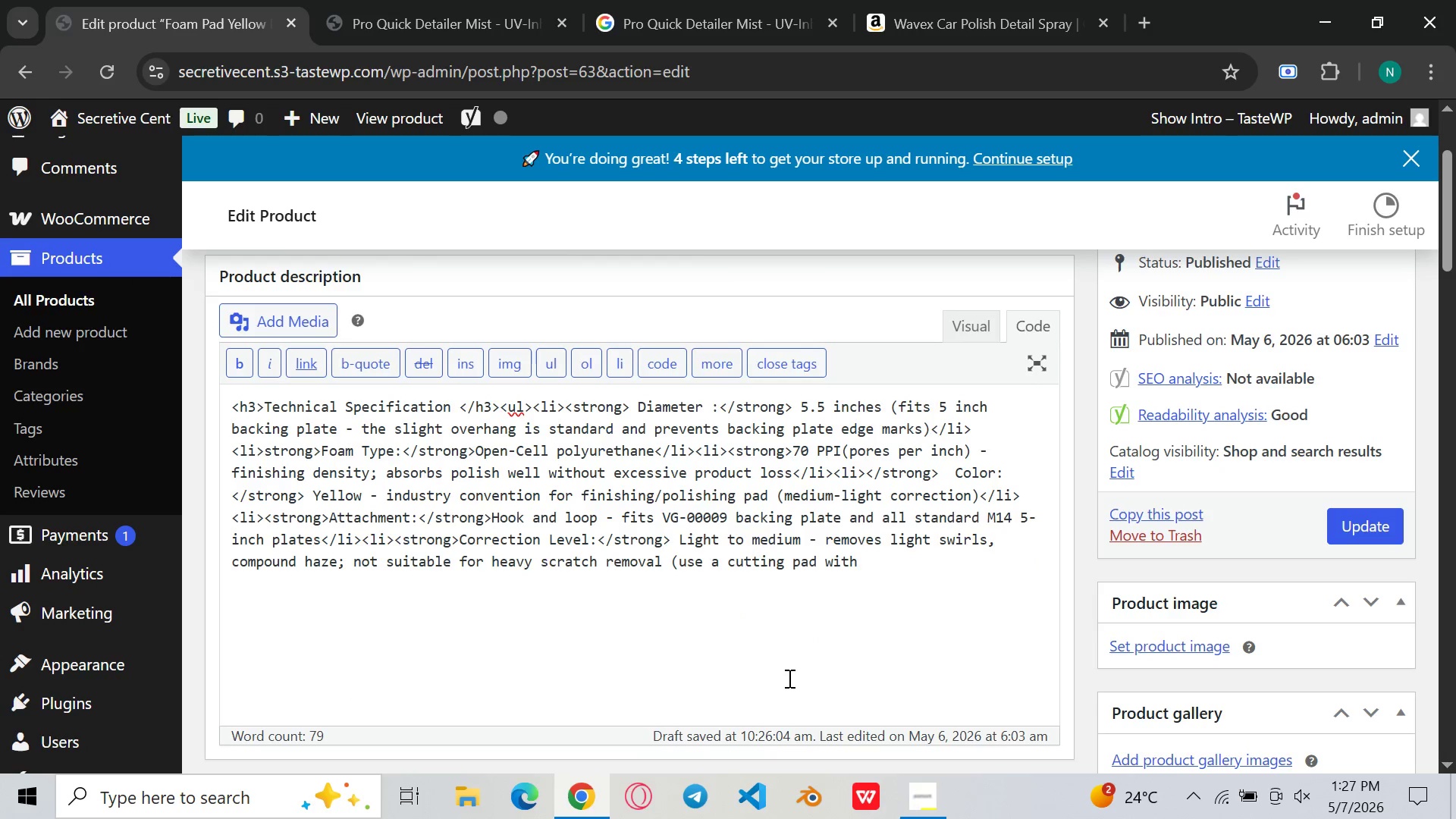 
wait(7.66)
 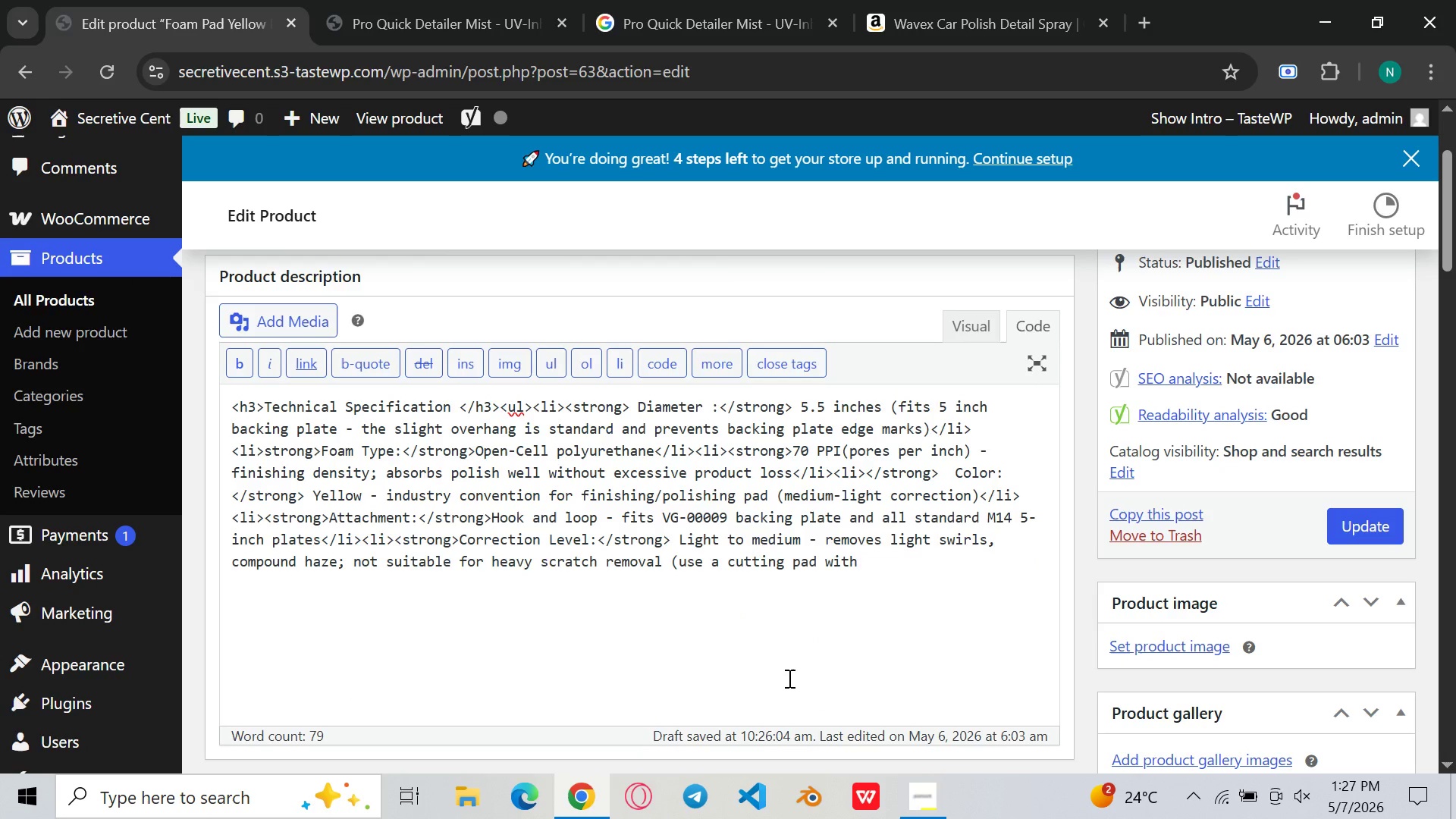 
type(VG)
 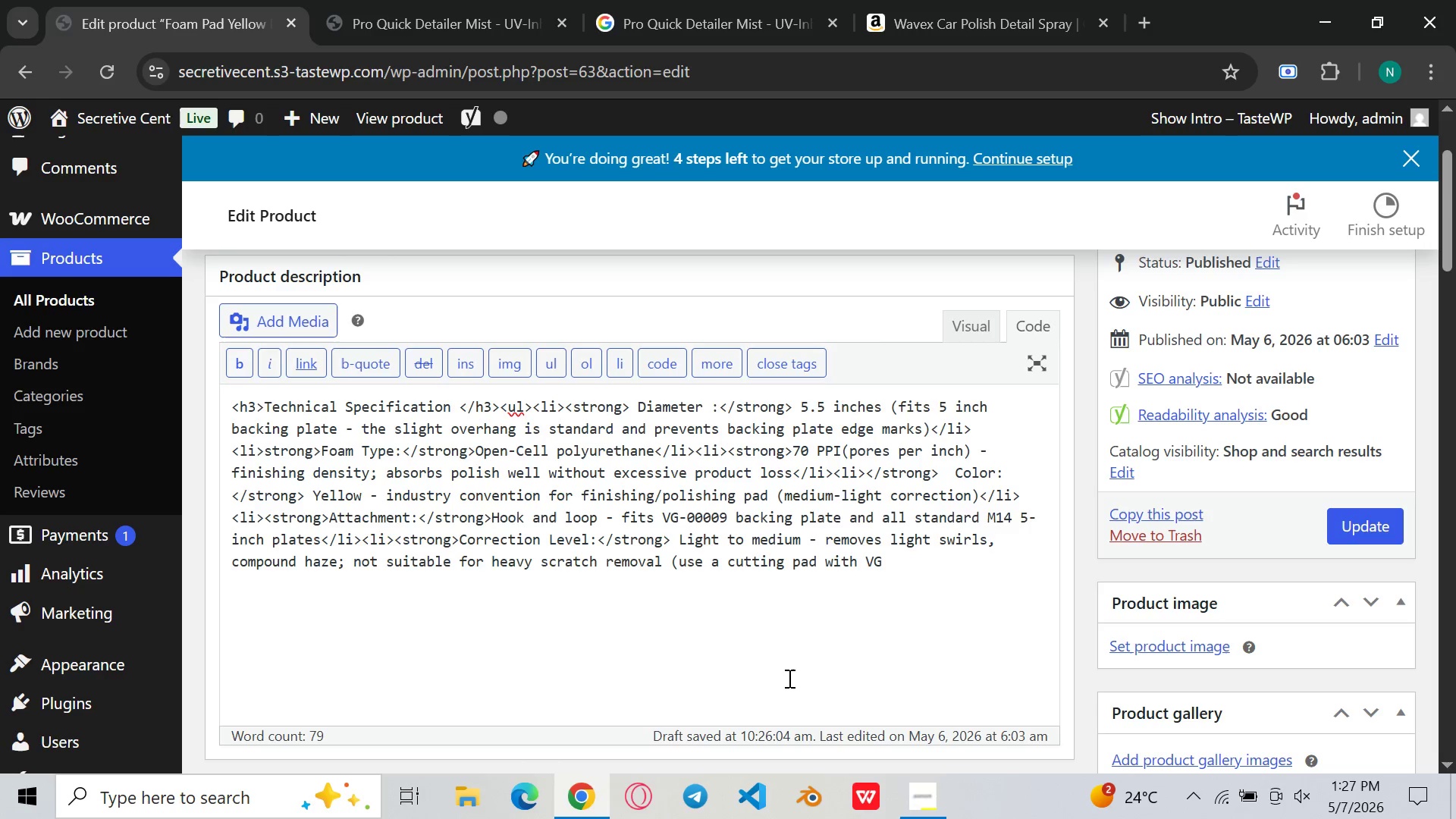 
wait(15.66)
 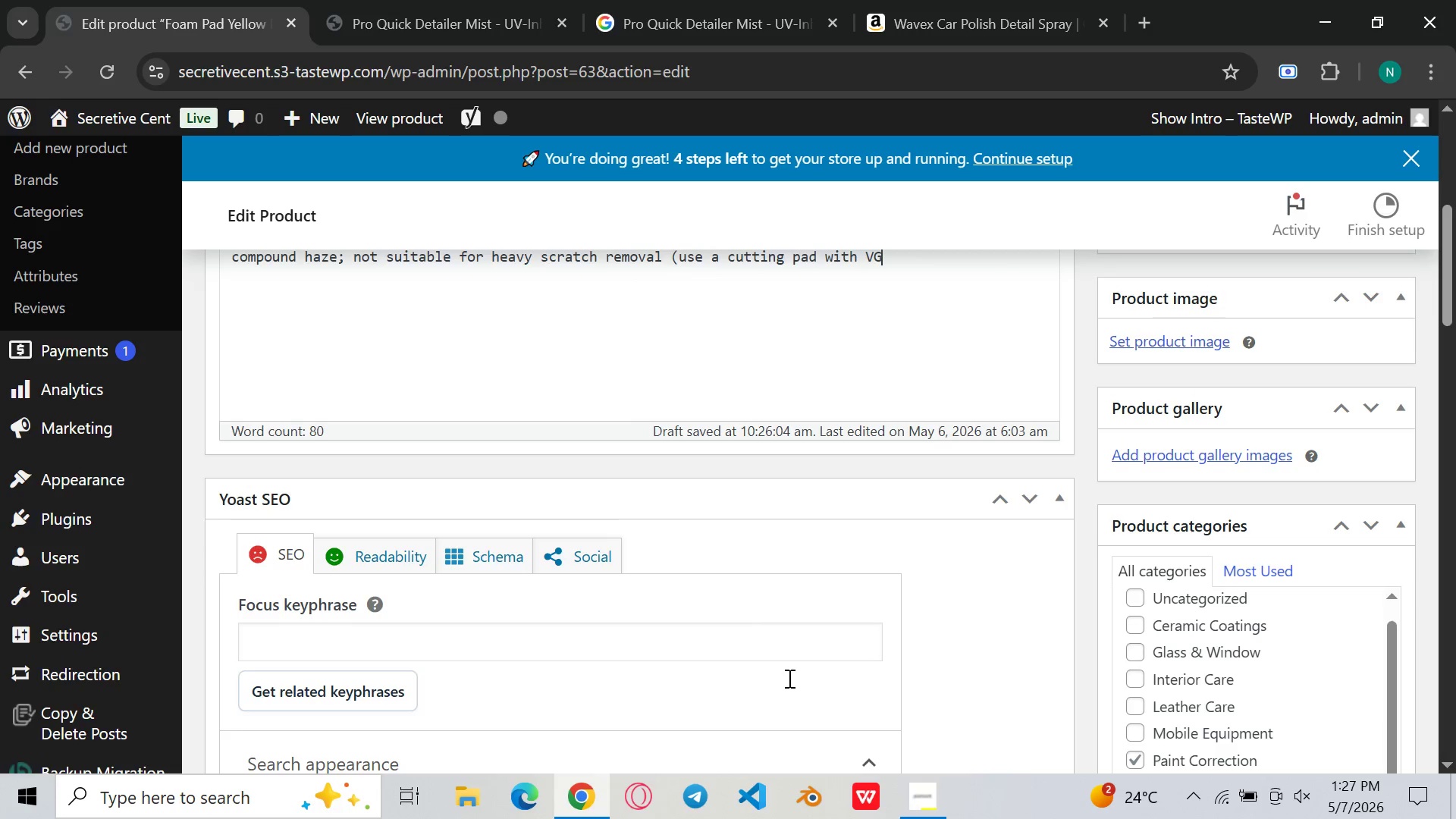 
type(000)
key(Backspace)
key(Backspace)
key(Backspace)
 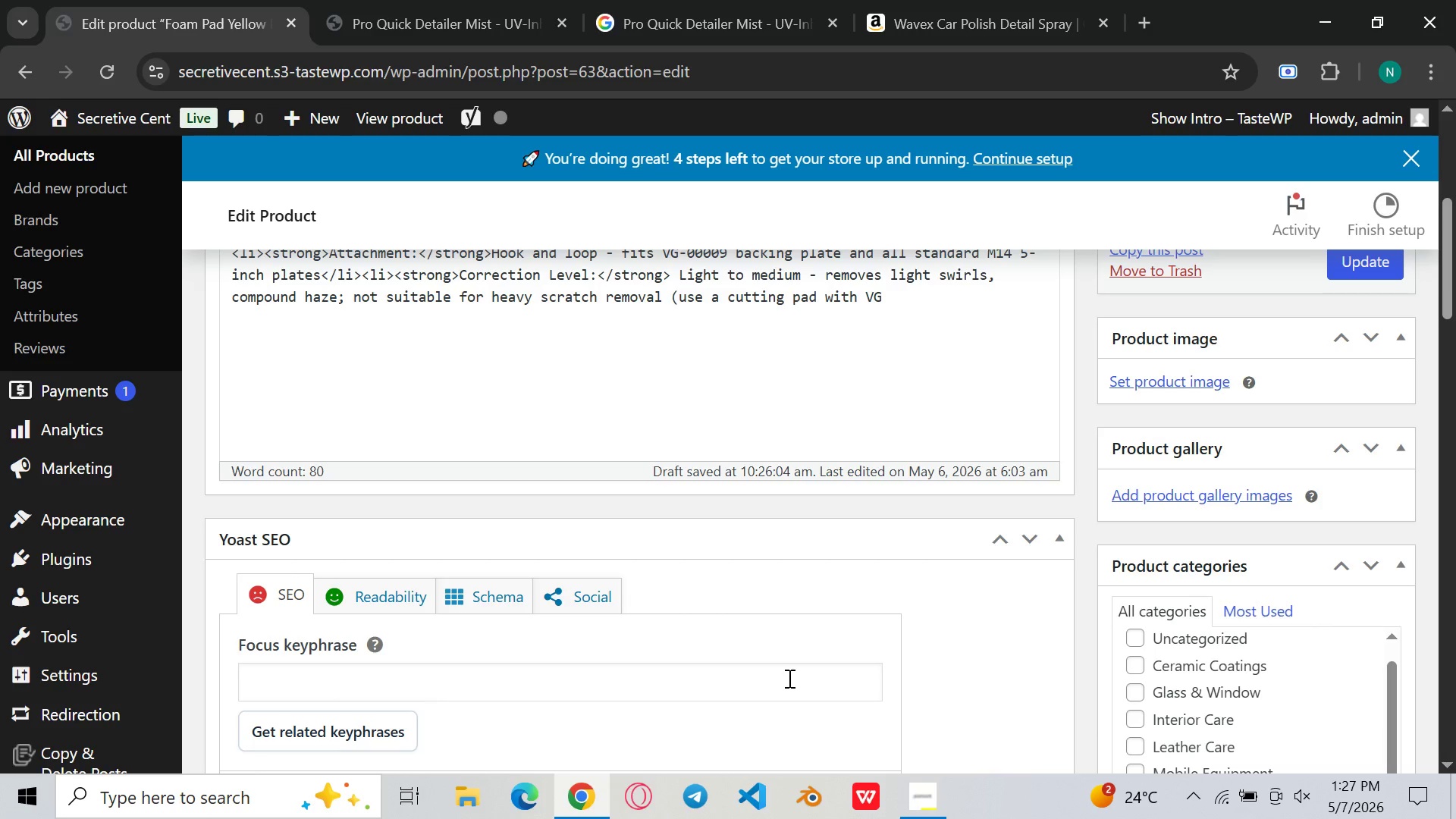 
type(-00000)
key(Backspace)
type(2)
 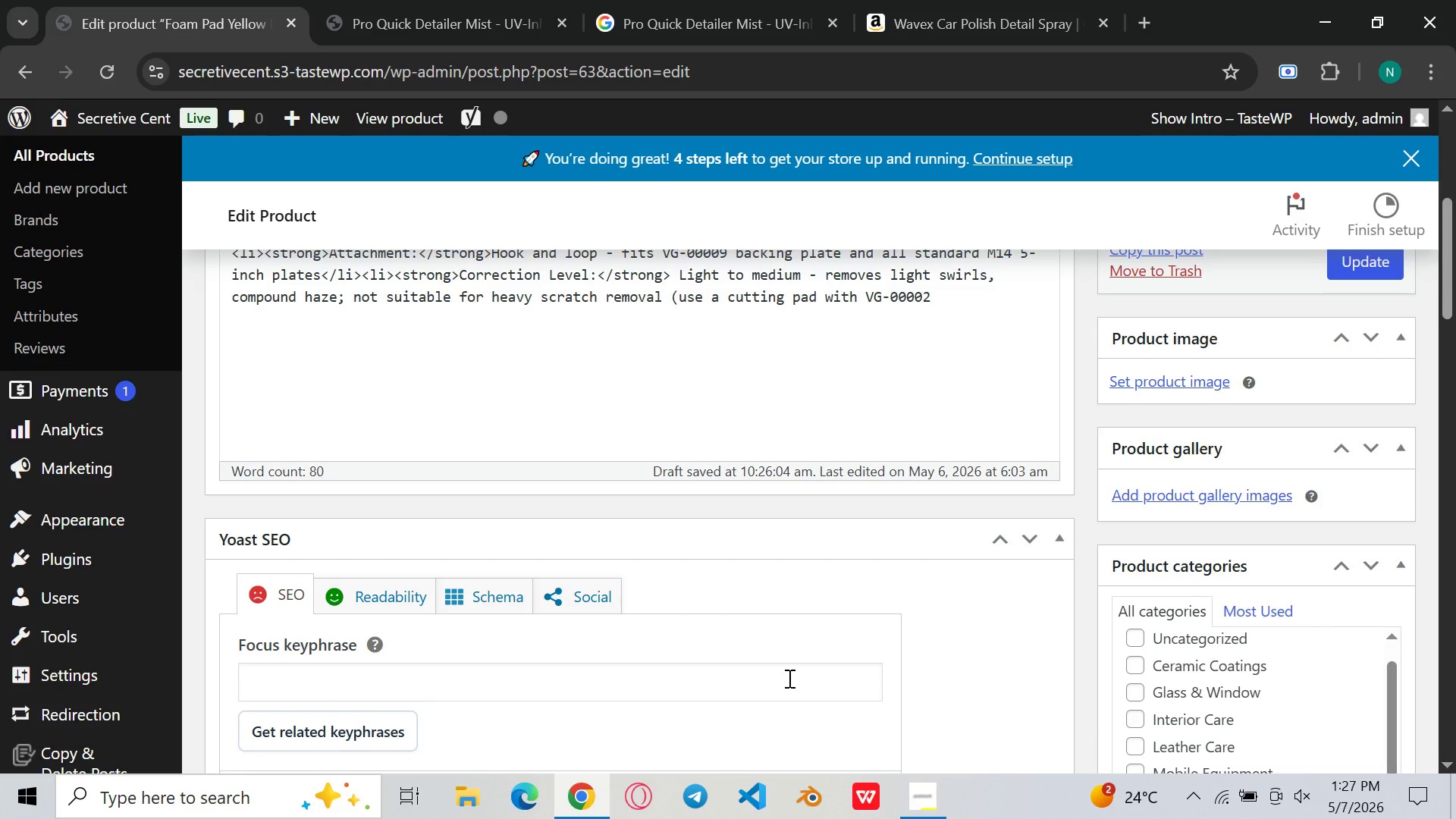 
key(Shift+0)
 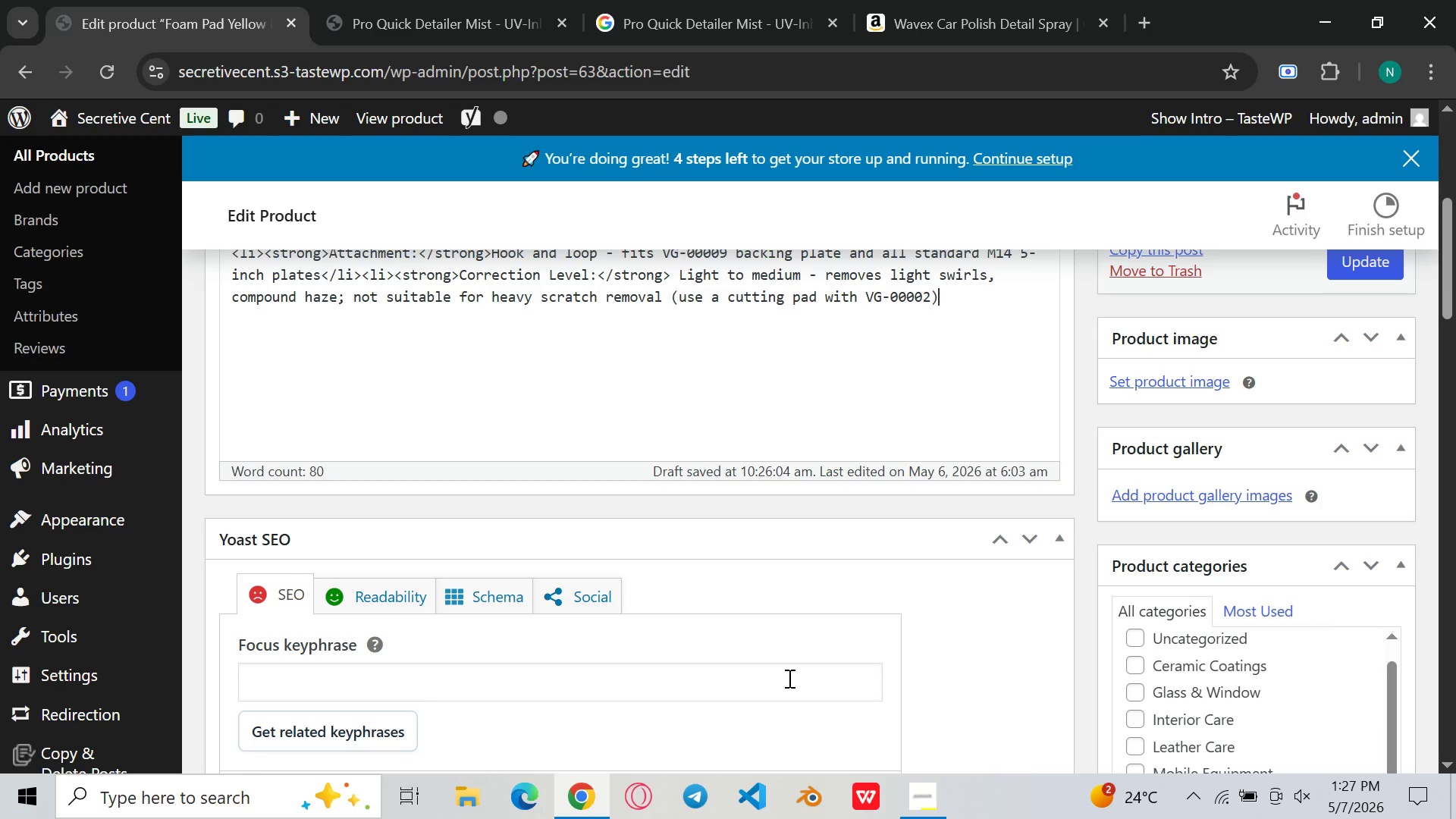 
key(Shift+Comma)
 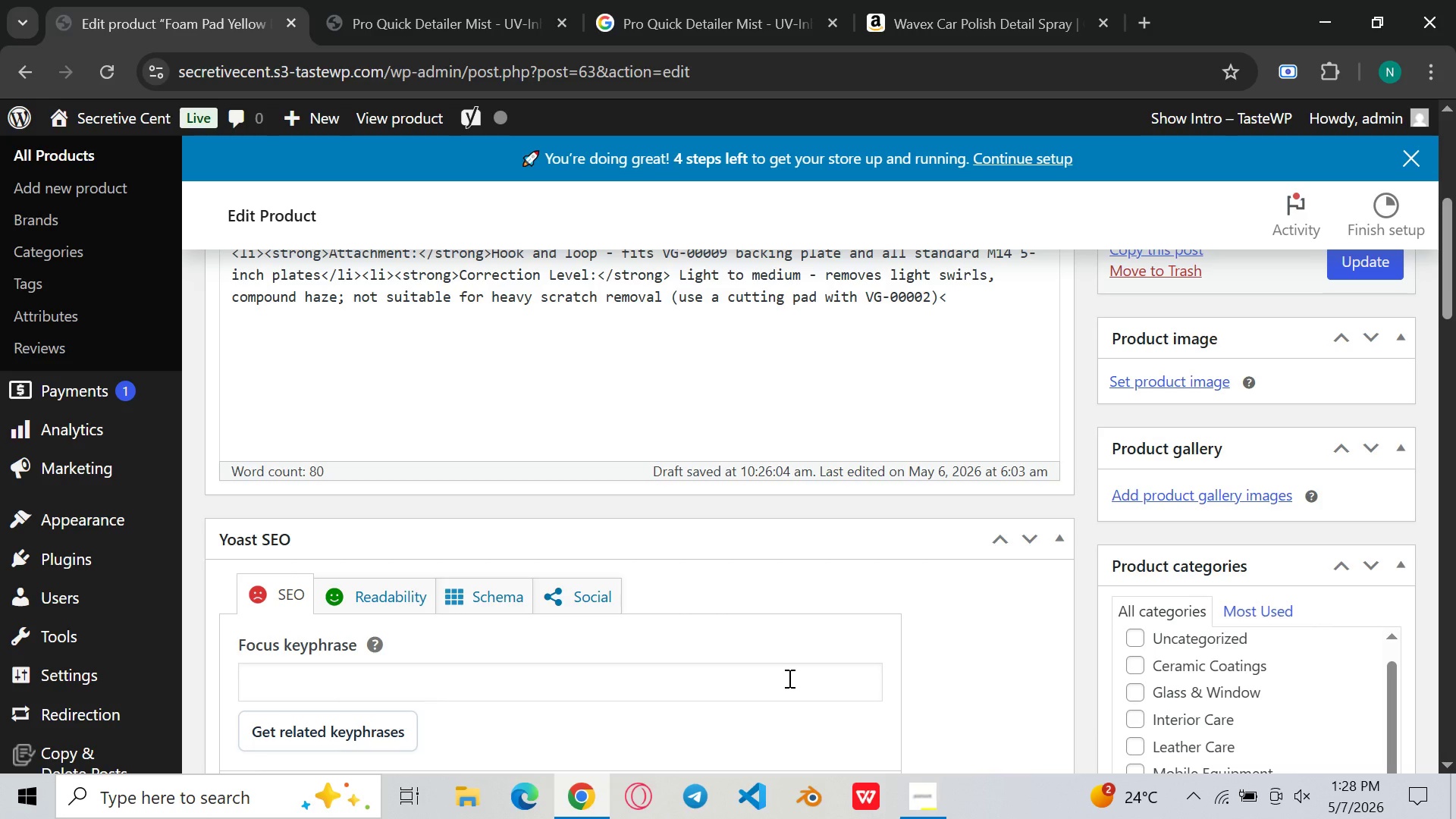 
wait(5.03)
 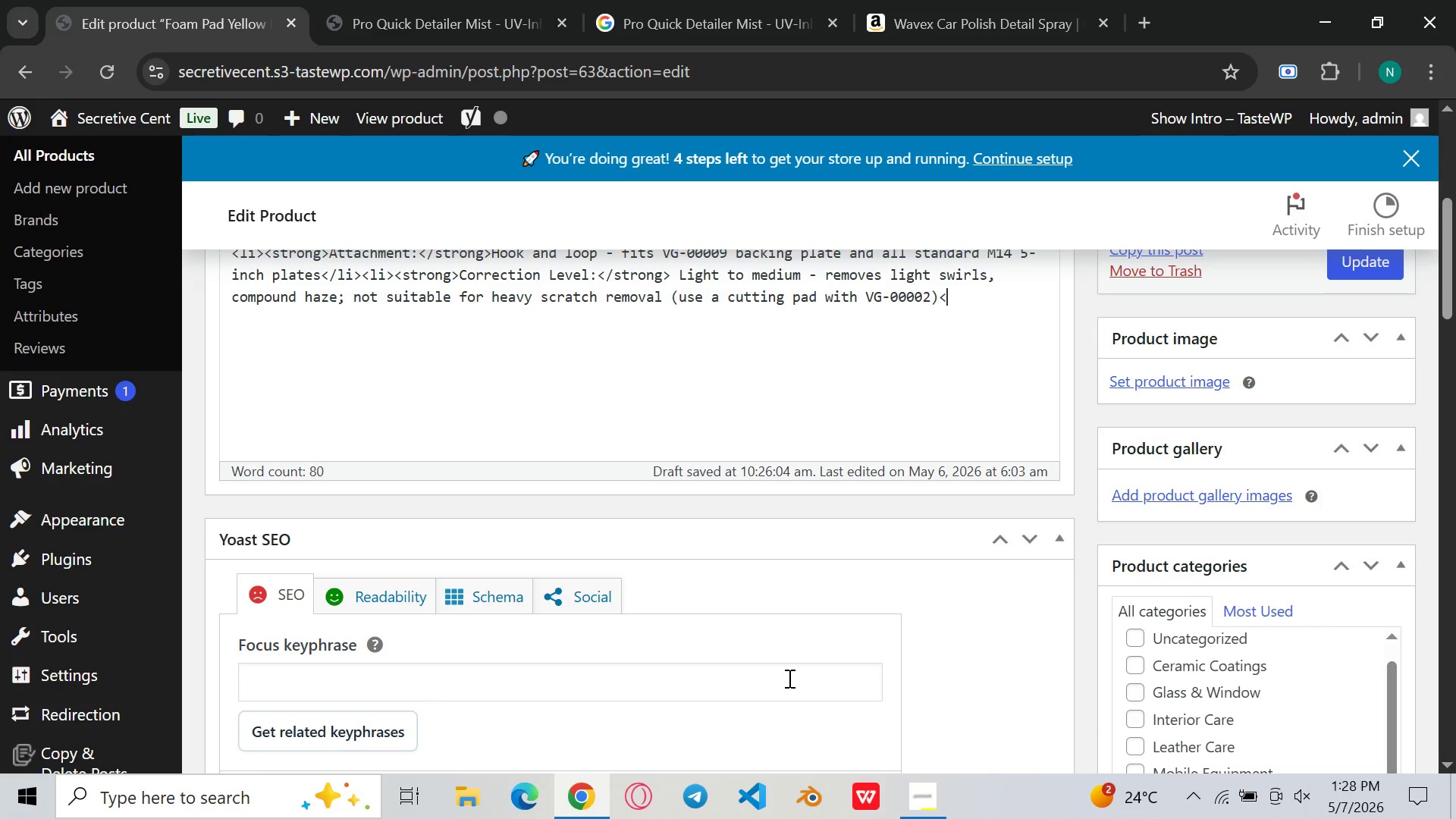 
type(/li><li>)
 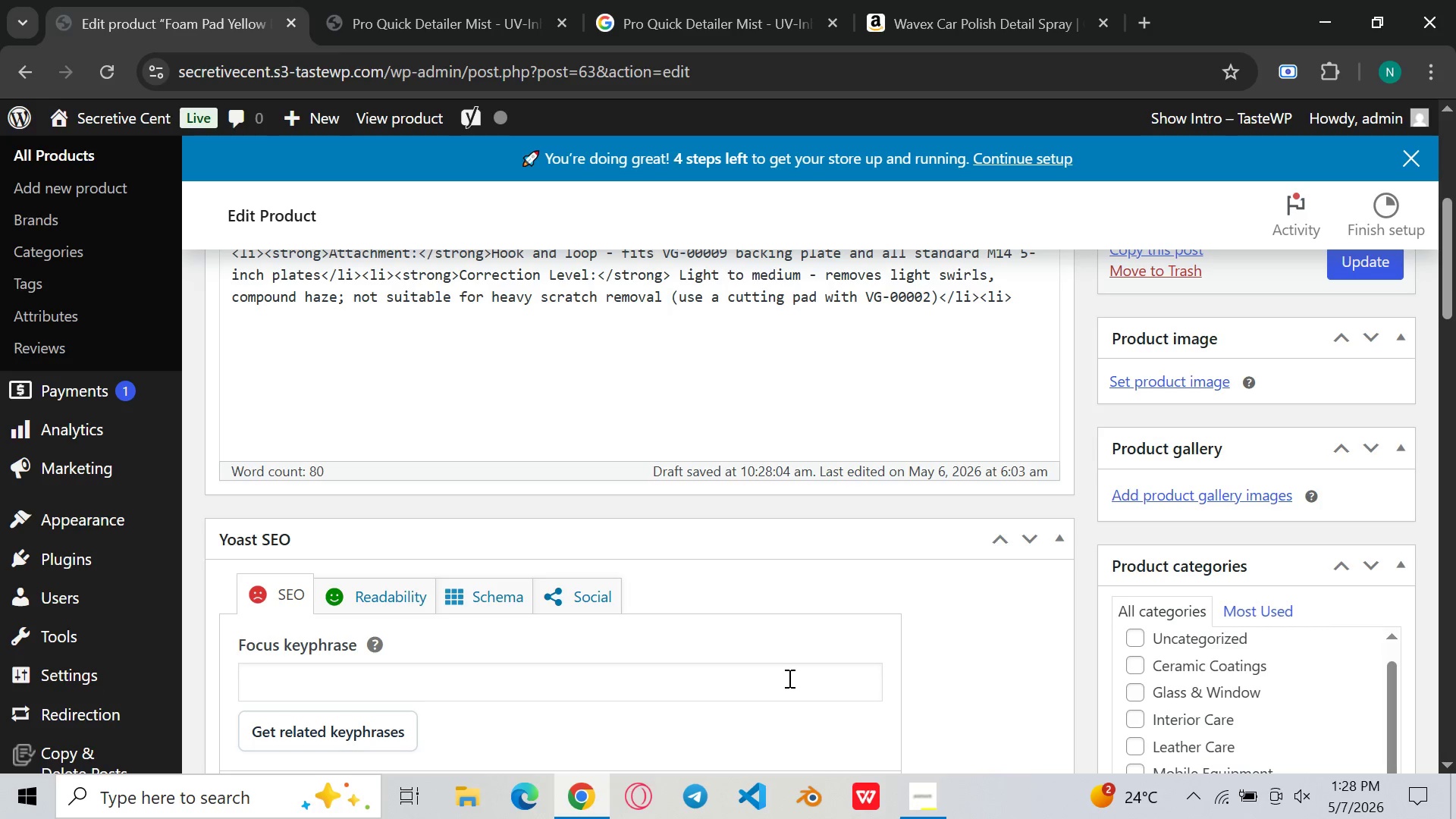 
wait(6.47)
 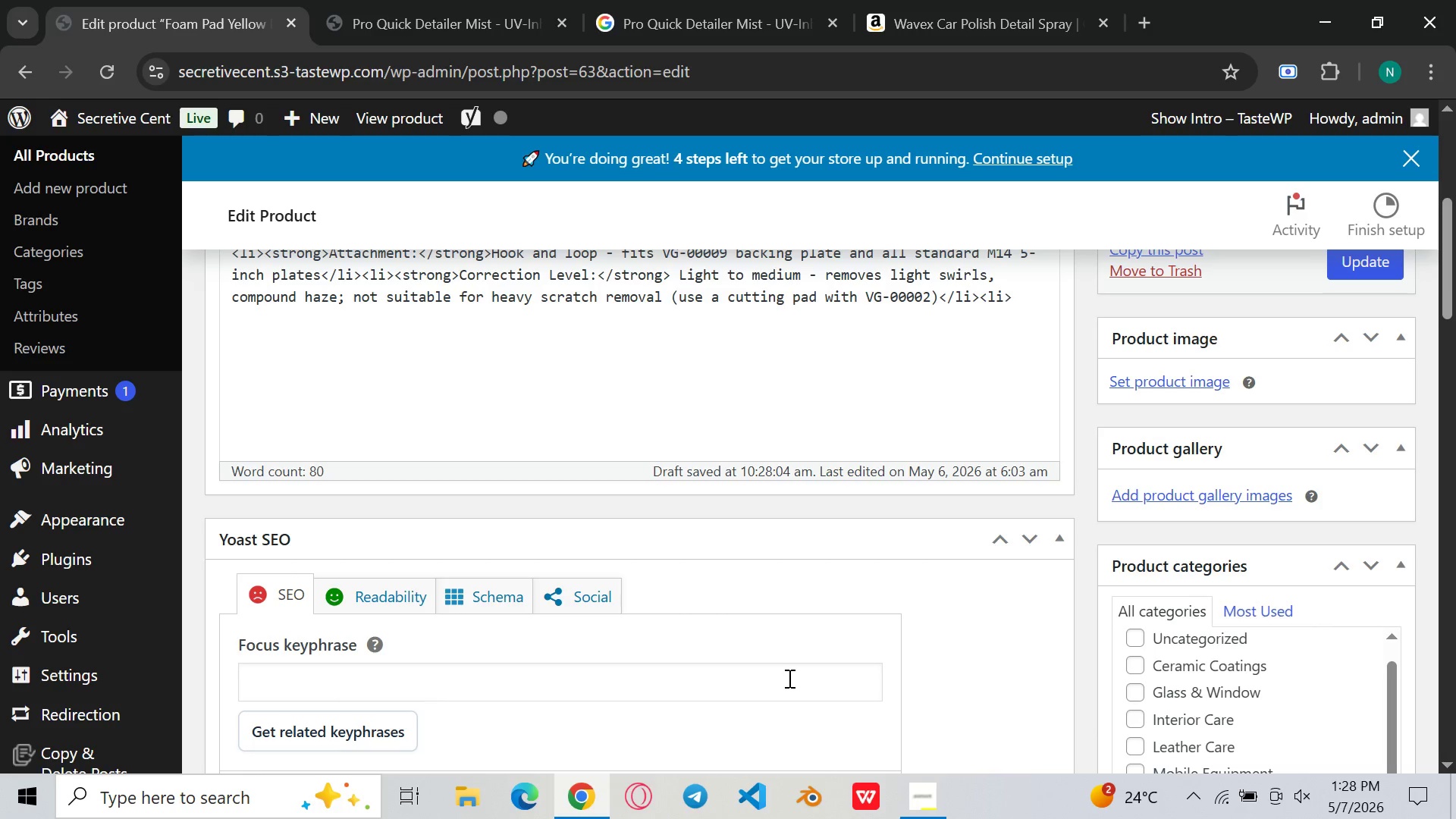 
key(Backspace)
key(Backspace)
key(Backspace)
key(Backspace)
type(<ul>)
 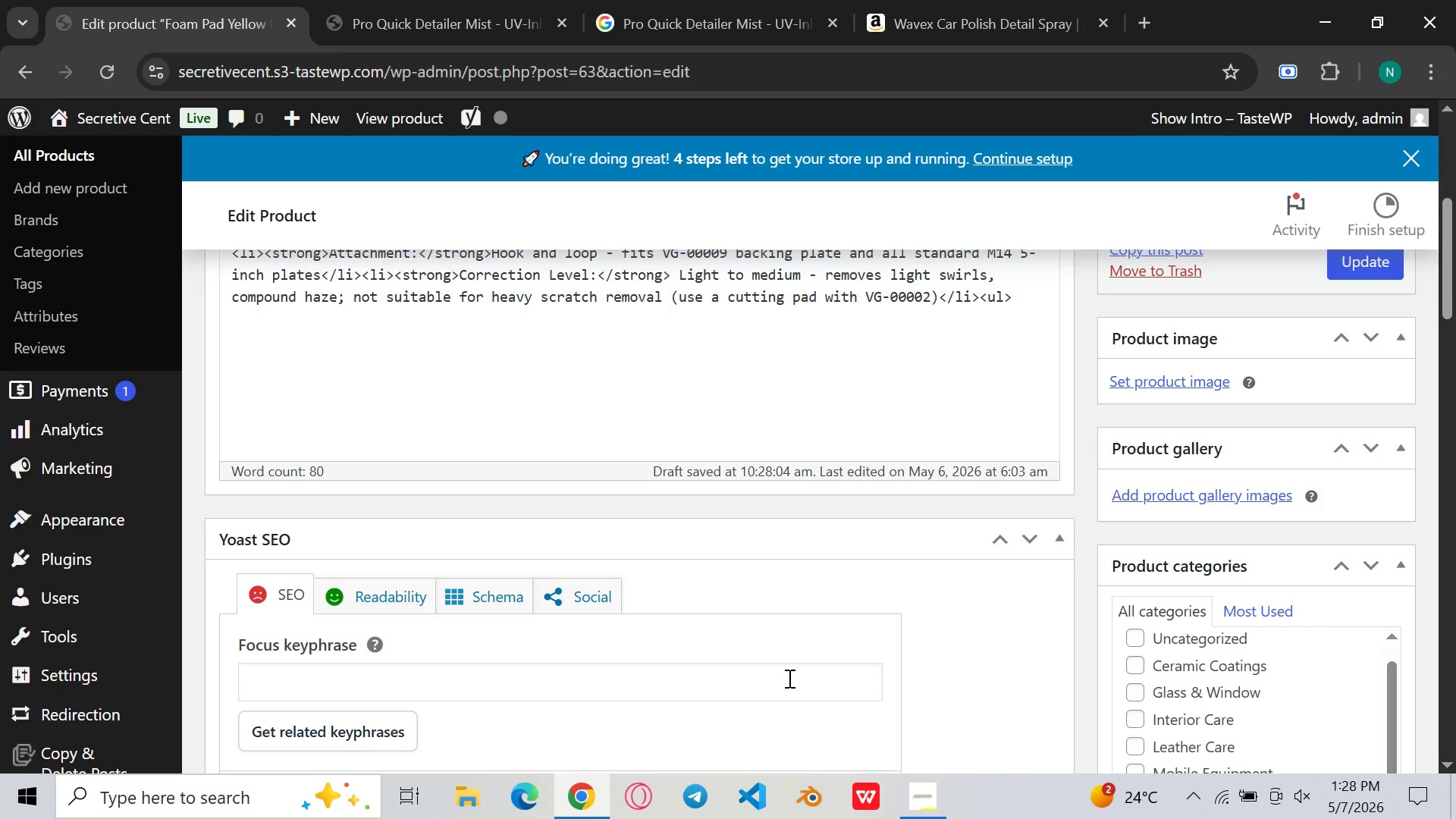 
wait(5.75)
 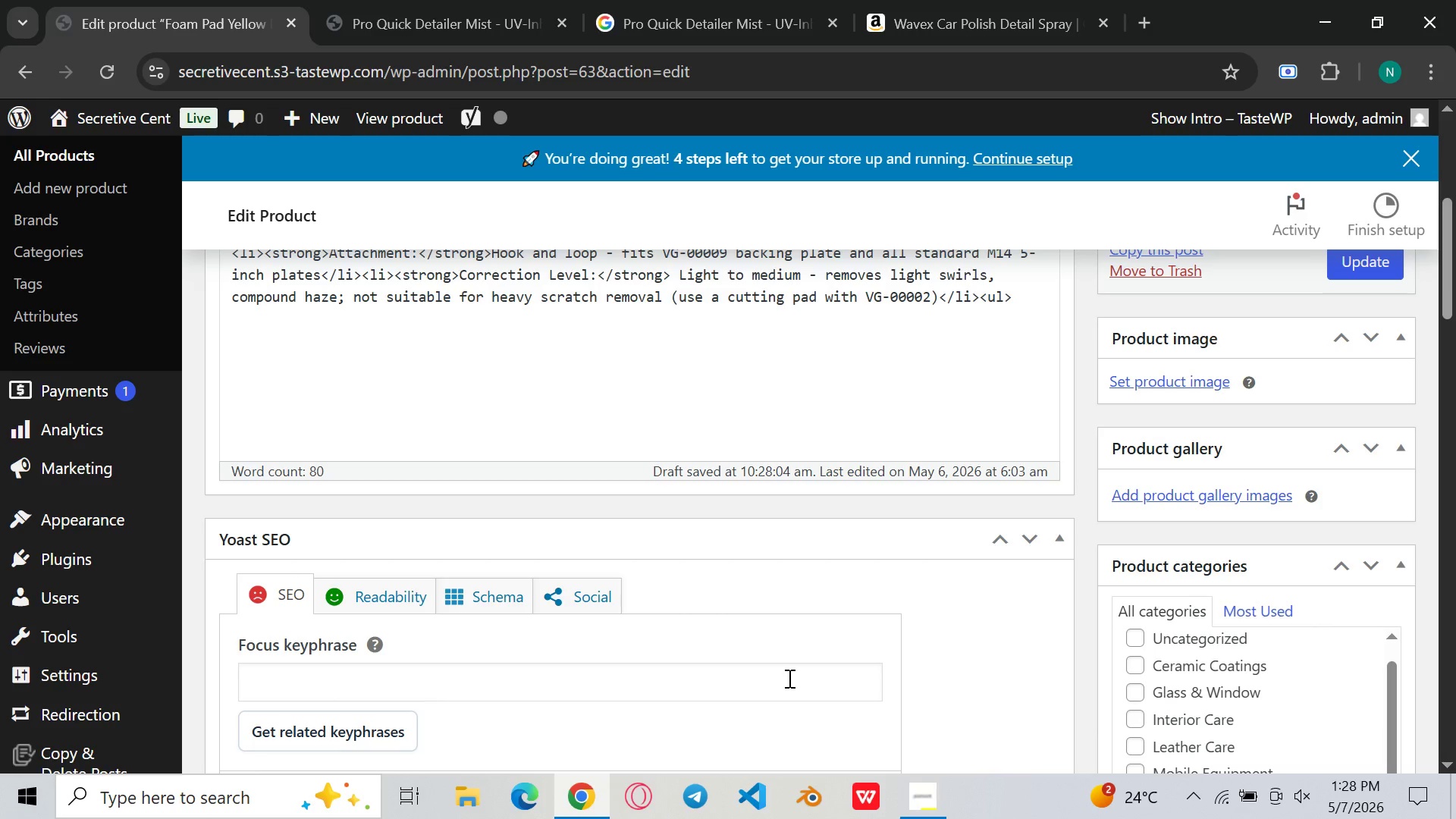 
type(<h3> )
key(Backspace)
type(Best Use Scenarios )
 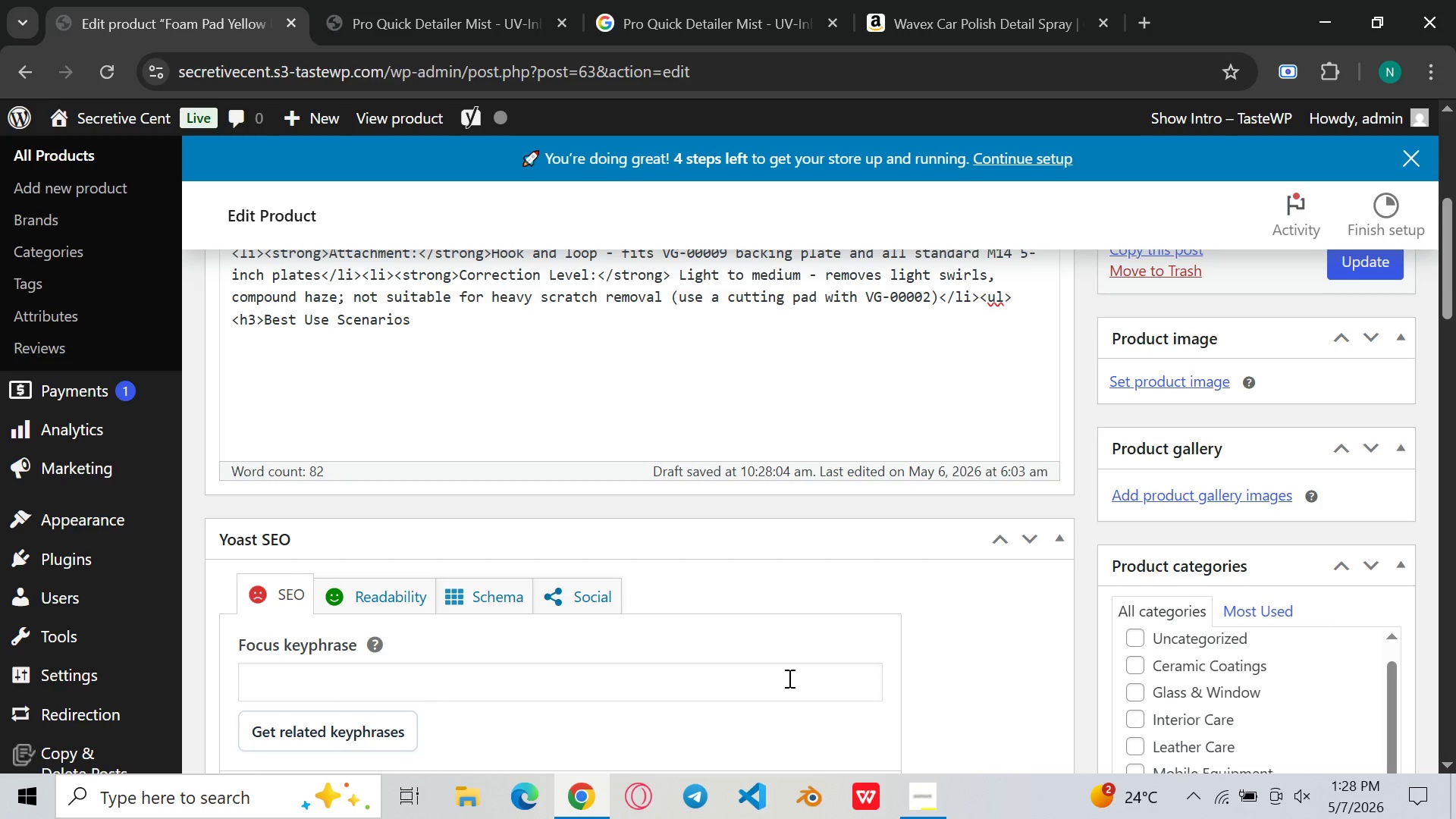 
wait(9.98)
 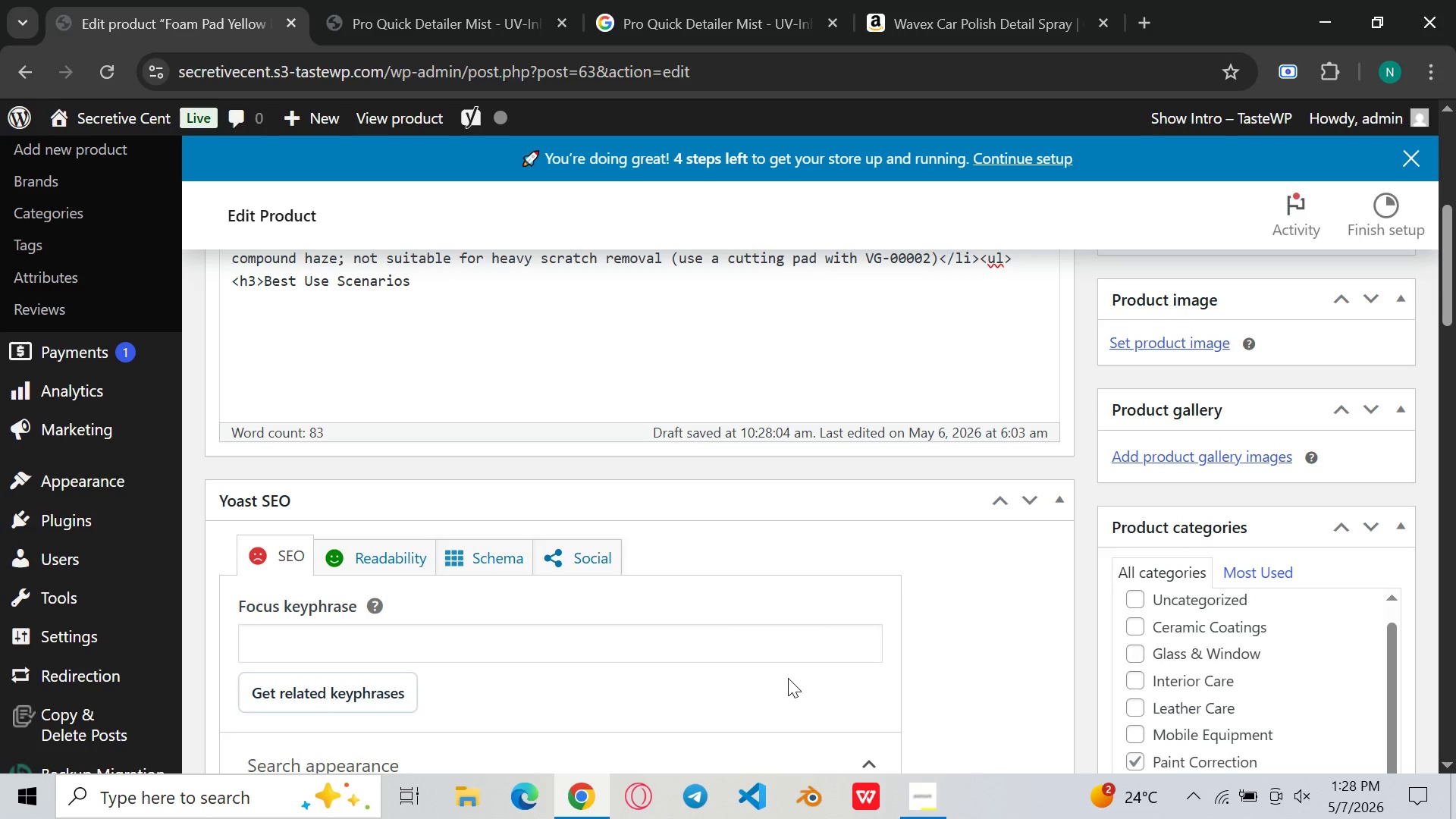 
left_click([795, 358])
 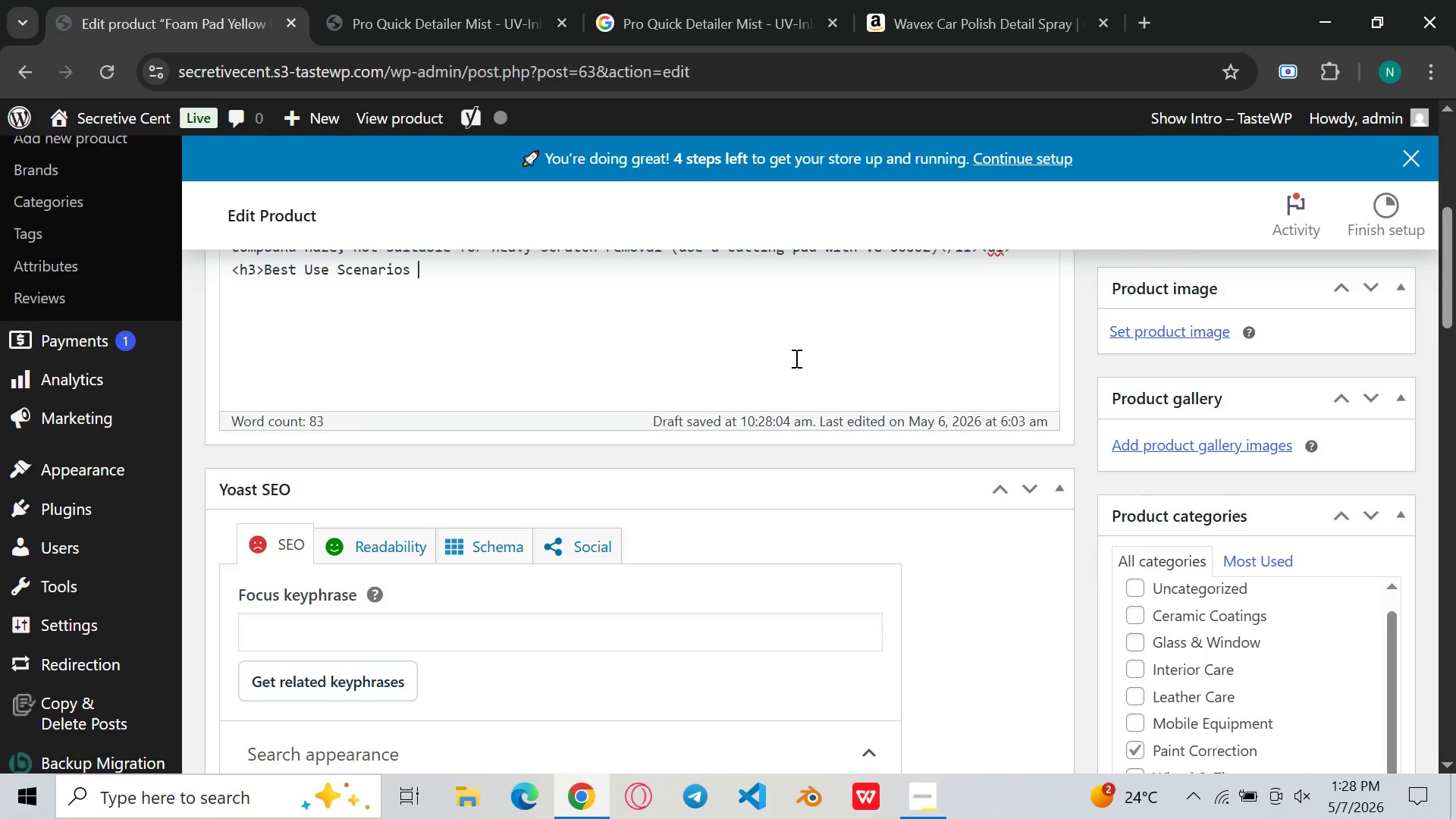 
wait(7.2)
 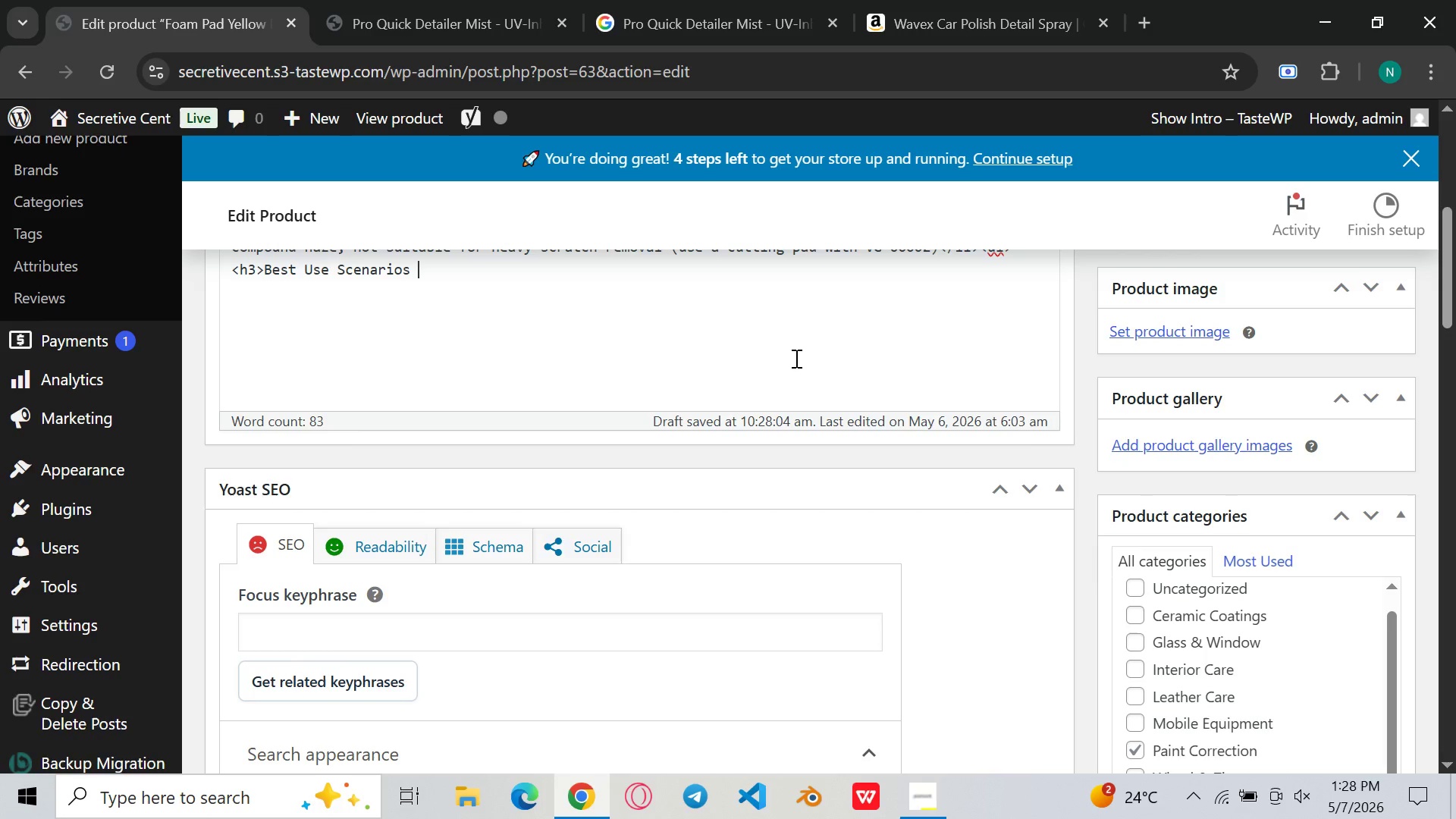 
key(Shift+ShiftLeft)
 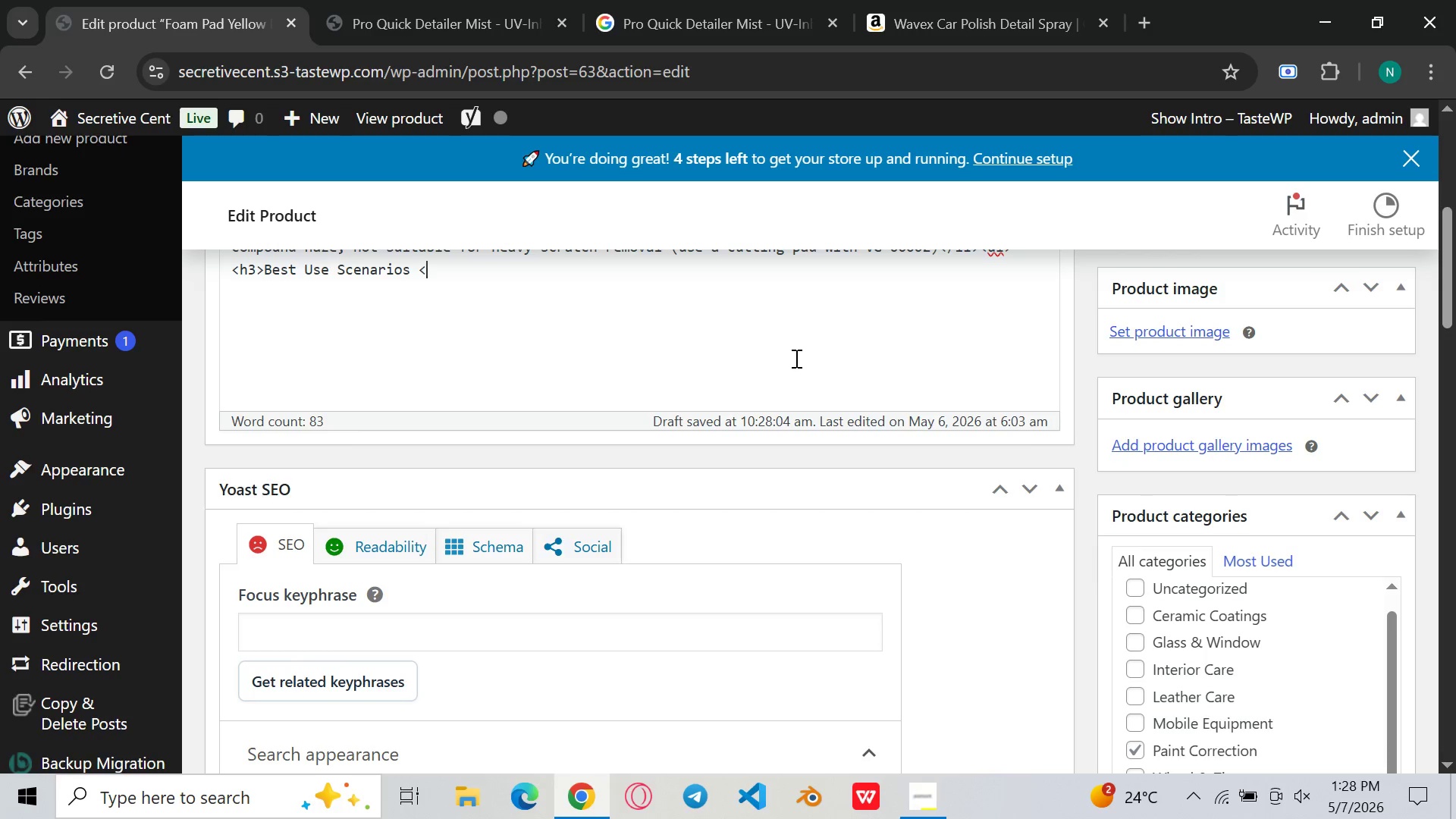 
key(Shift+Comma)
 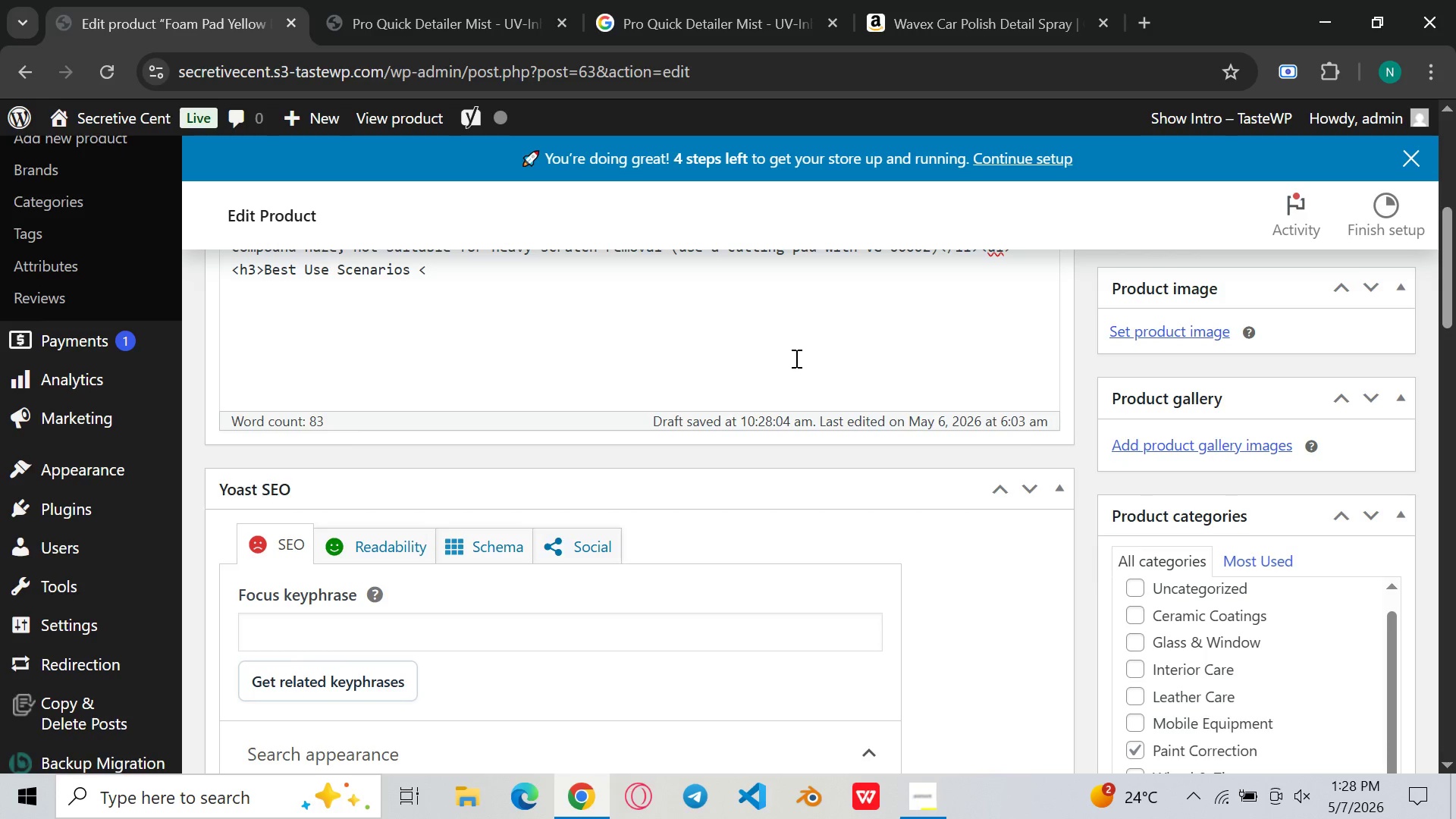 
key(Backspace)
 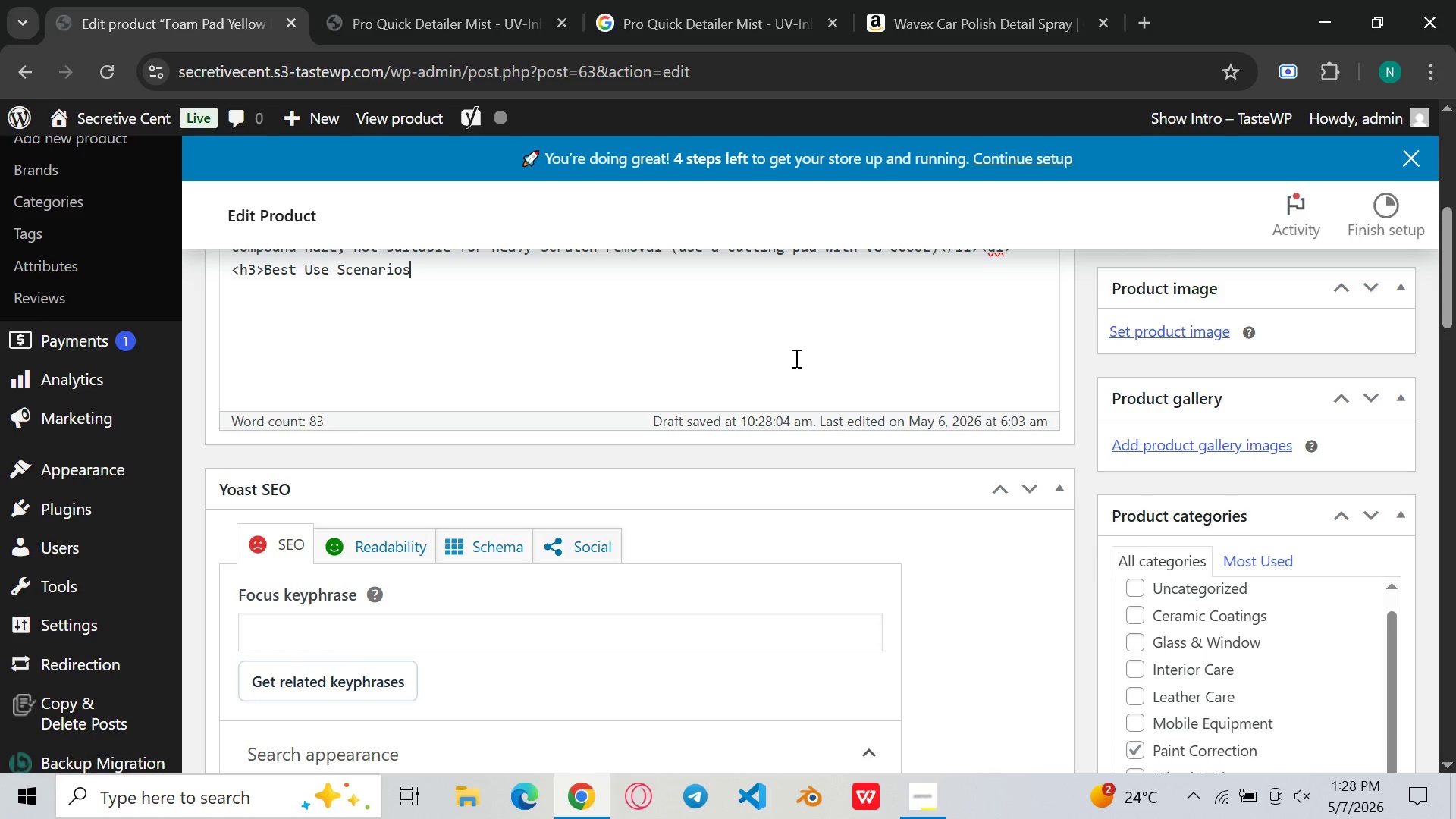 
key(Backspace)
 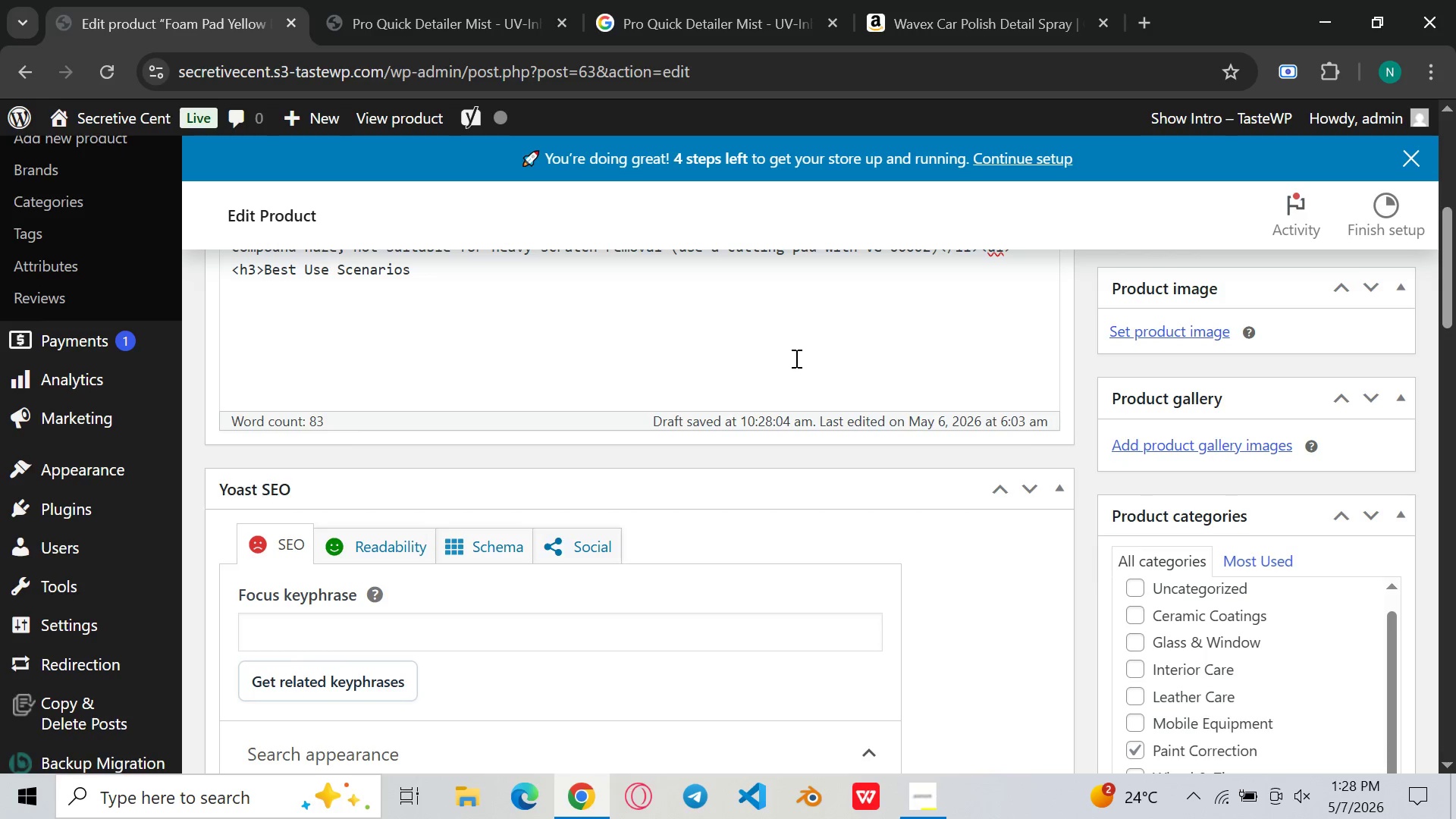 
key(Shift+ShiftLeft)
 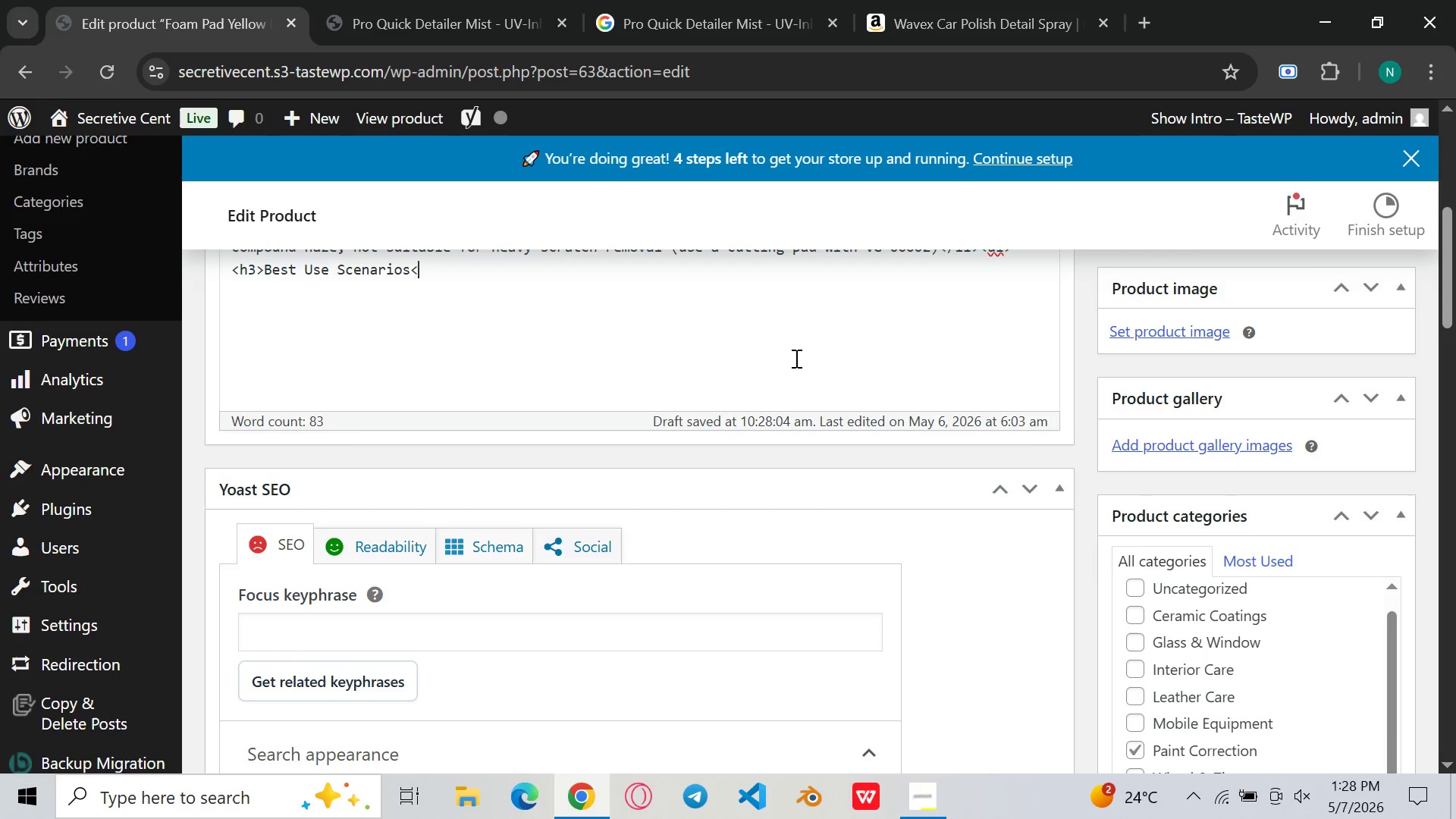 
key(Shift+Comma)
 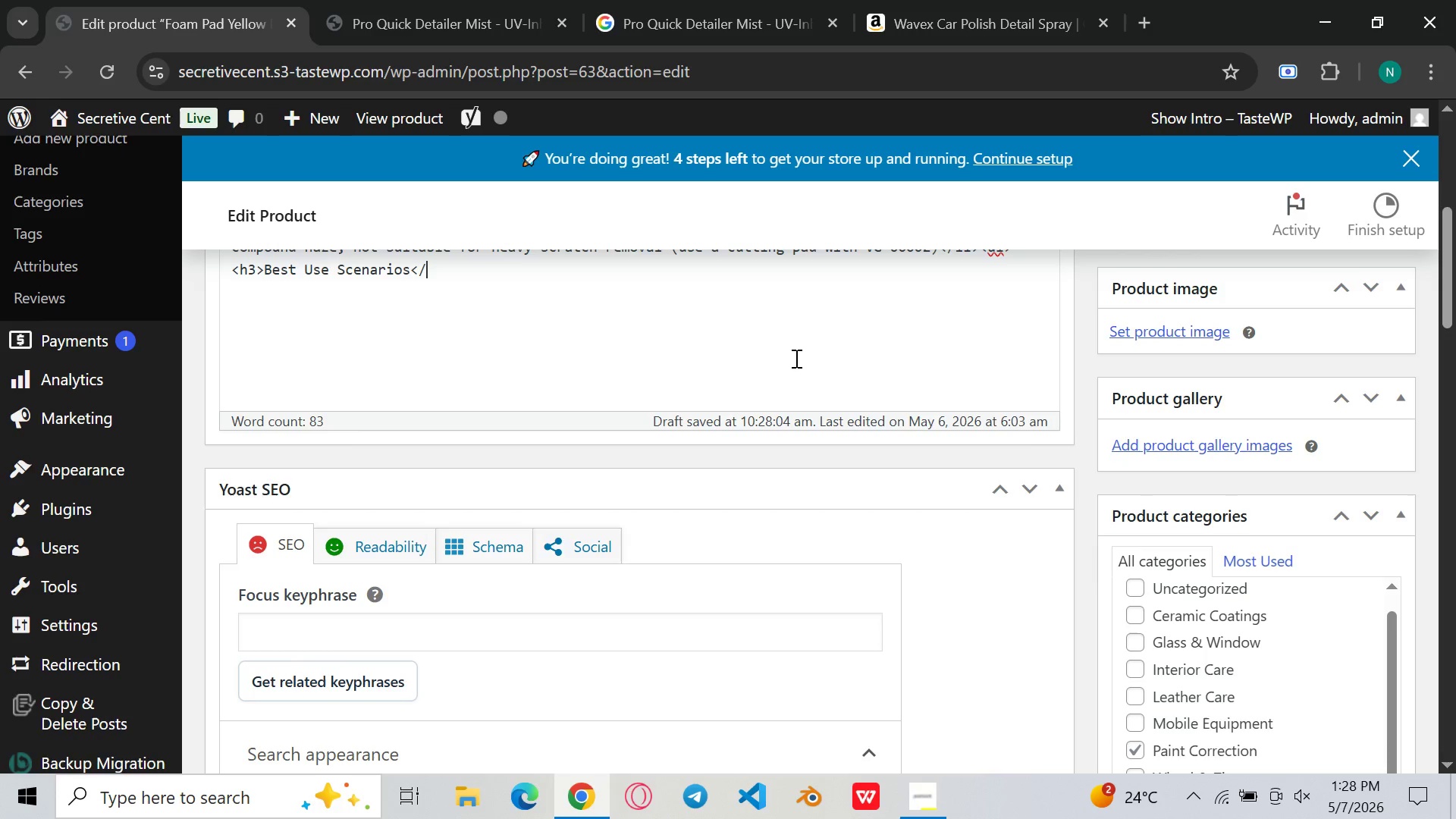 
key(Slash)
 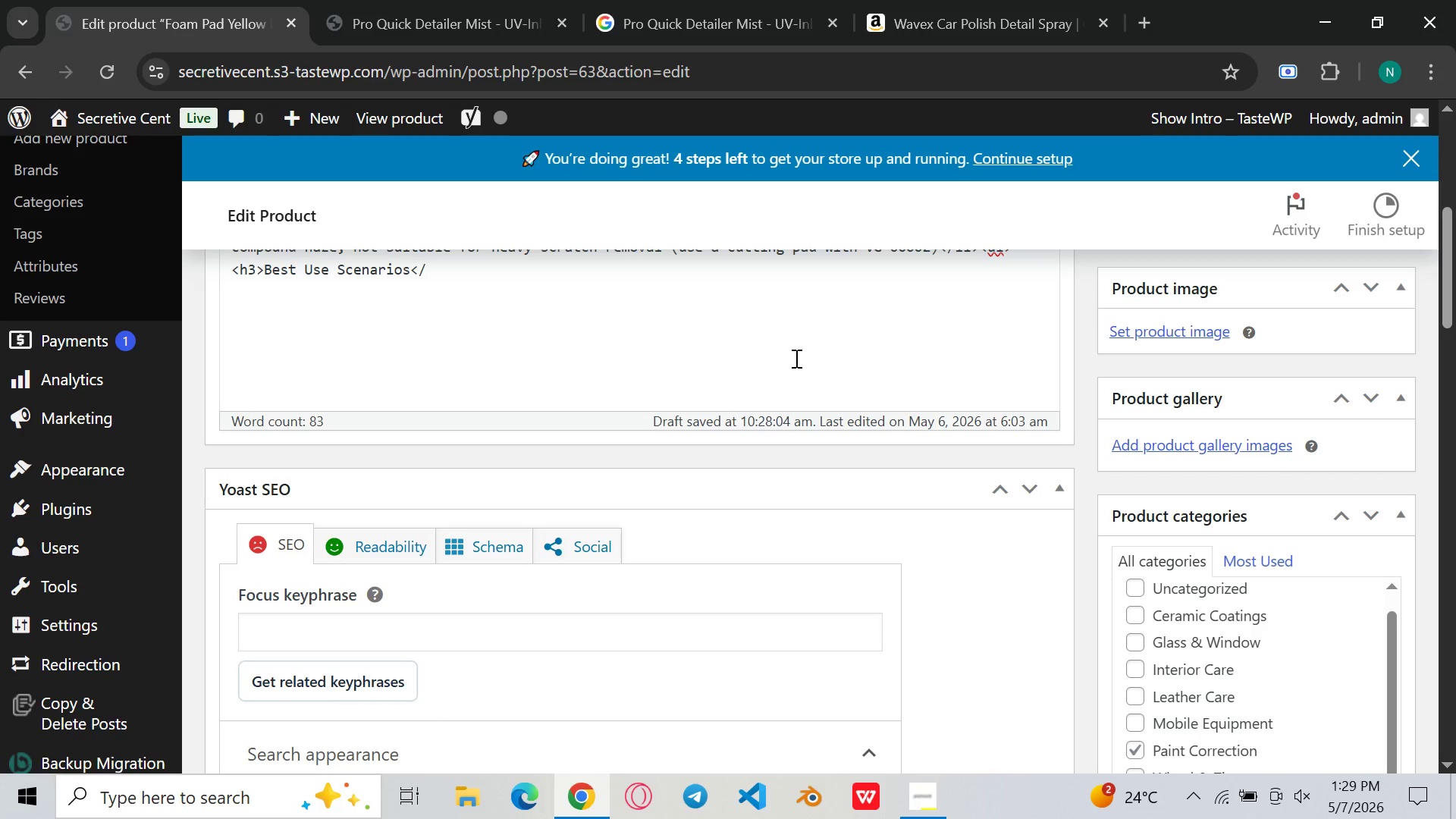 
type(li>)
 